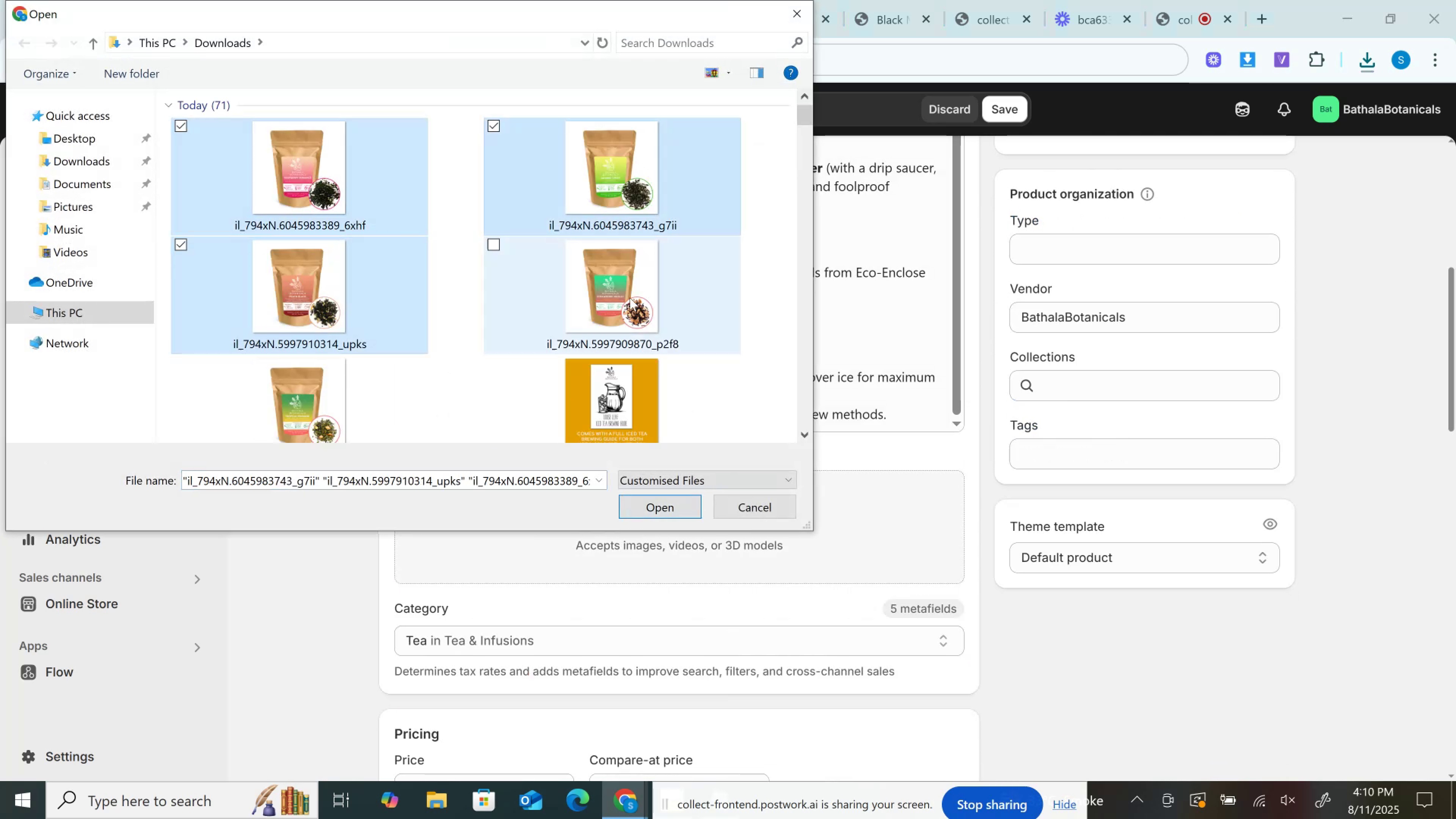 
double_click([630, 298])
 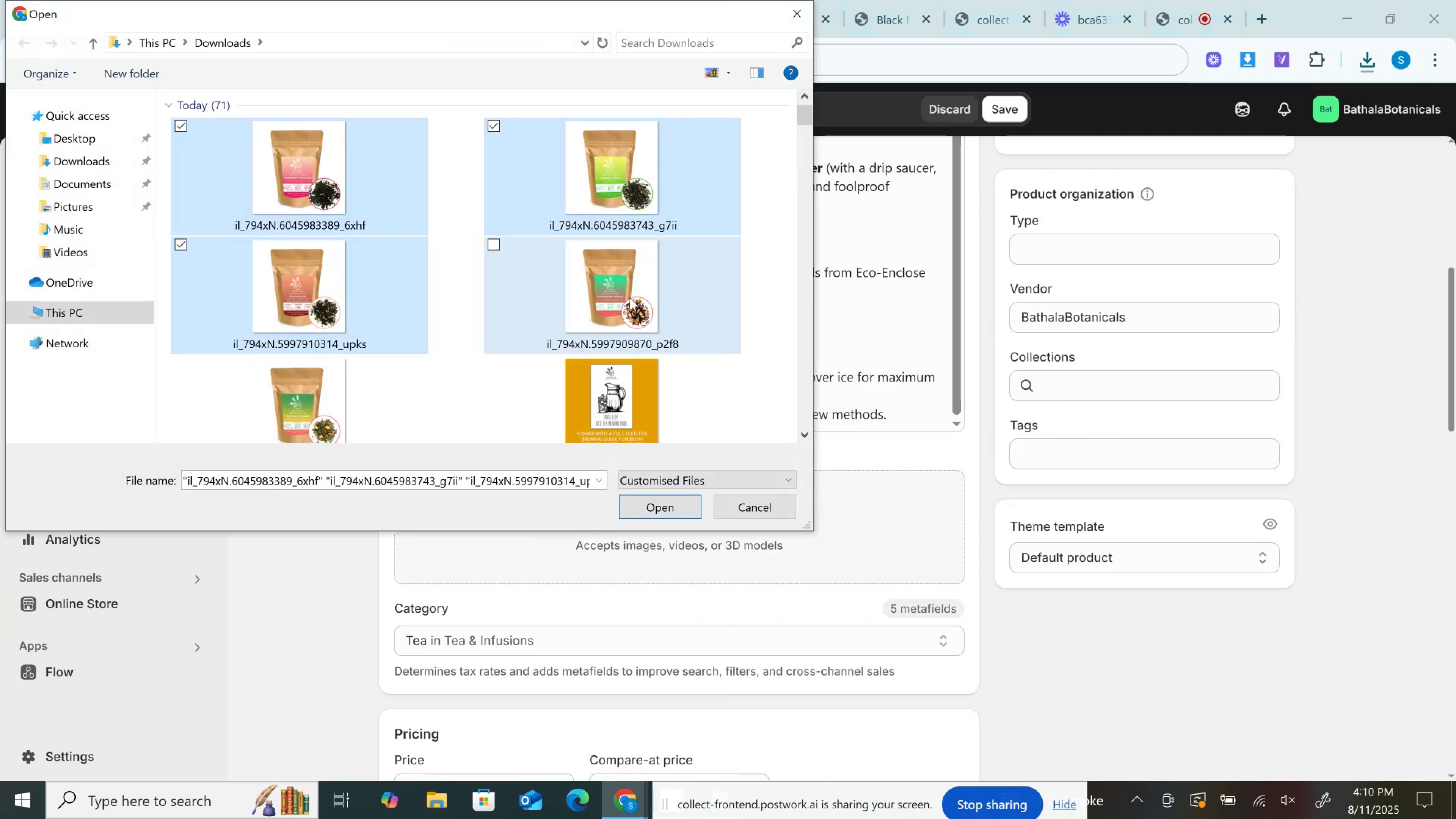 
hold_key(key=ControlLeft, duration=1.12)
triple_click([297, 375])
 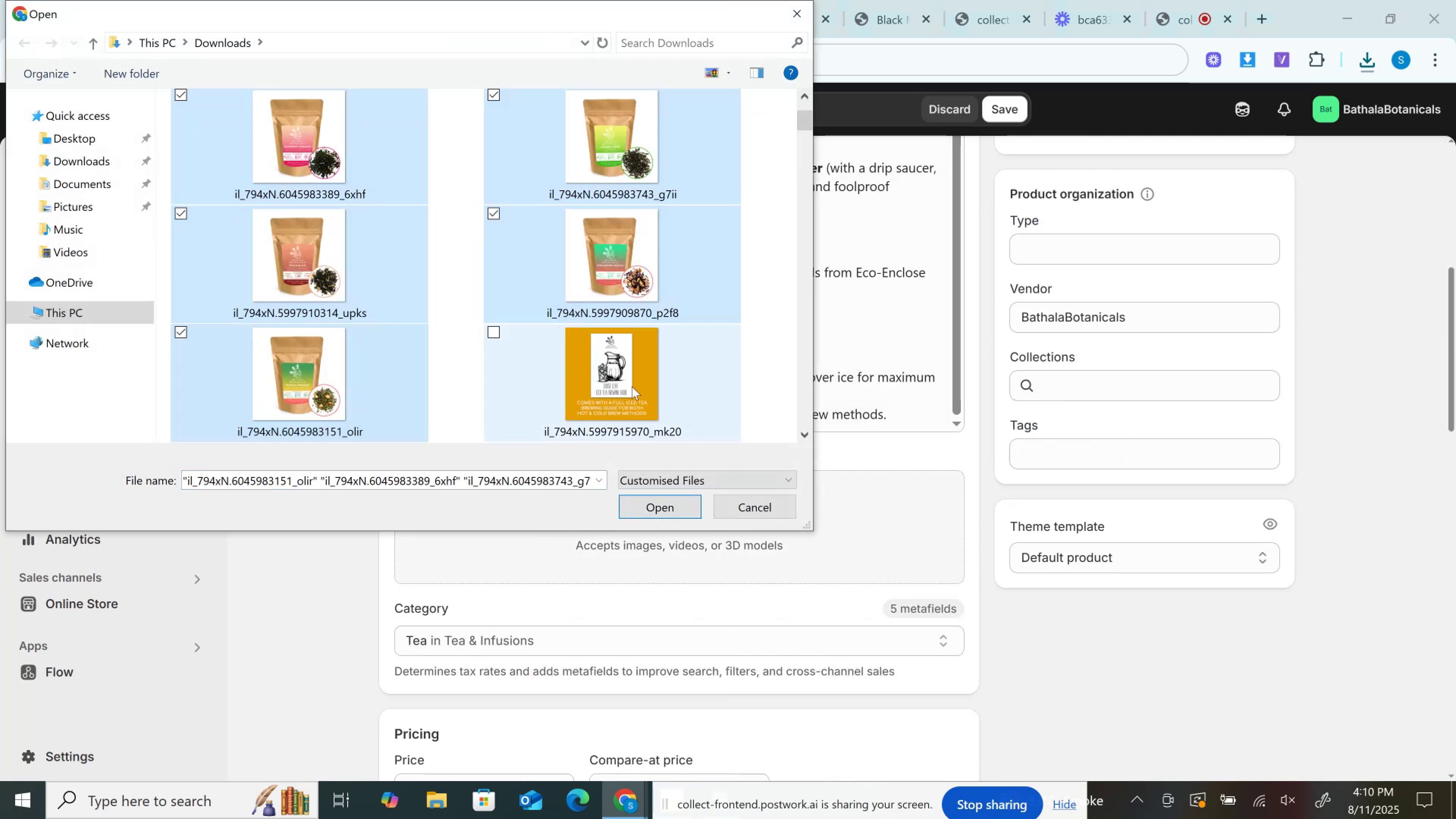 
left_click([632, 385])
 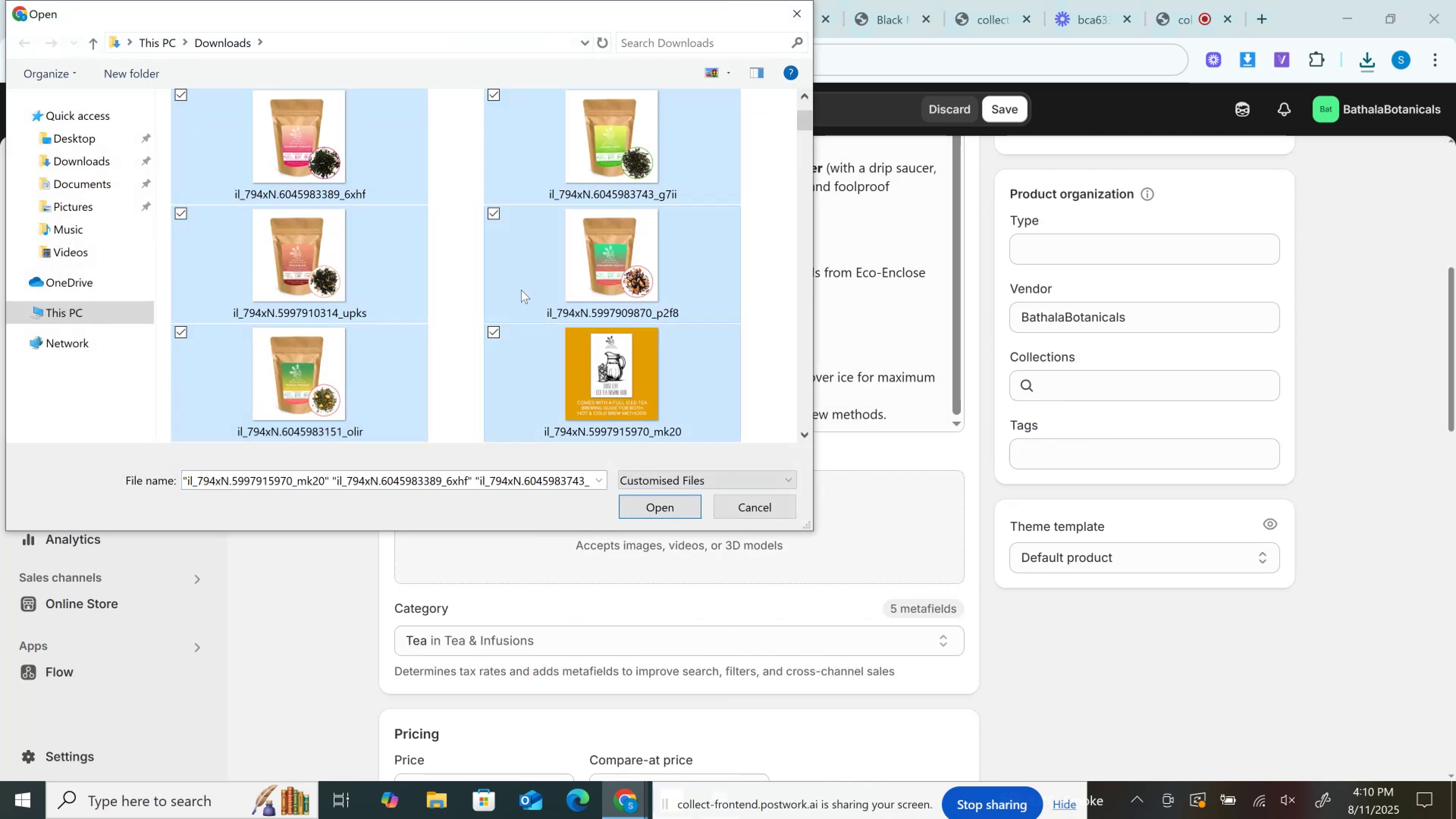 
scroll: coordinate [521, 290], scroll_direction: down, amount: 2.0
 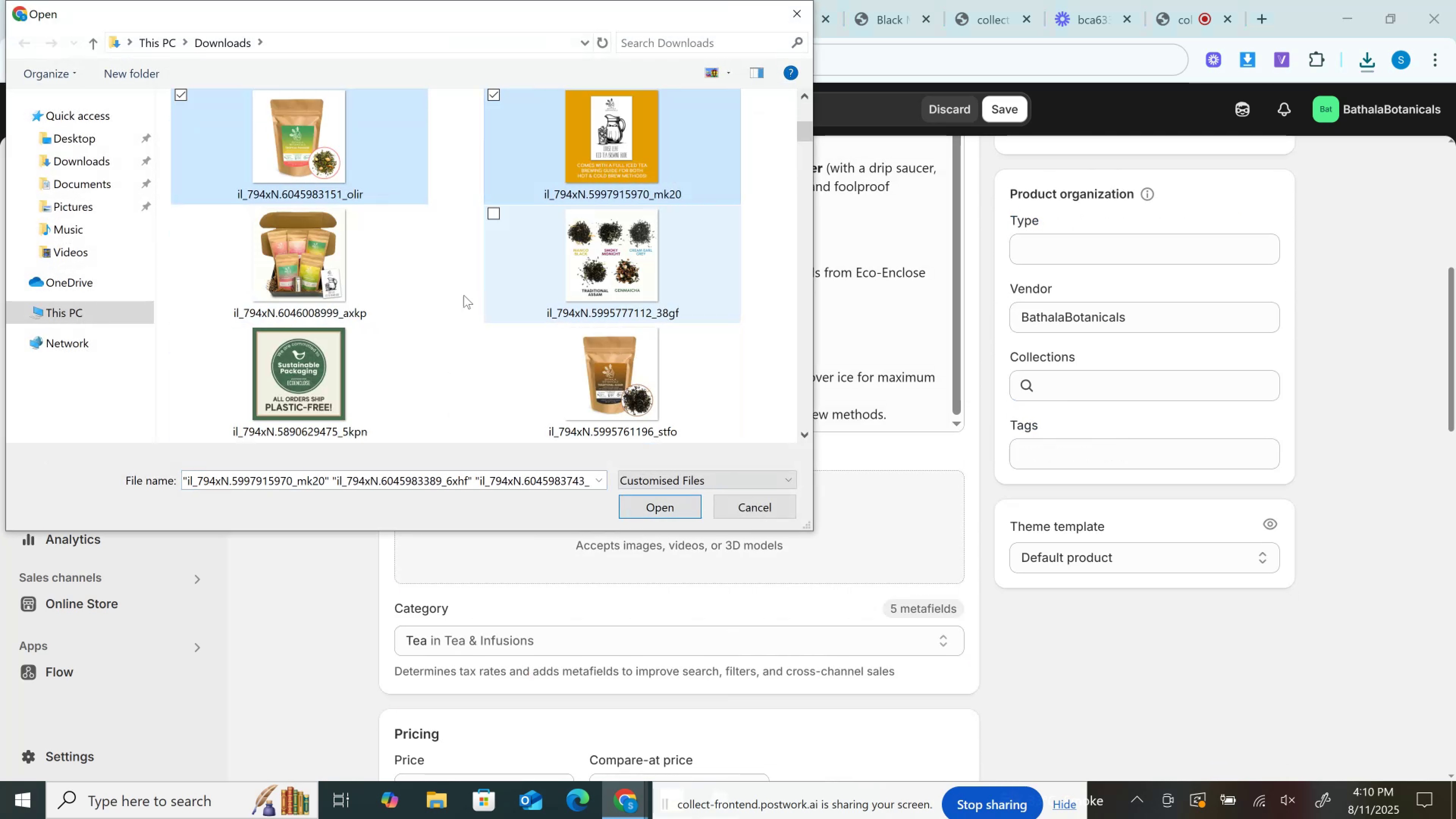 
hold_key(key=ControlLeft, duration=0.7)
left_click([303, 257])
 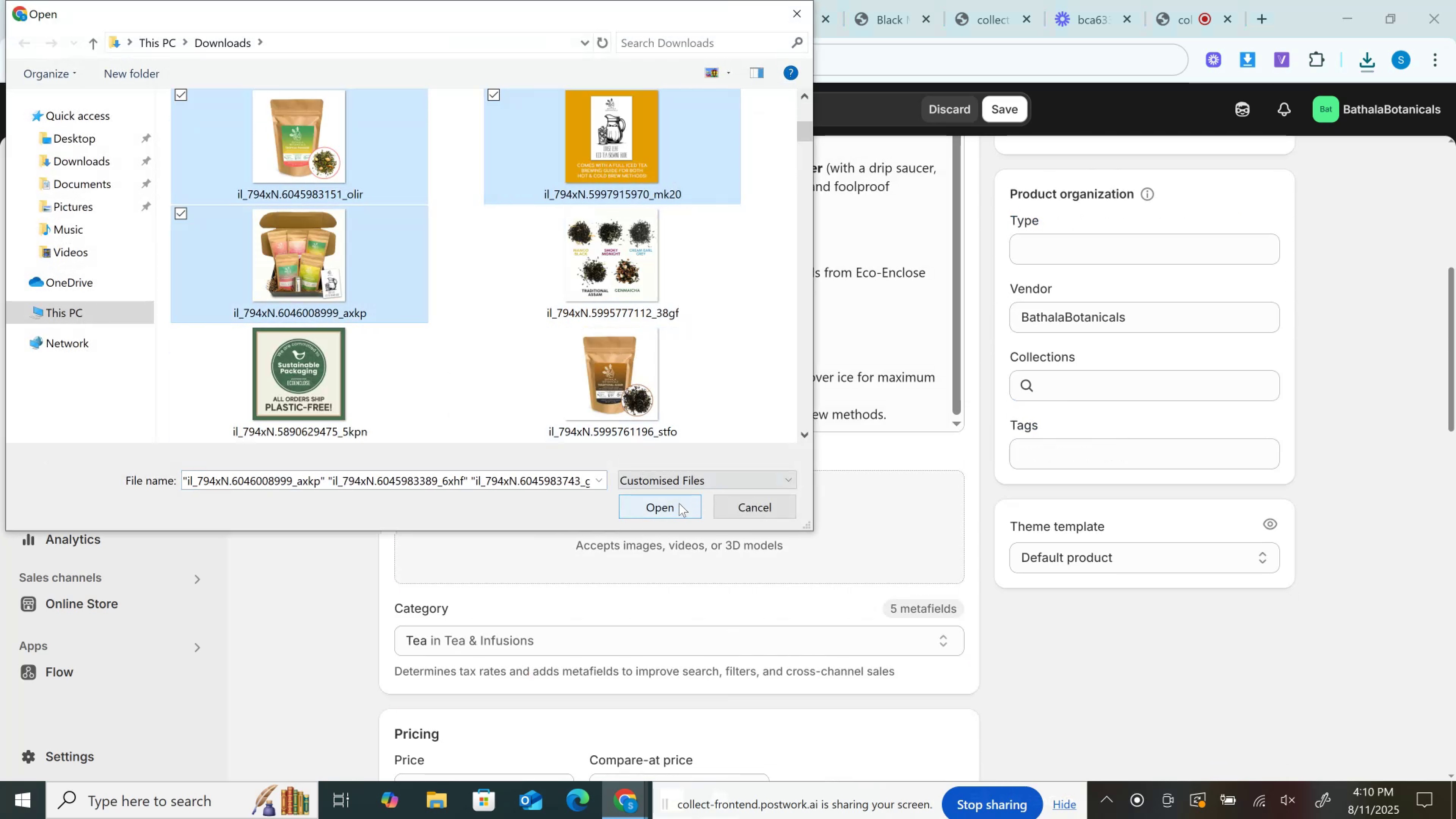 
left_click([679, 503])
 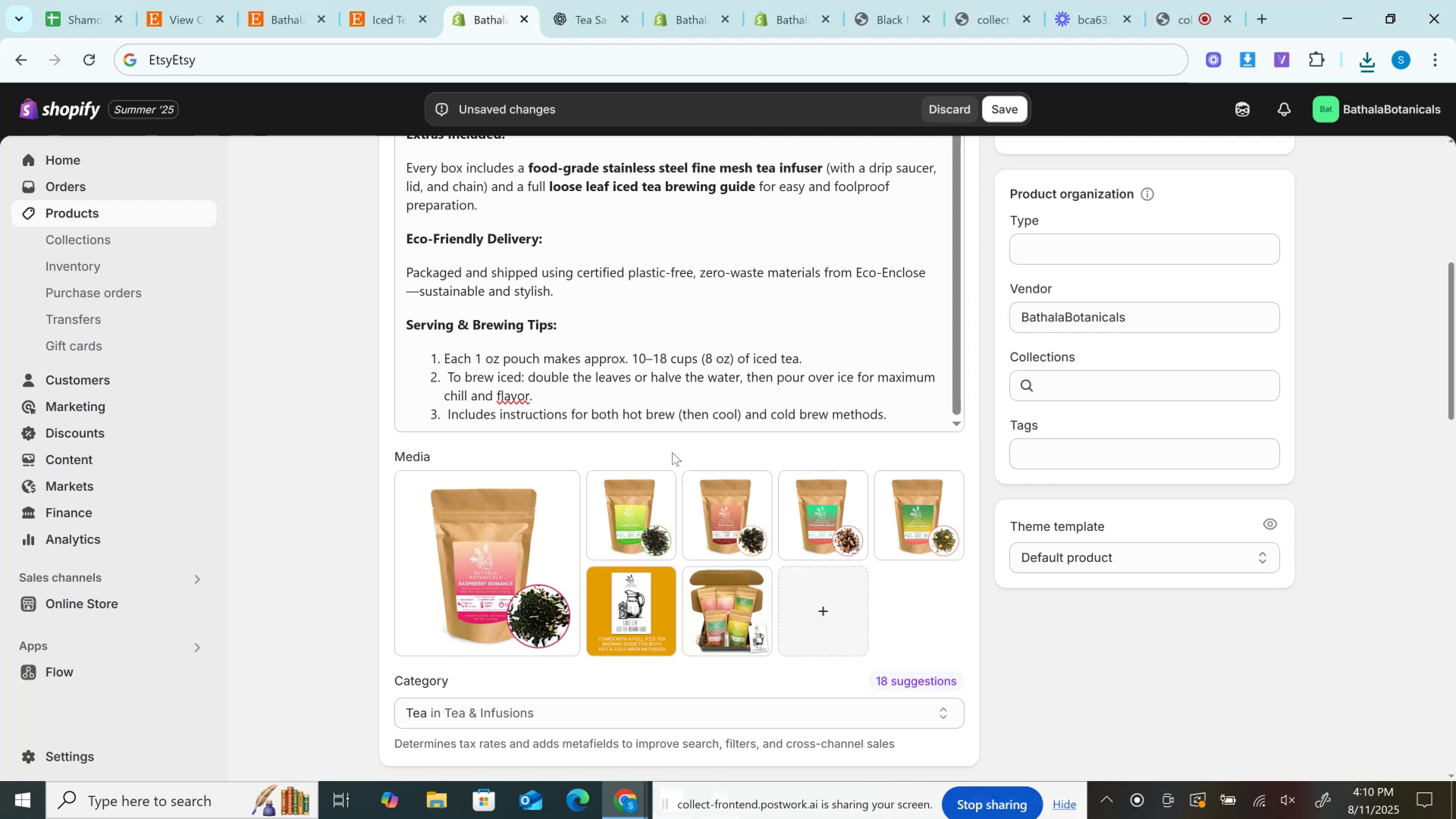 
wait(28.01)
 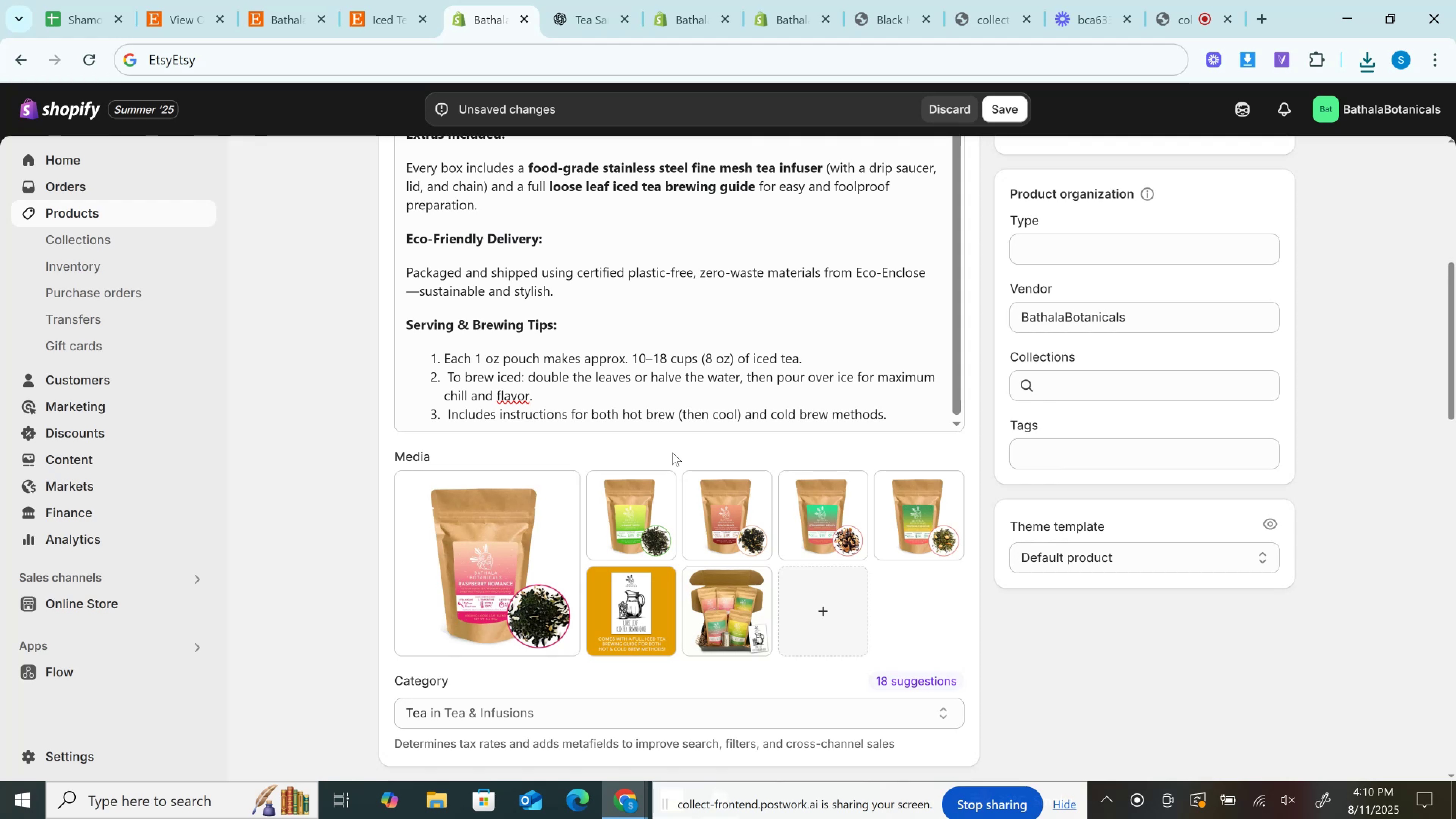 
left_click([824, 608])
 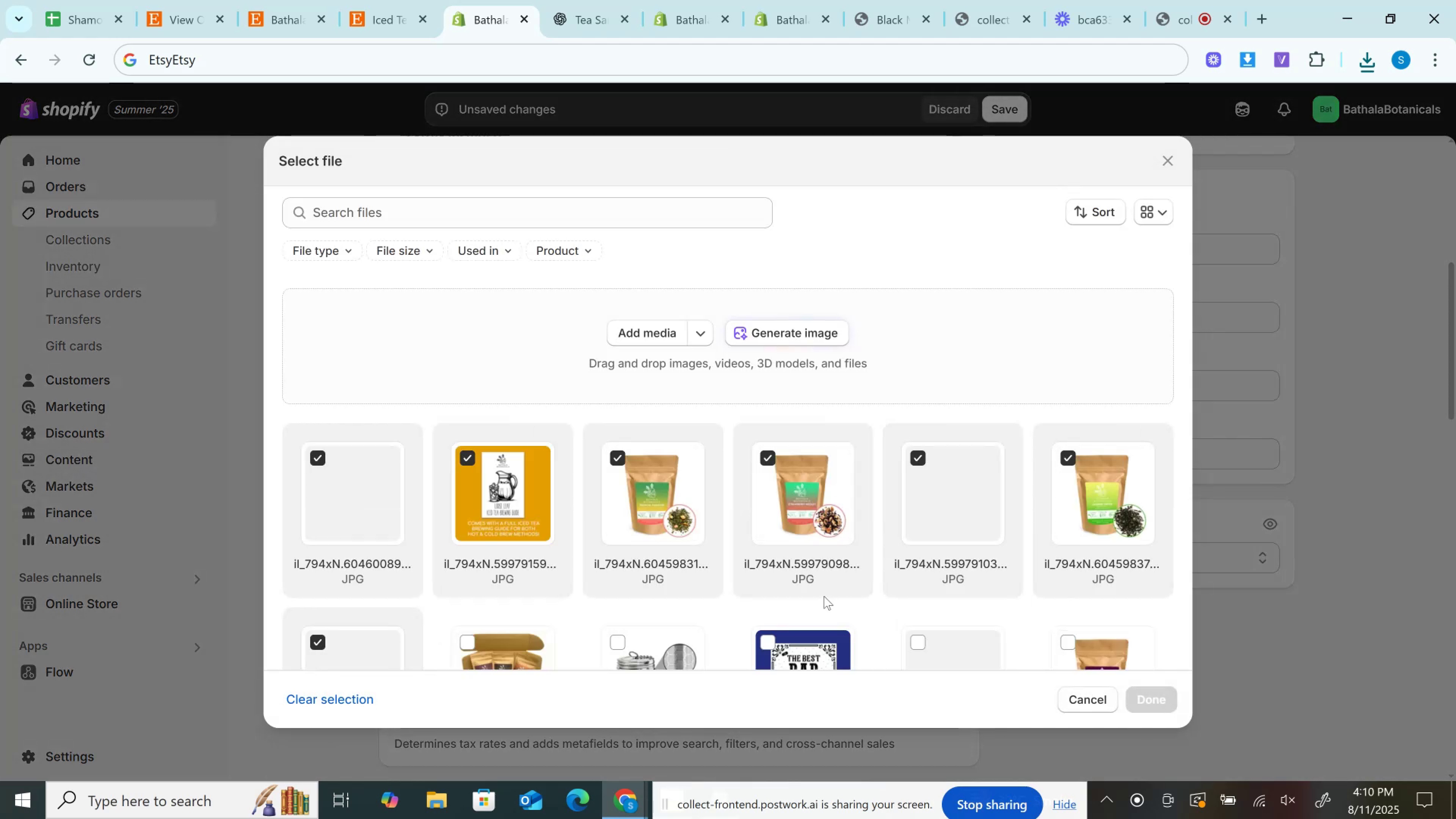 
scroll: coordinate [830, 547], scroll_direction: down, amount: 3.0
 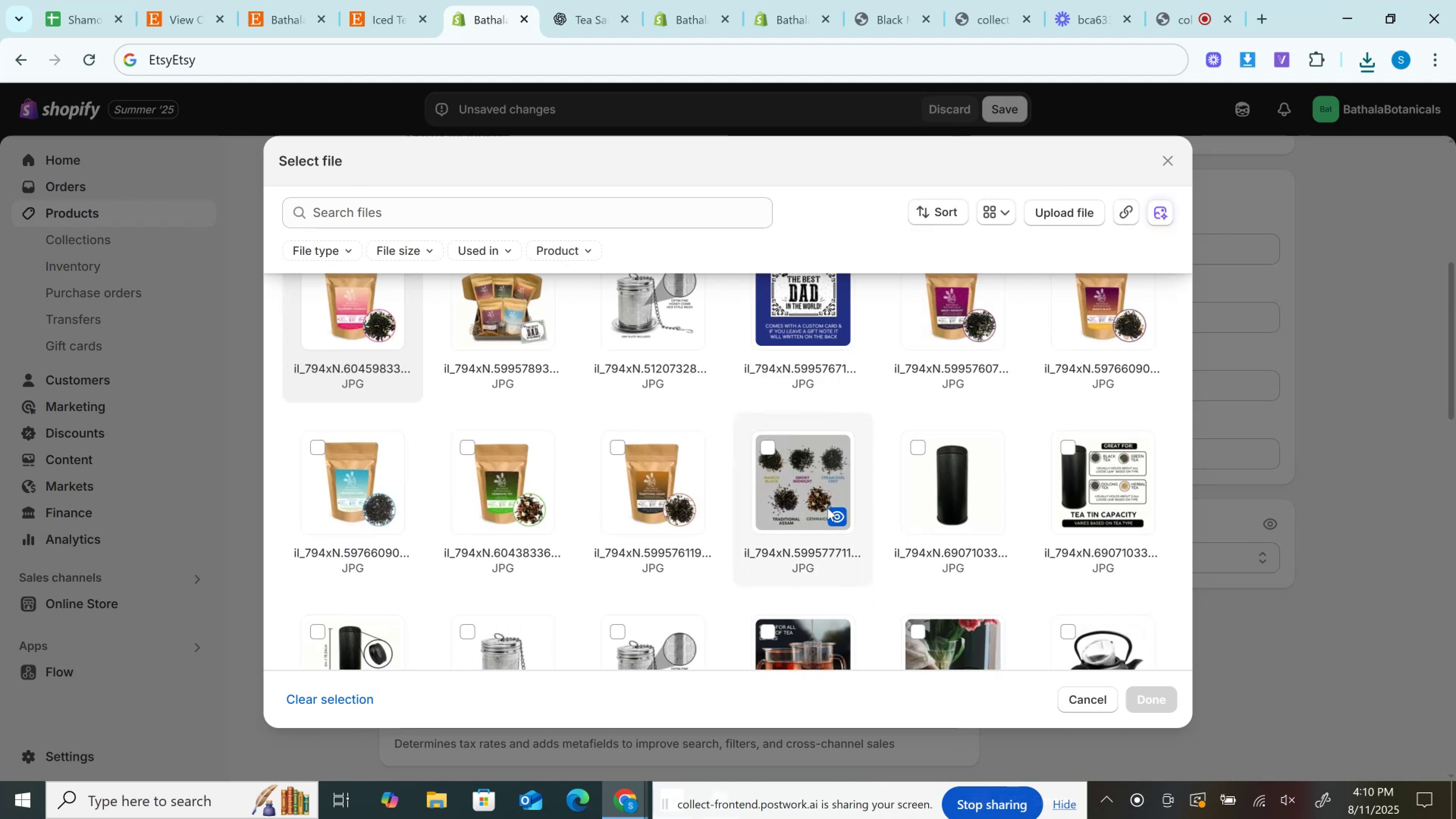 
scroll: coordinate [827, 508], scroll_direction: up, amount: 1.0
 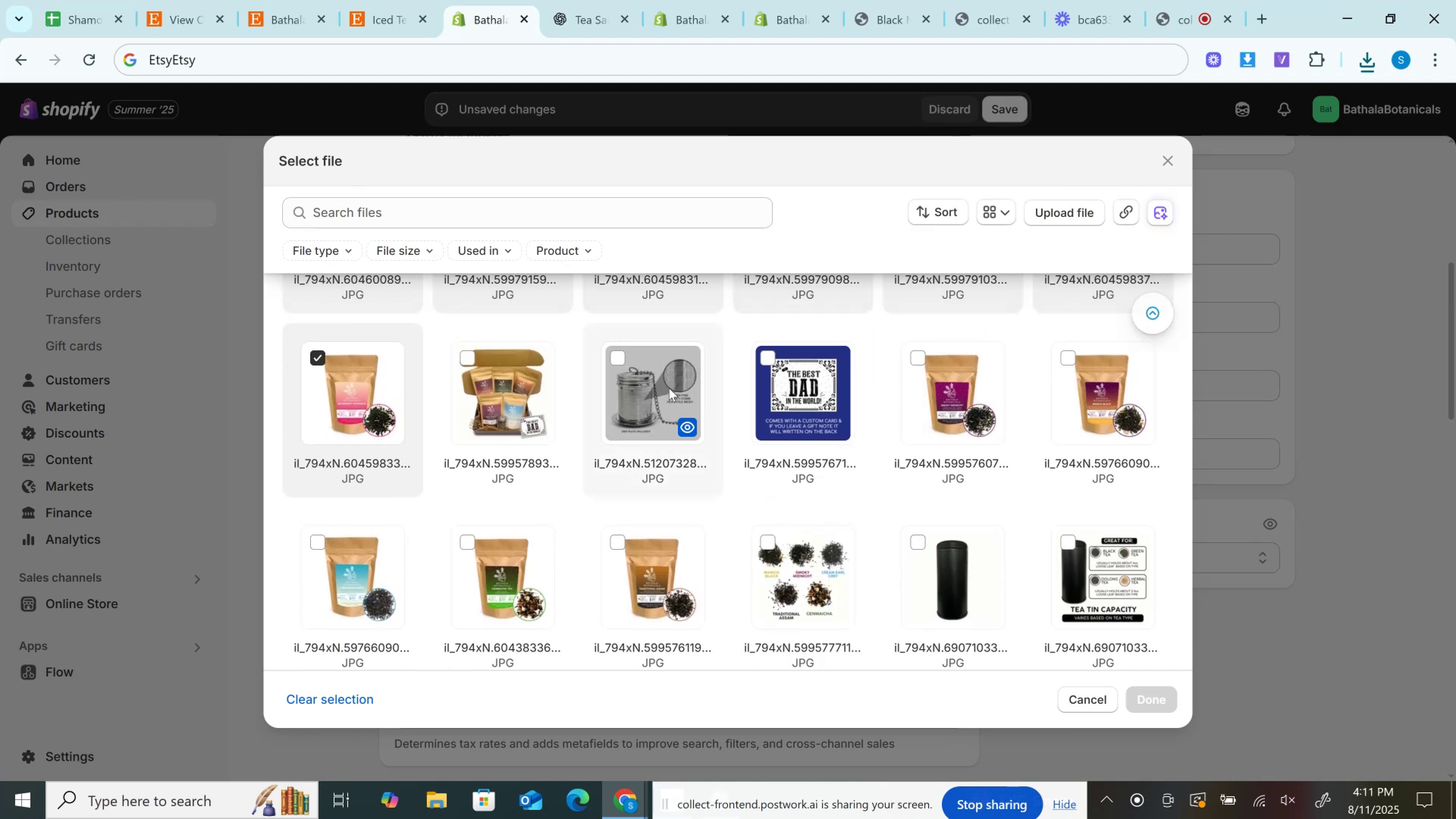 
left_click([669, 388])
 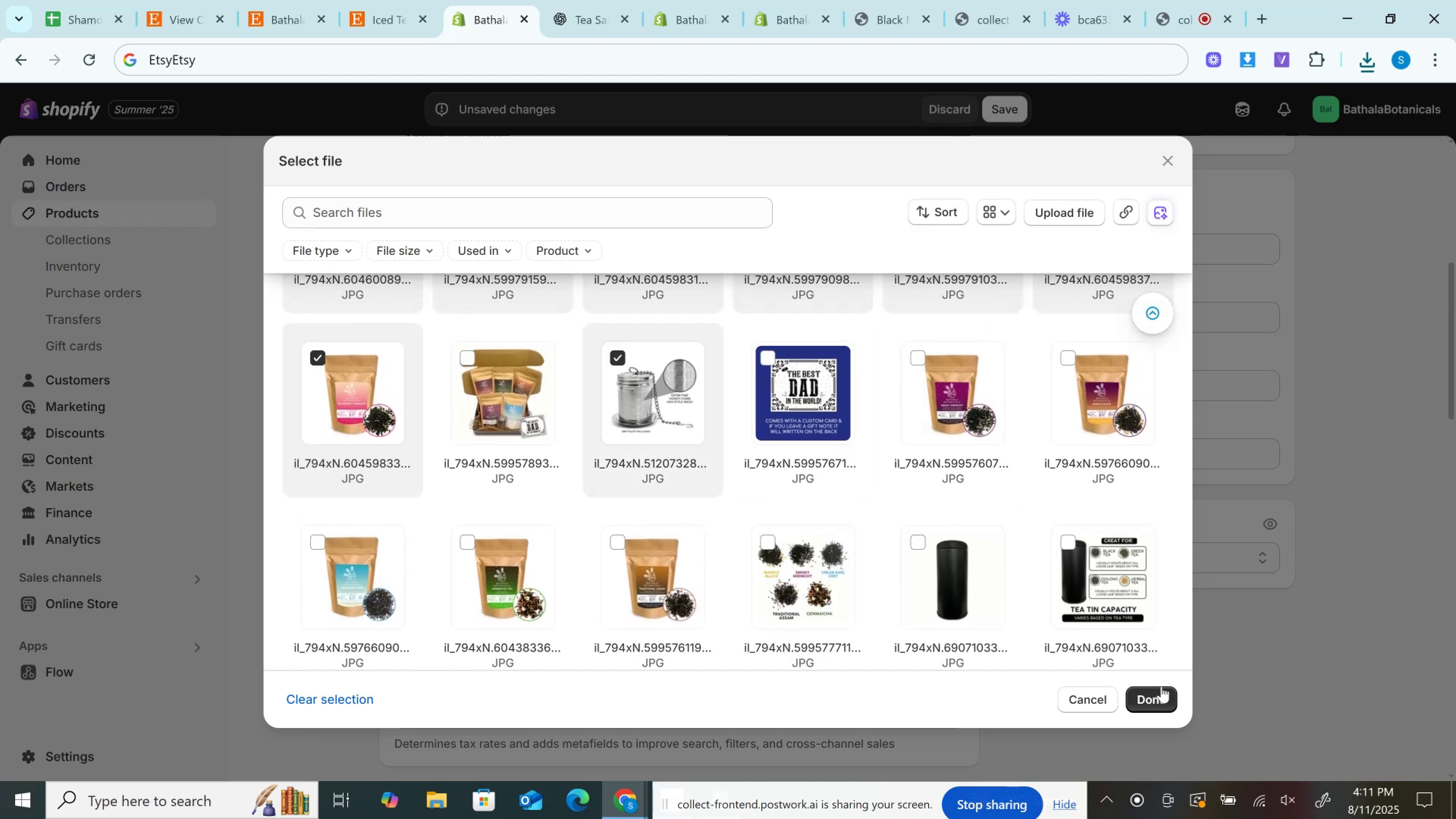 
left_click([1161, 695])
 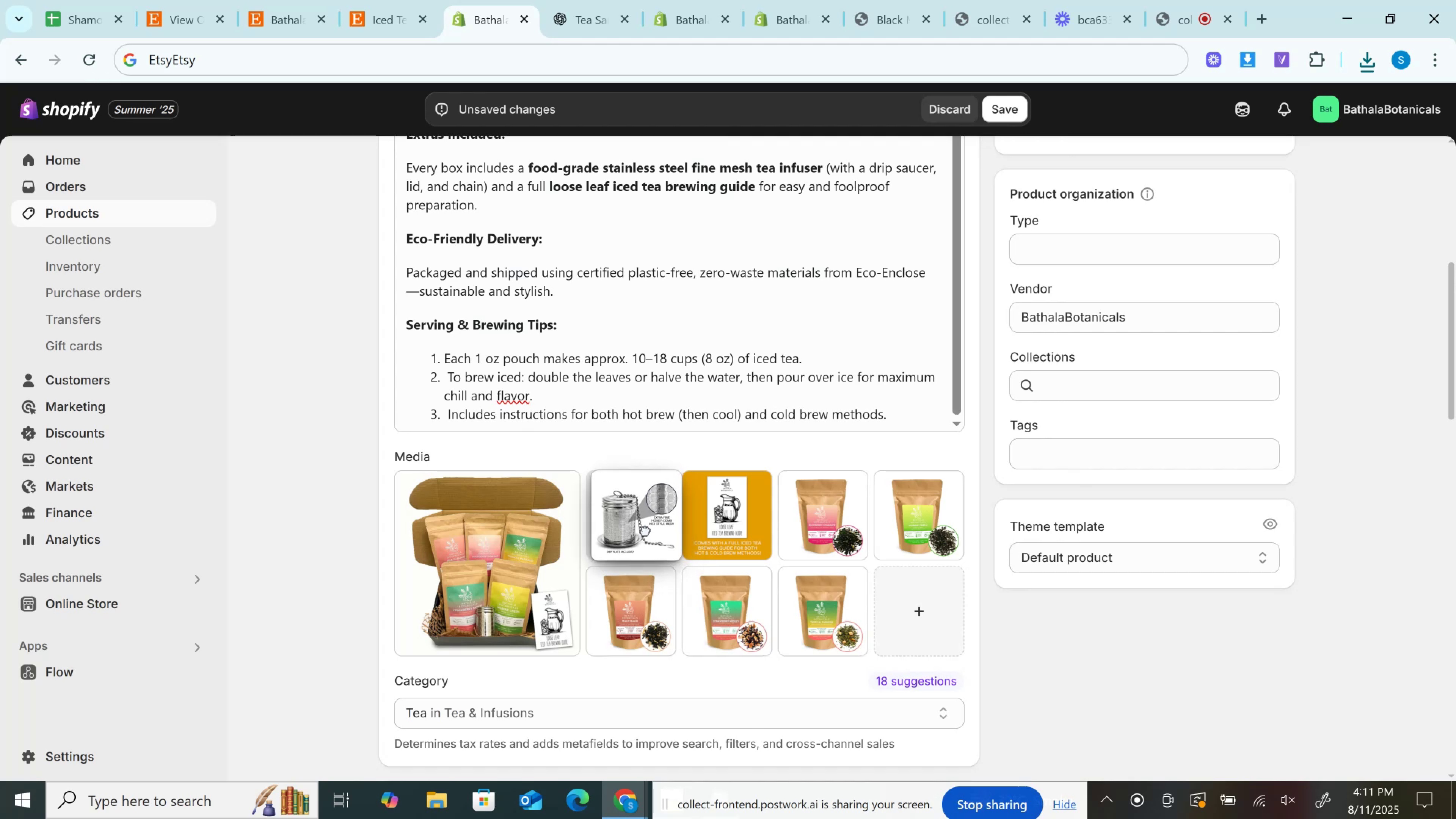 
scroll: coordinate [646, 534], scroll_direction: down, amount: 3.0
 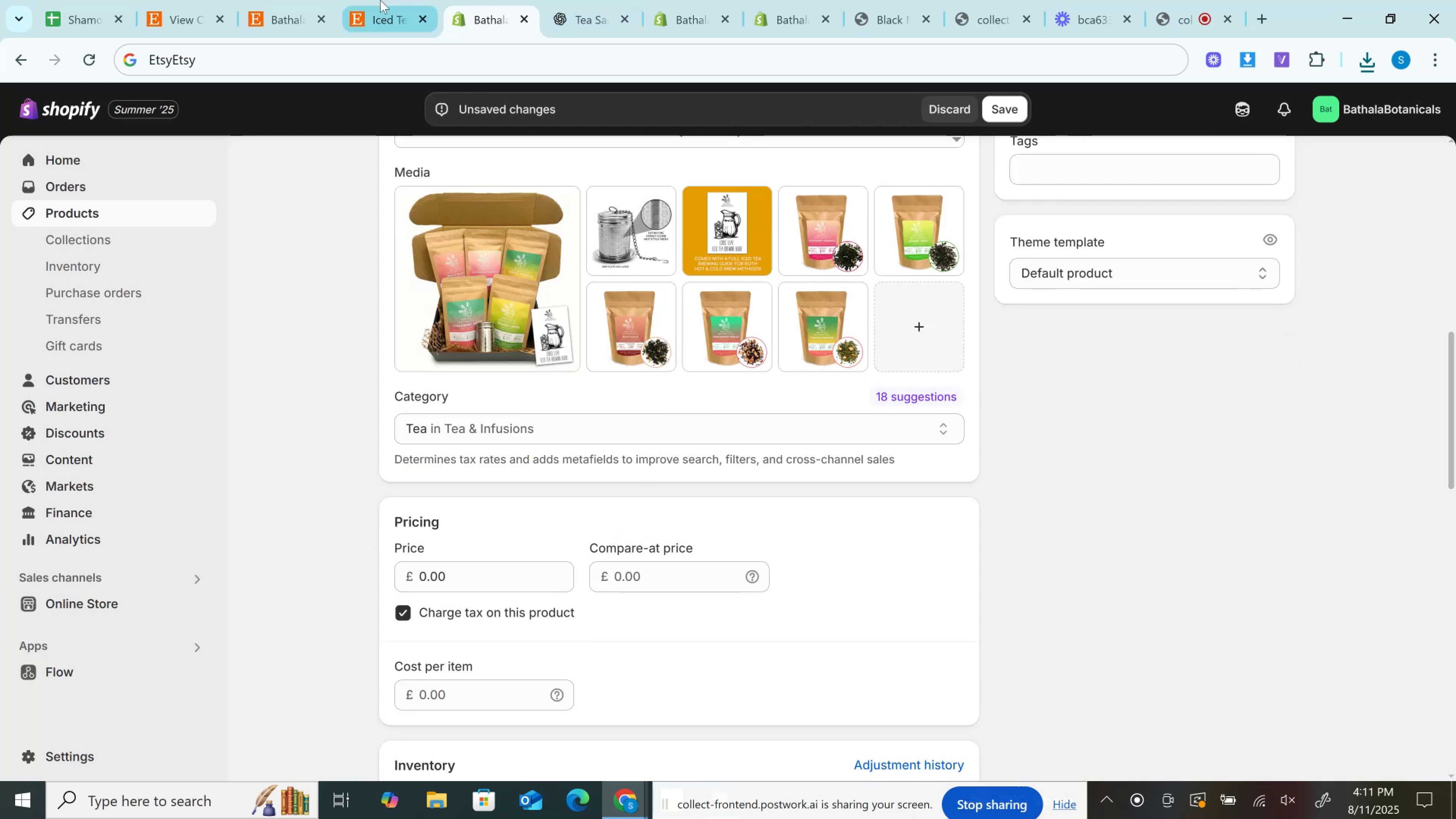 
left_click([380, 0])
 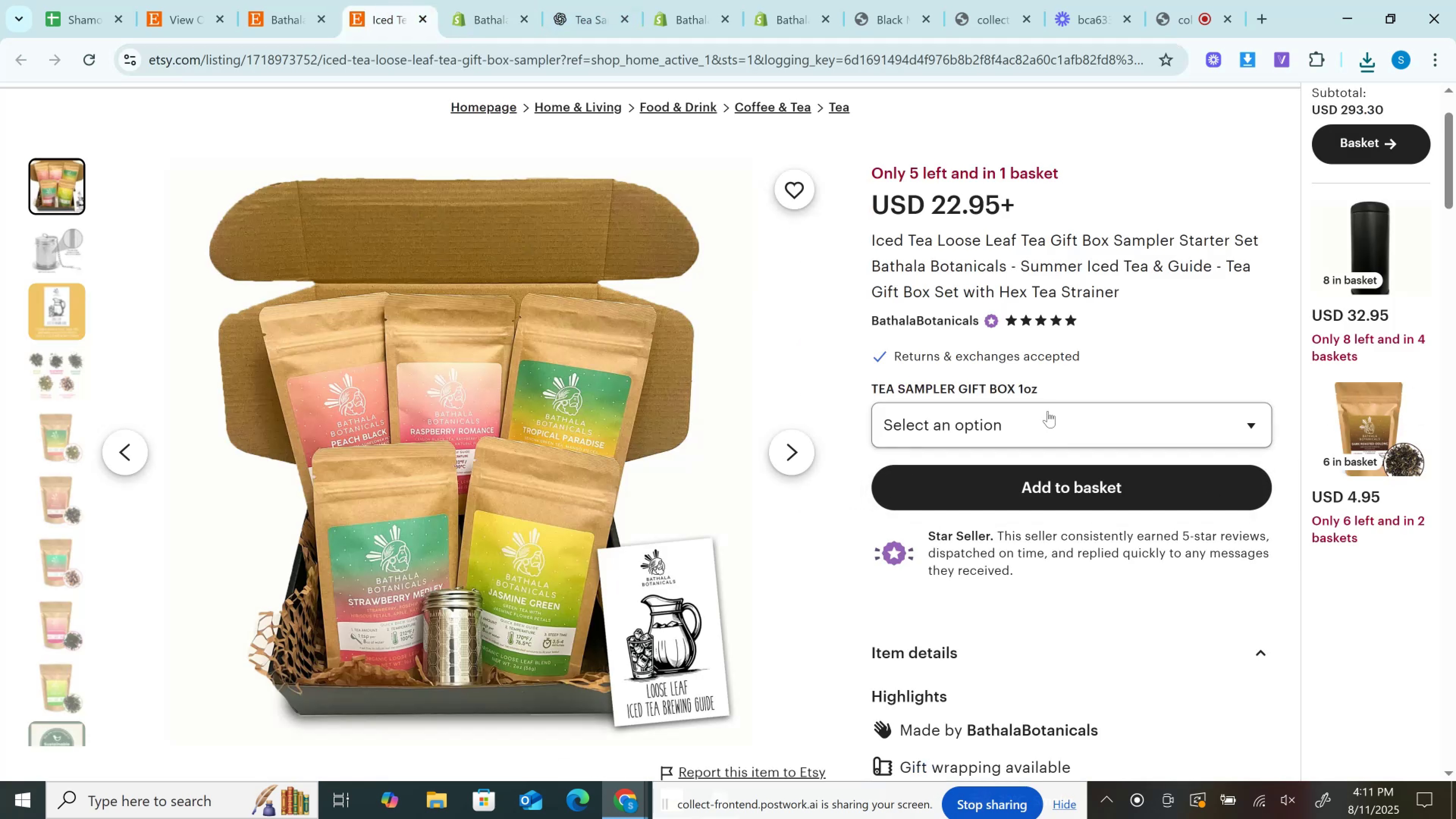 
left_click([1048, 412])
 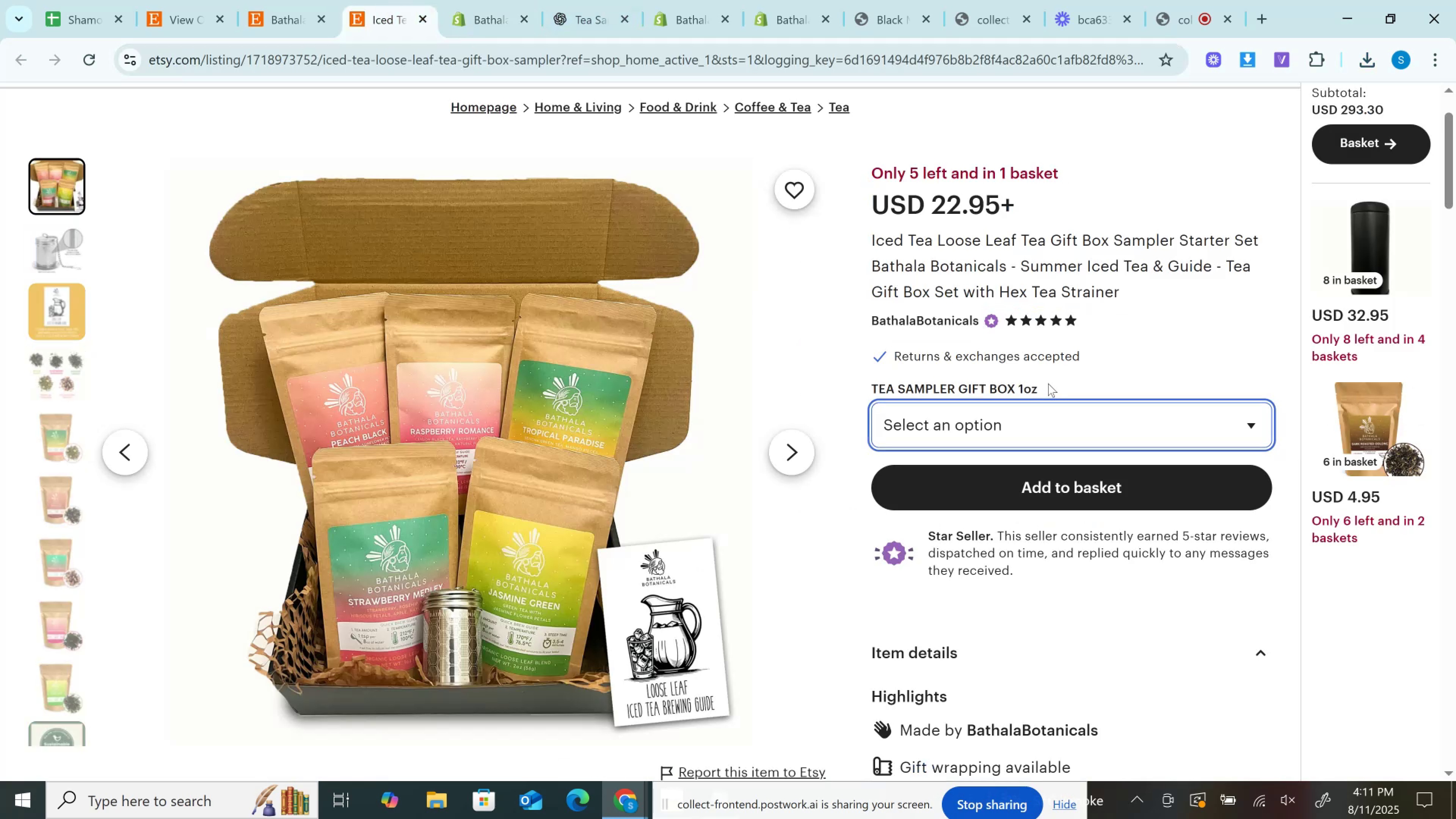 
key(Control+C)
 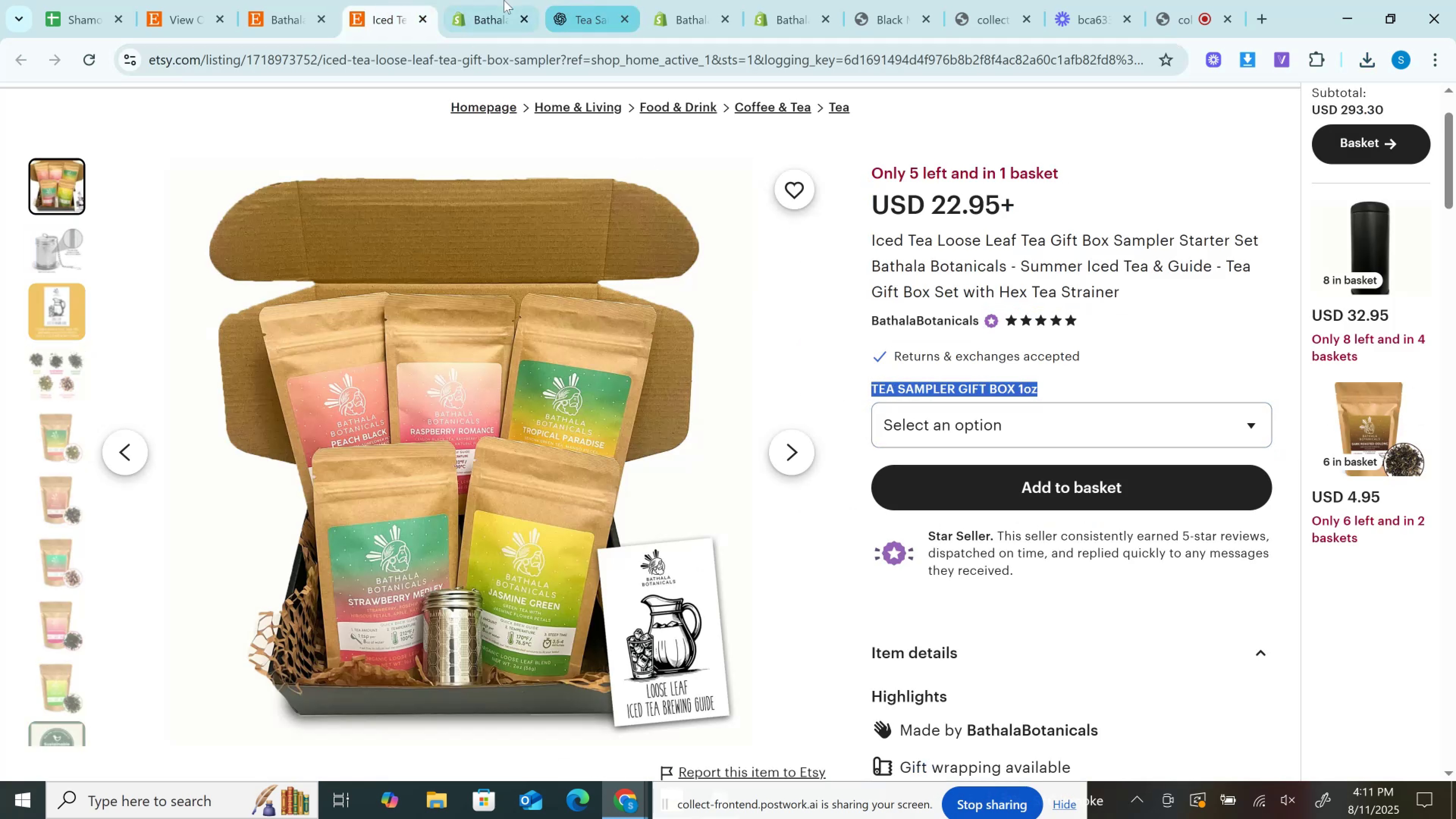 
left_click([503, 0])
 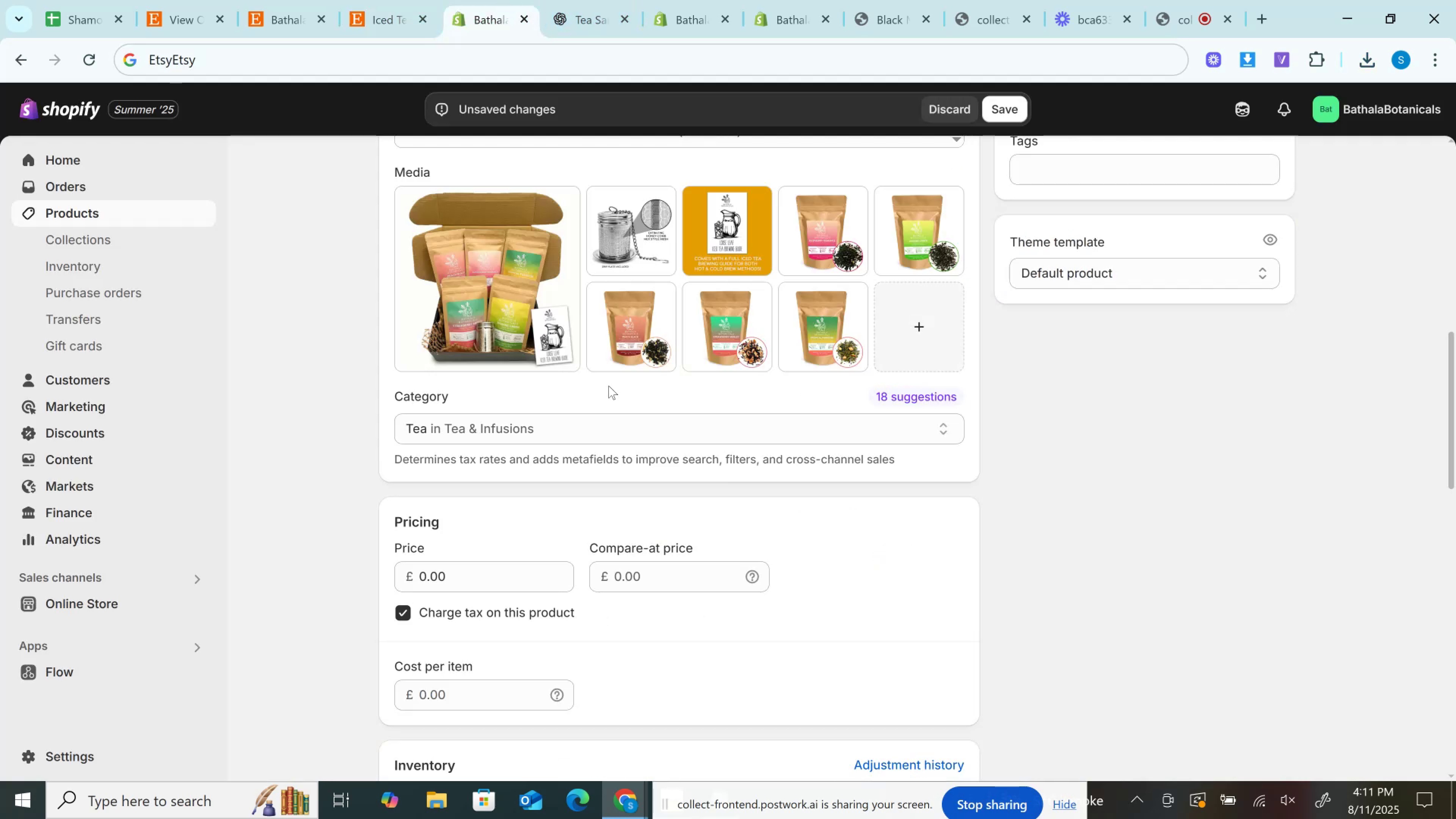 
scroll: coordinate [644, 607], scroll_direction: down, amount: 9.0
 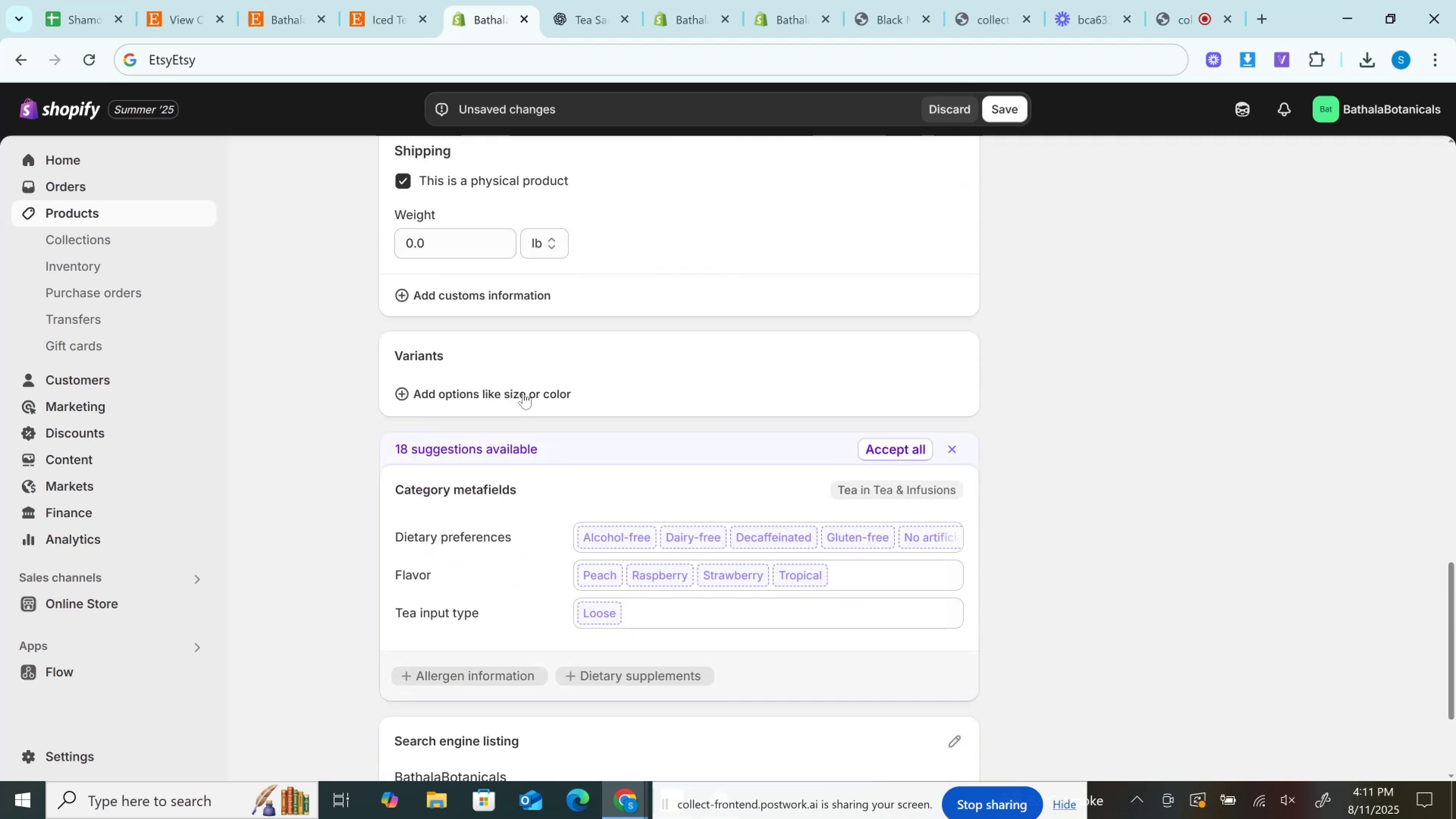 
left_click([520, 387])
 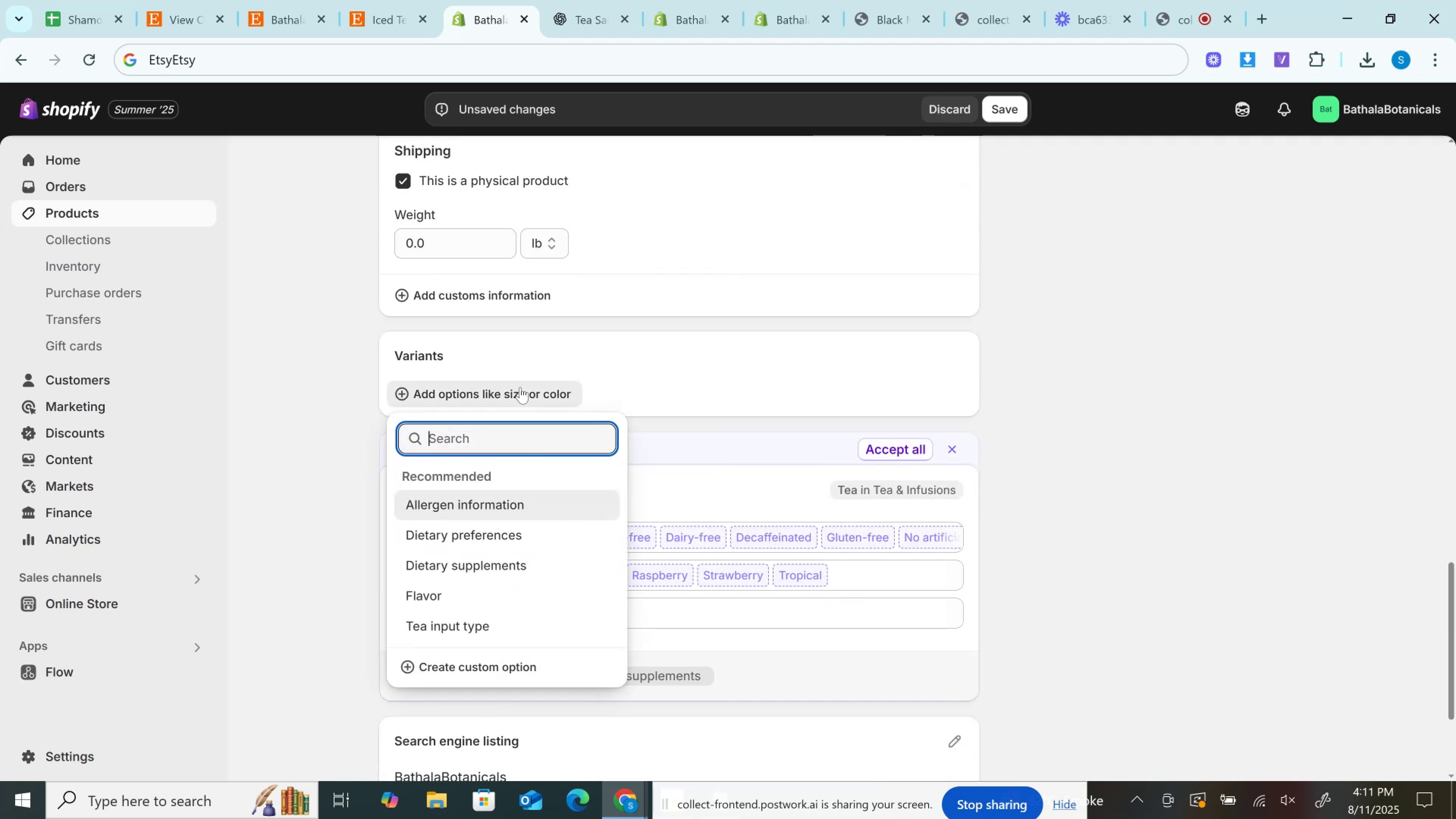 
key(Control+V)
 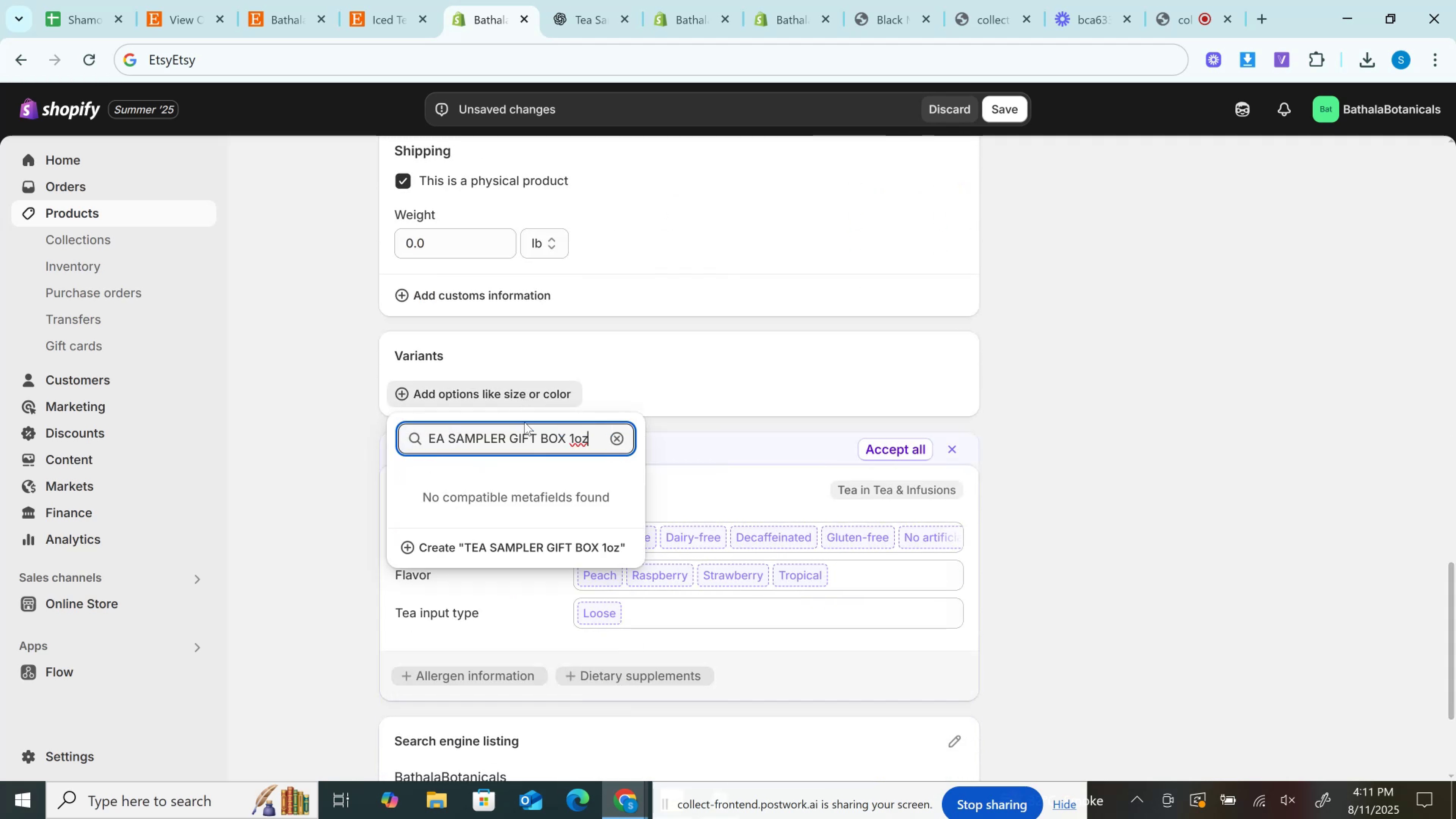 
key(Control+A)
 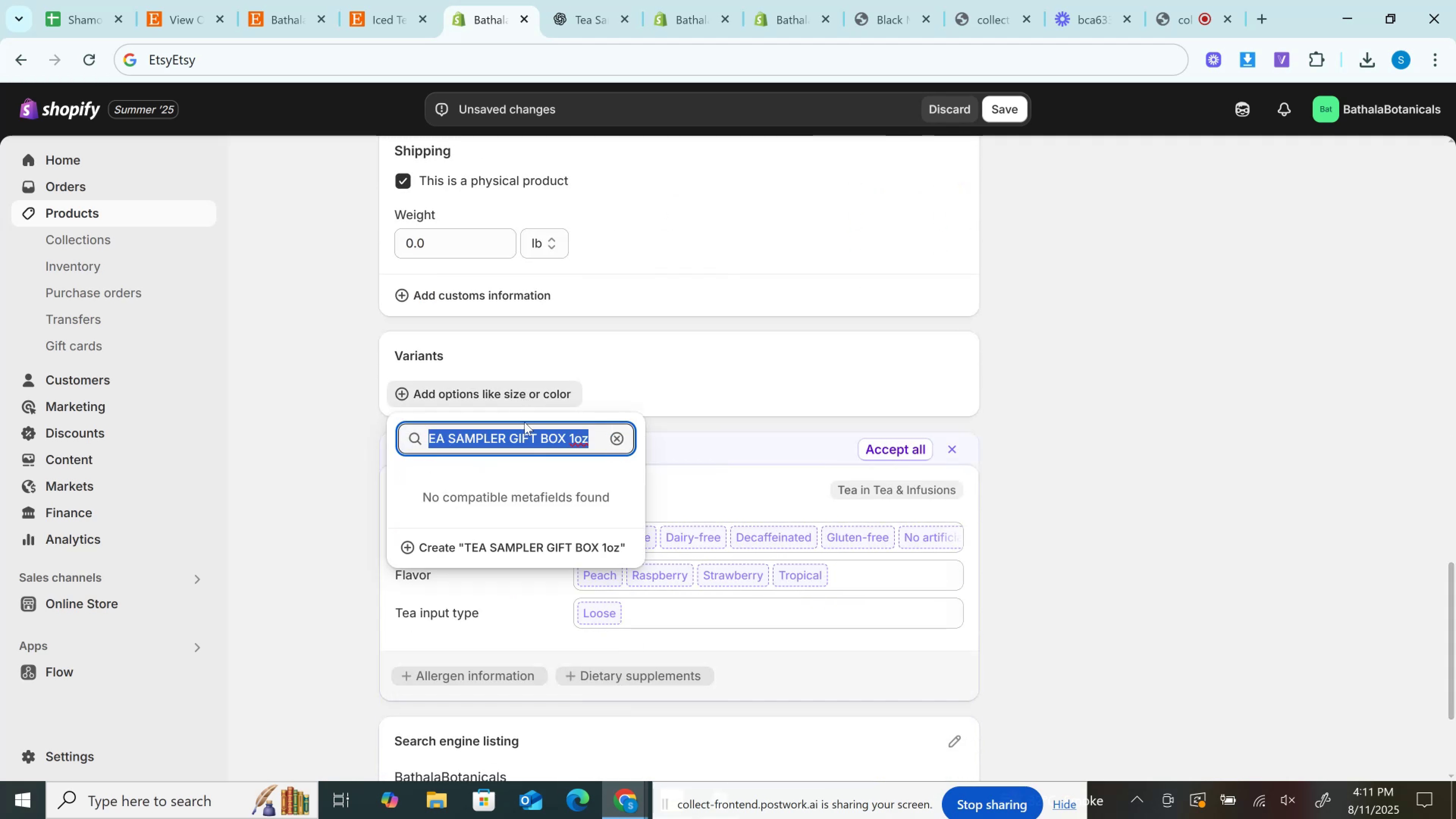 
key(Backspace)
 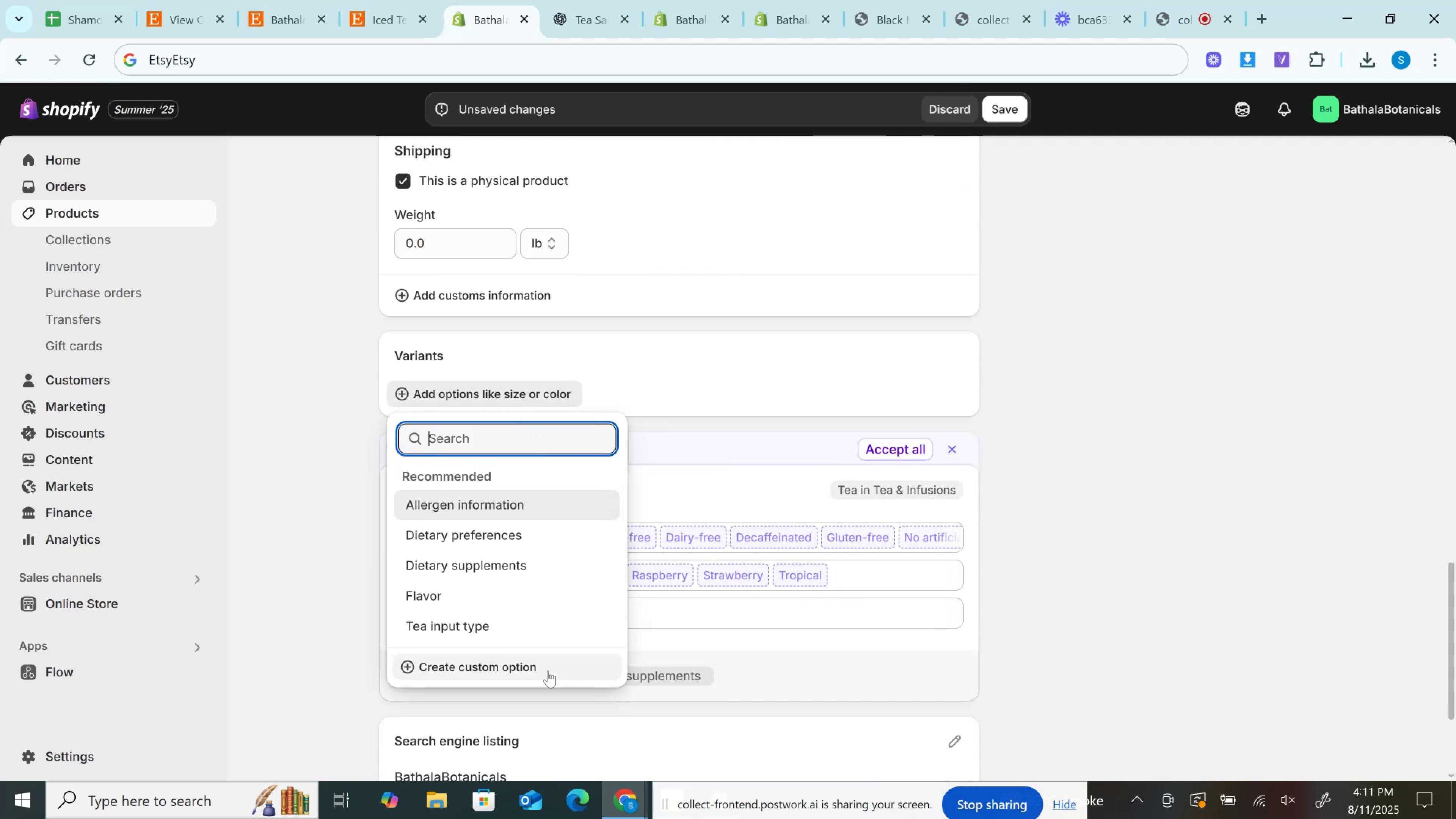 
left_click([548, 671])
 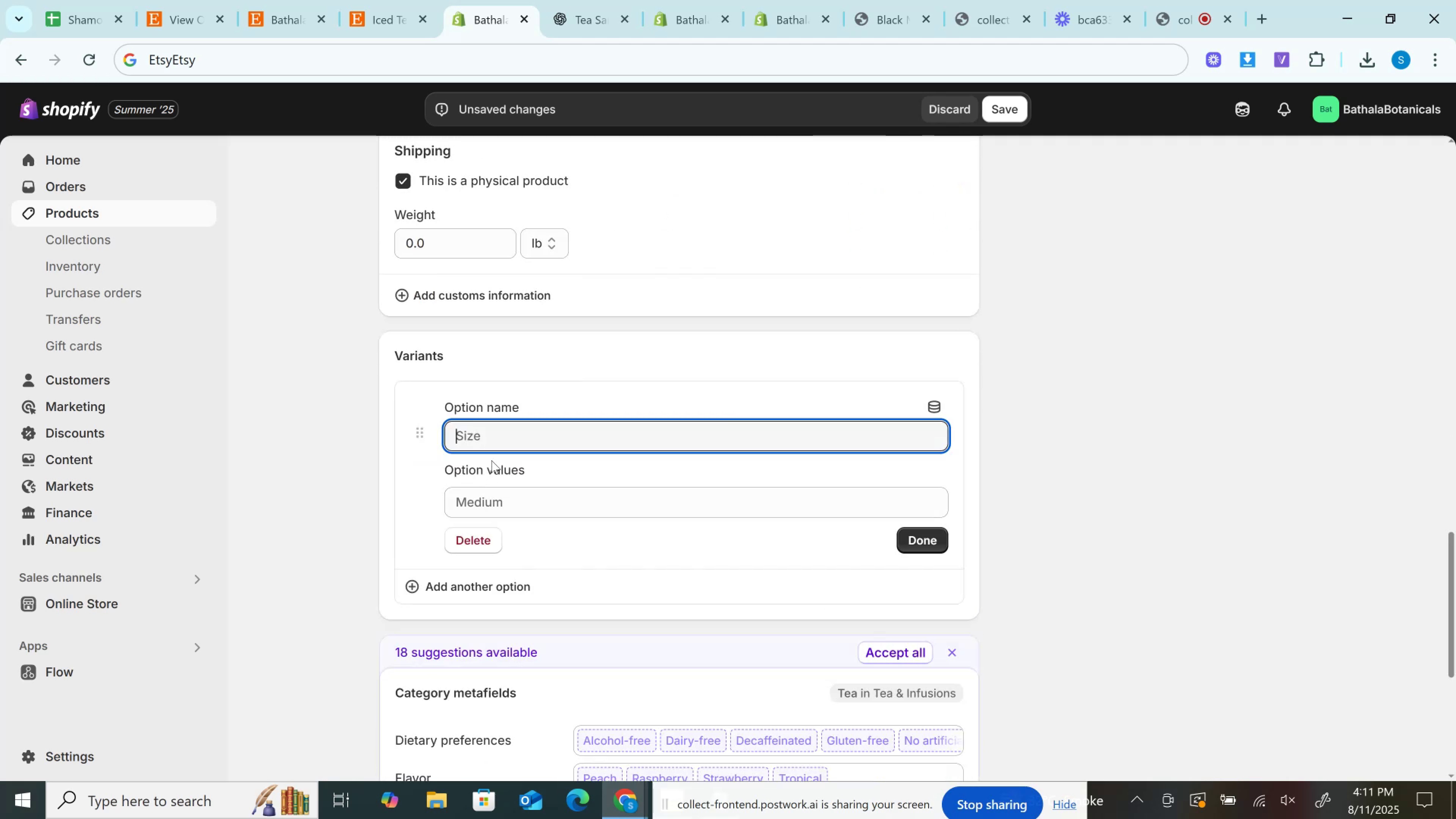 
key(Control+V)
 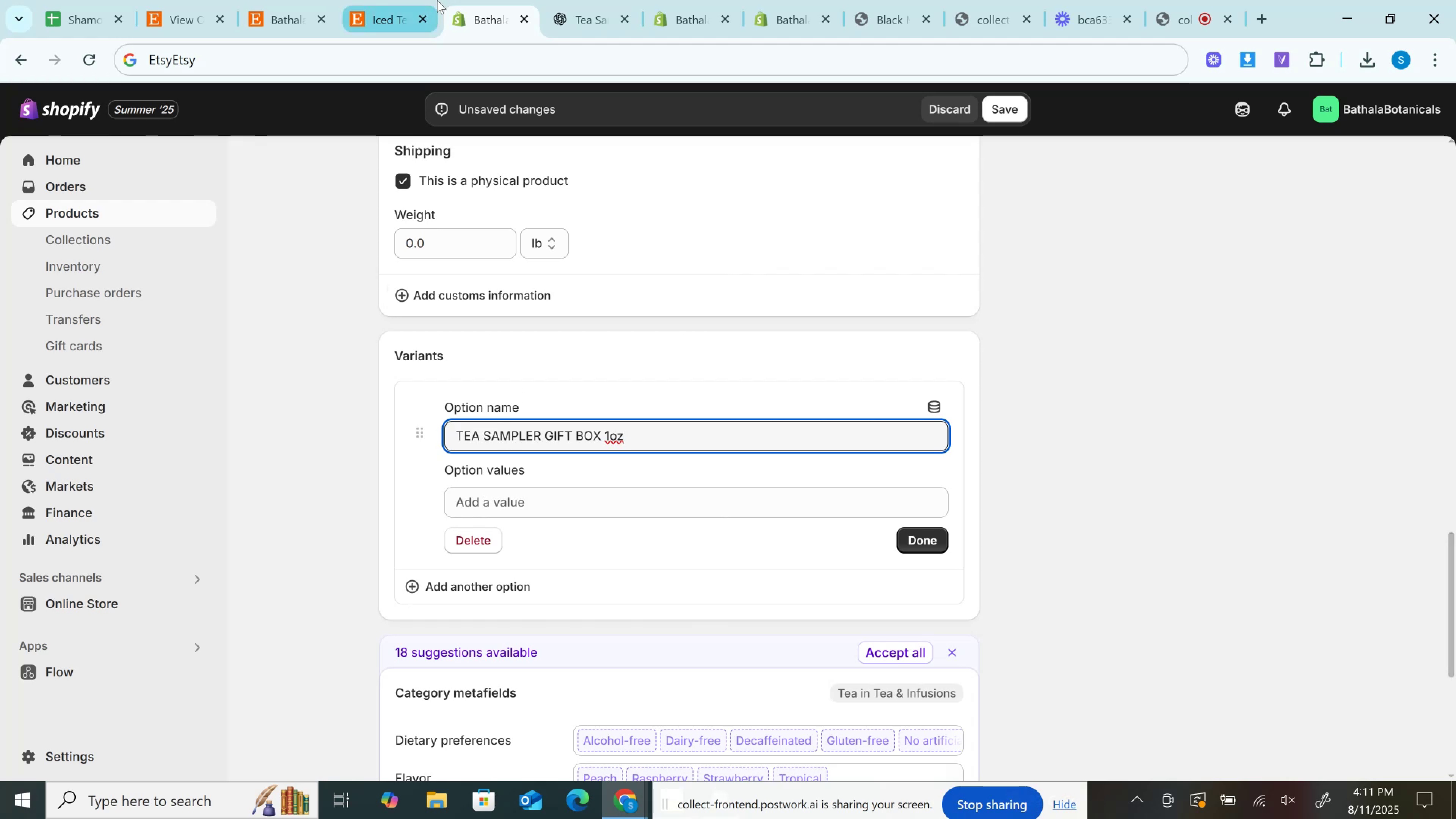 
left_click([431, 0])
 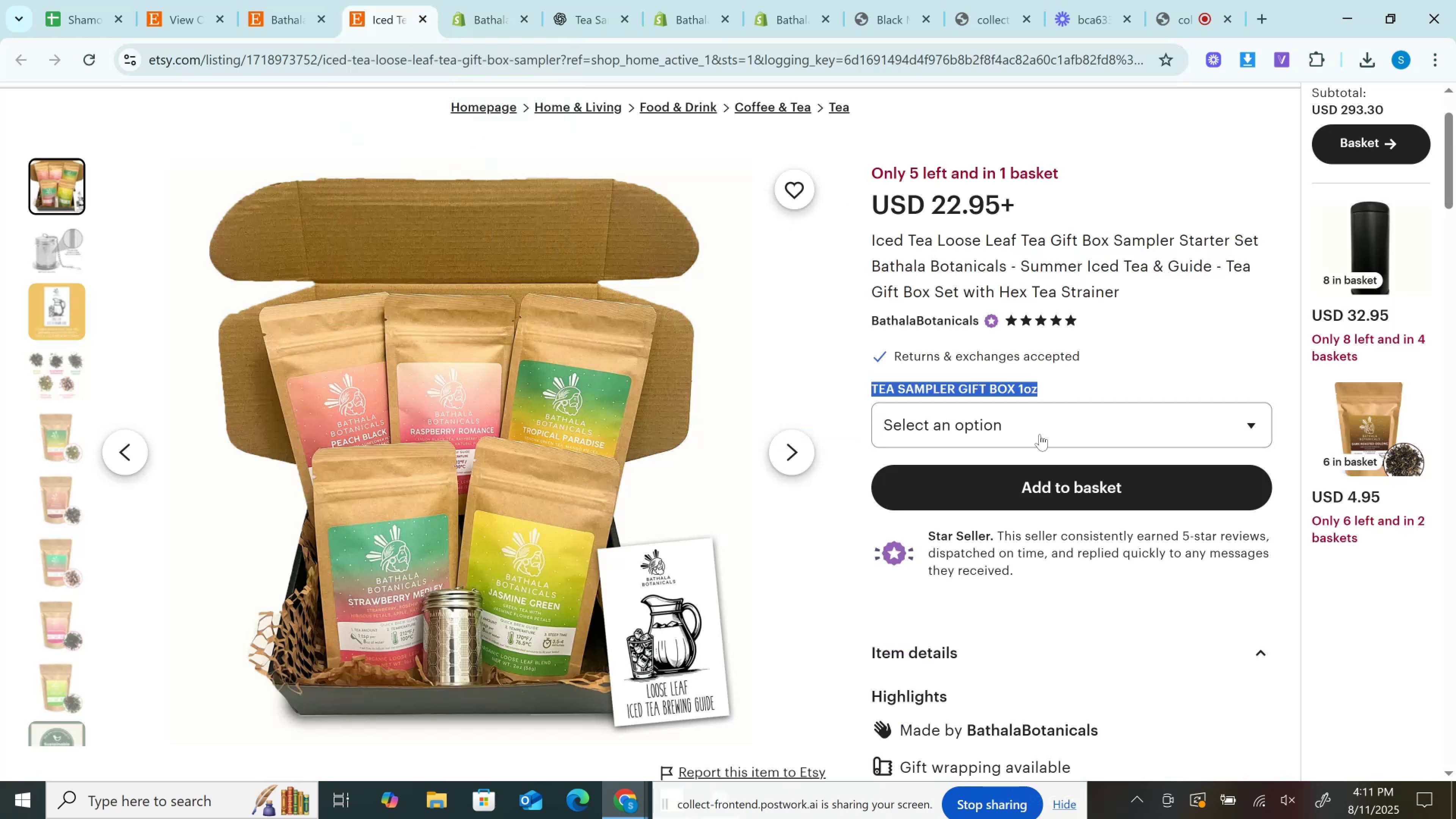 
left_click([1036, 429])
 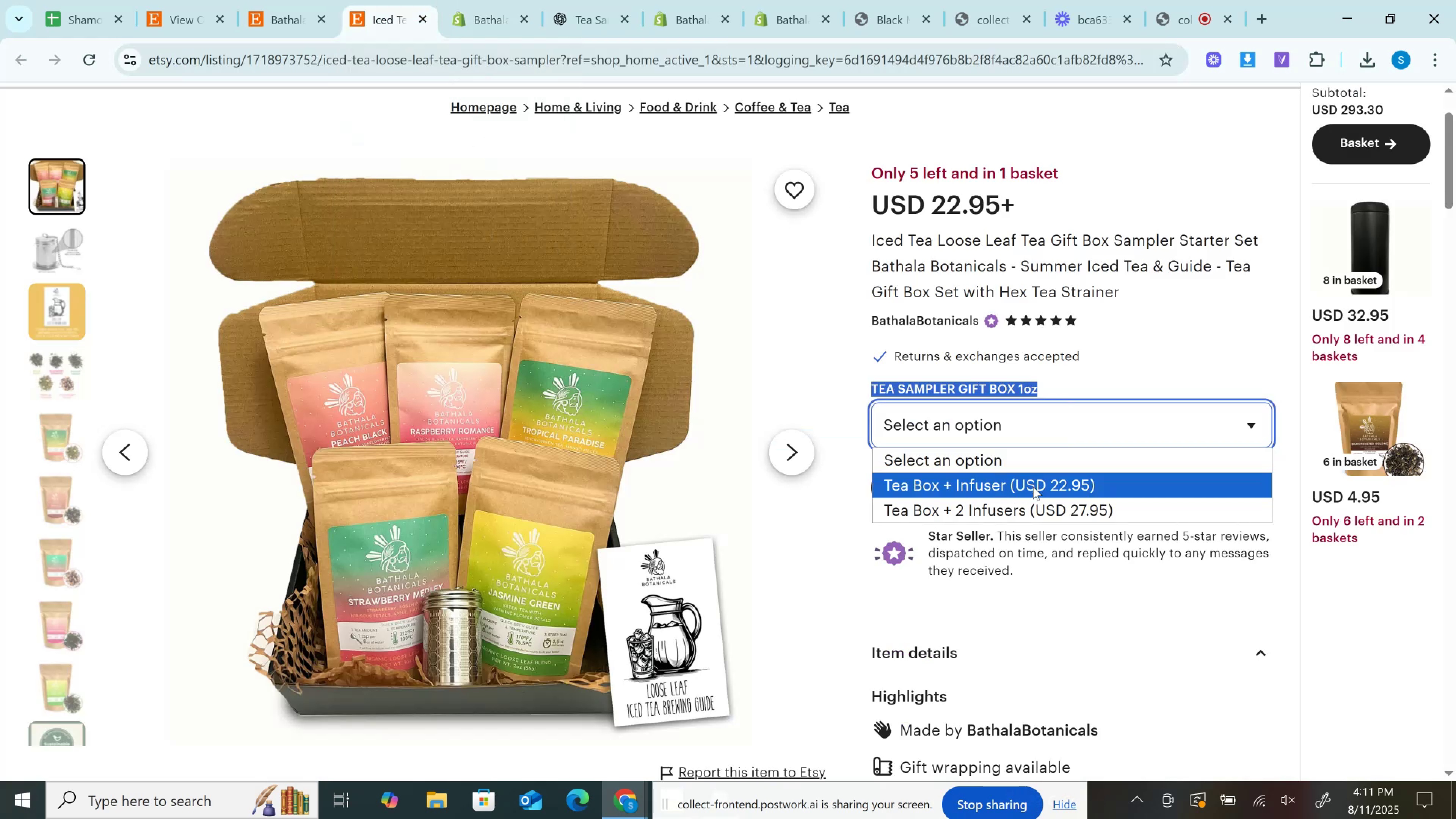 
left_click([1033, 486])
 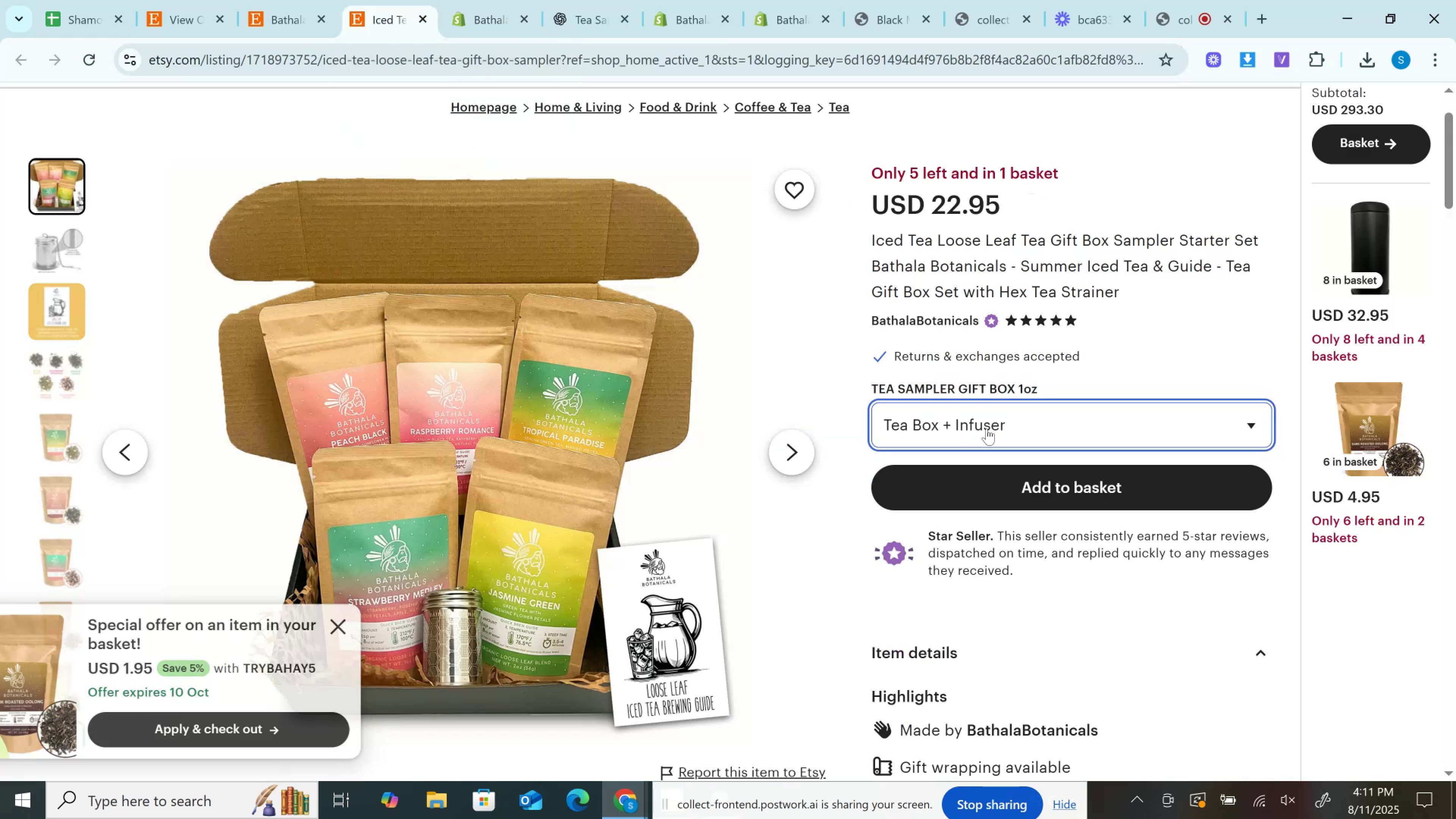 
right_click([987, 428])
 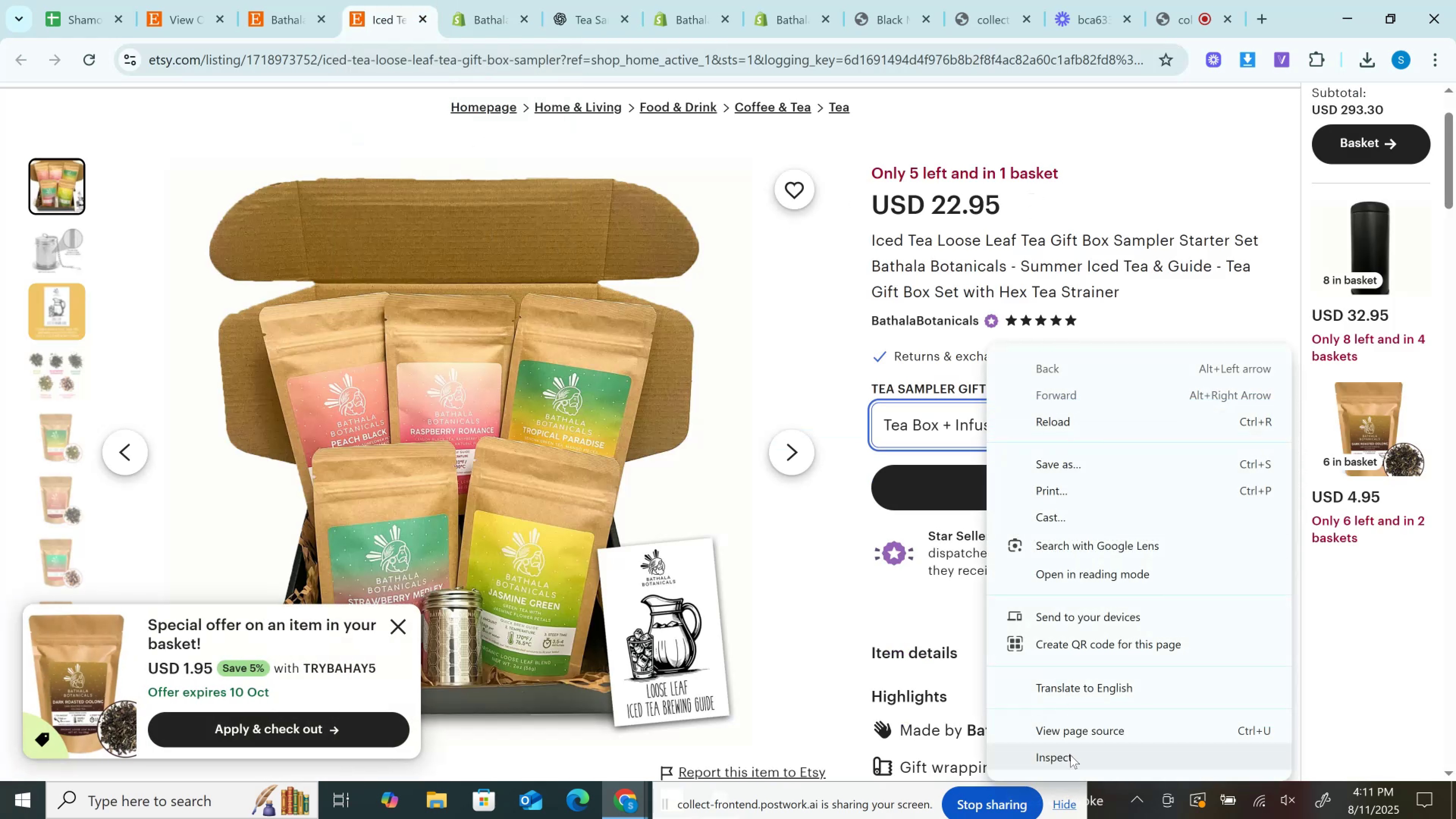 
left_click([1070, 755])
 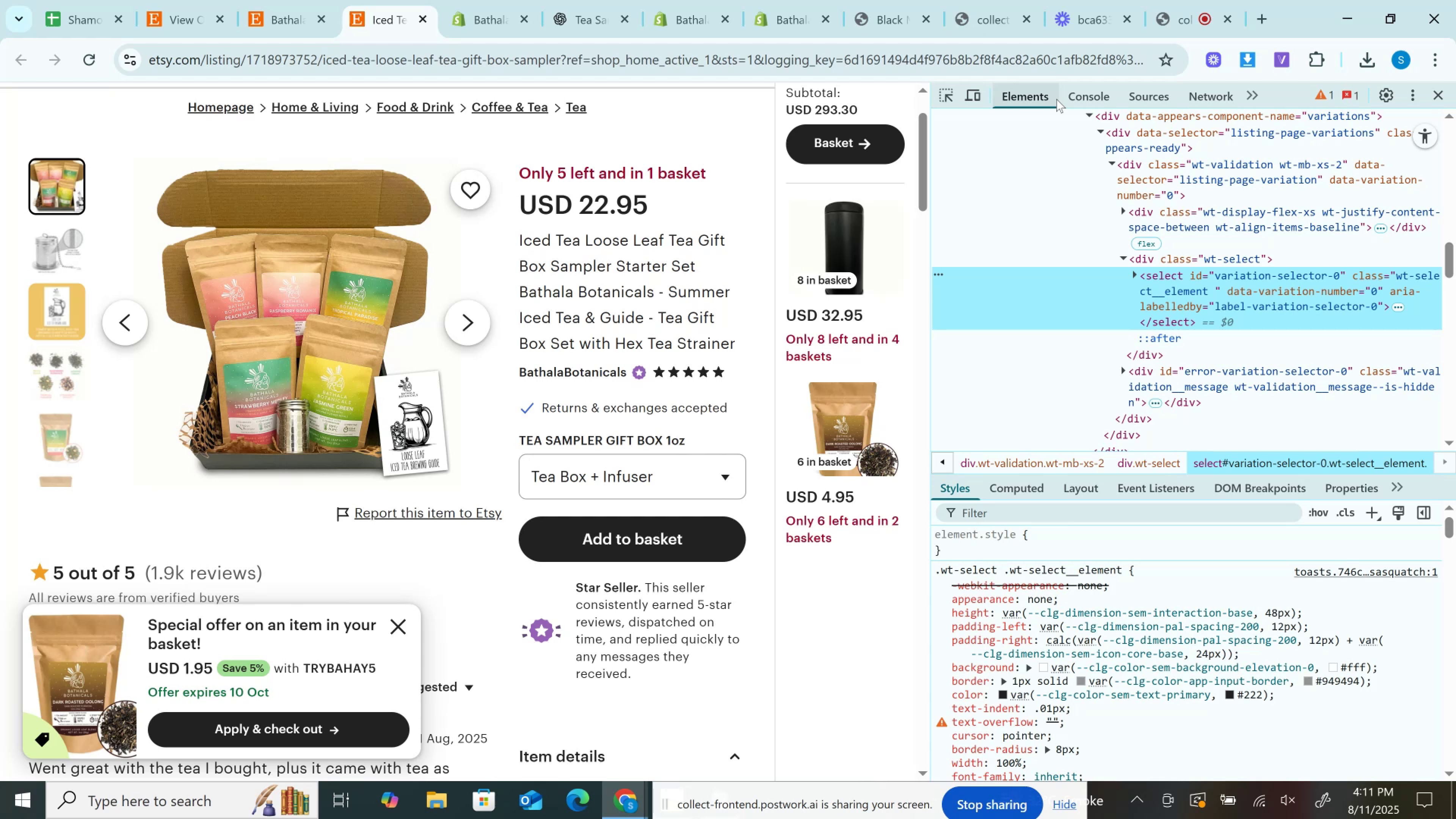 
wait(11.18)
 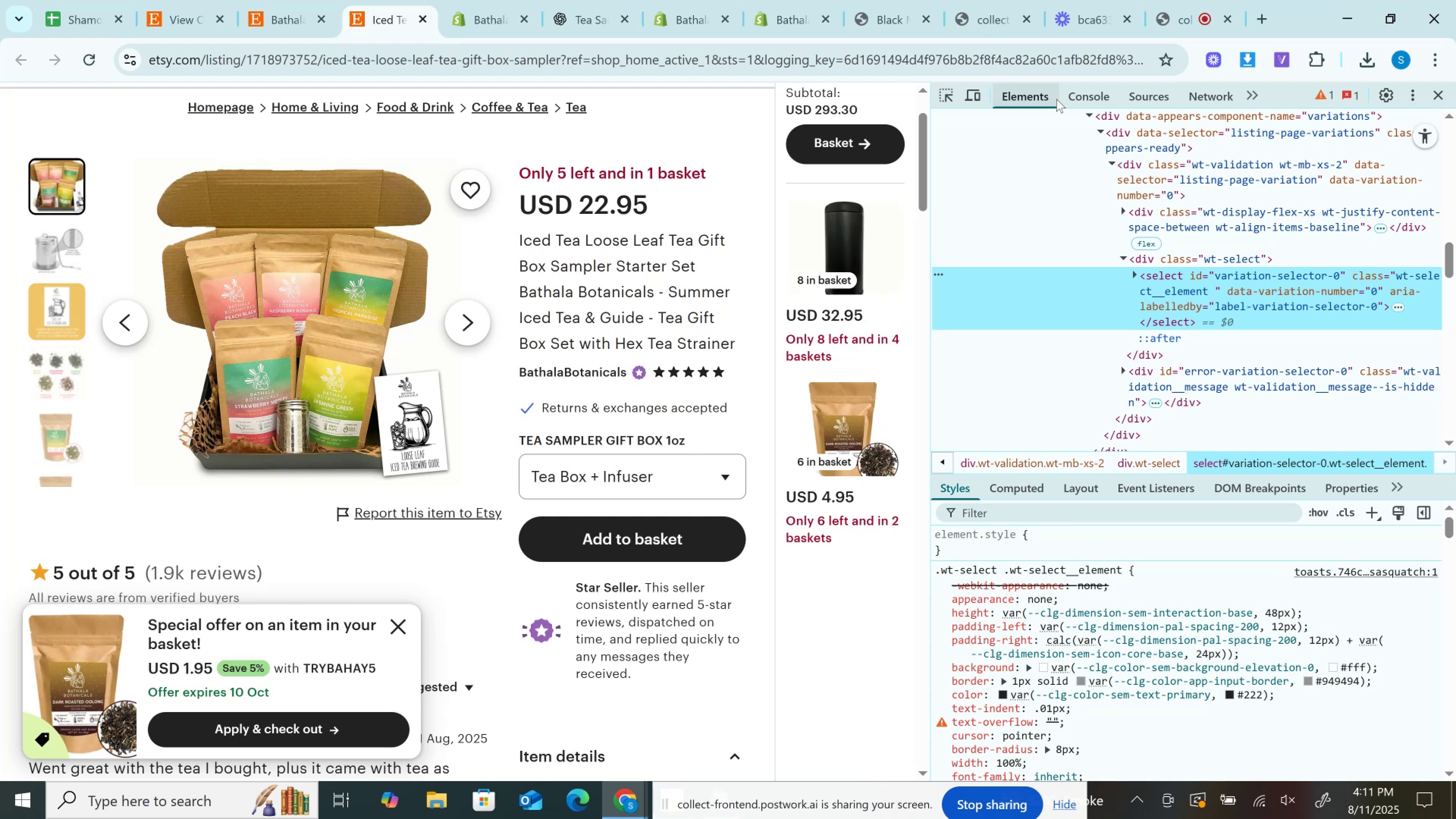 
left_click([1138, 273])
 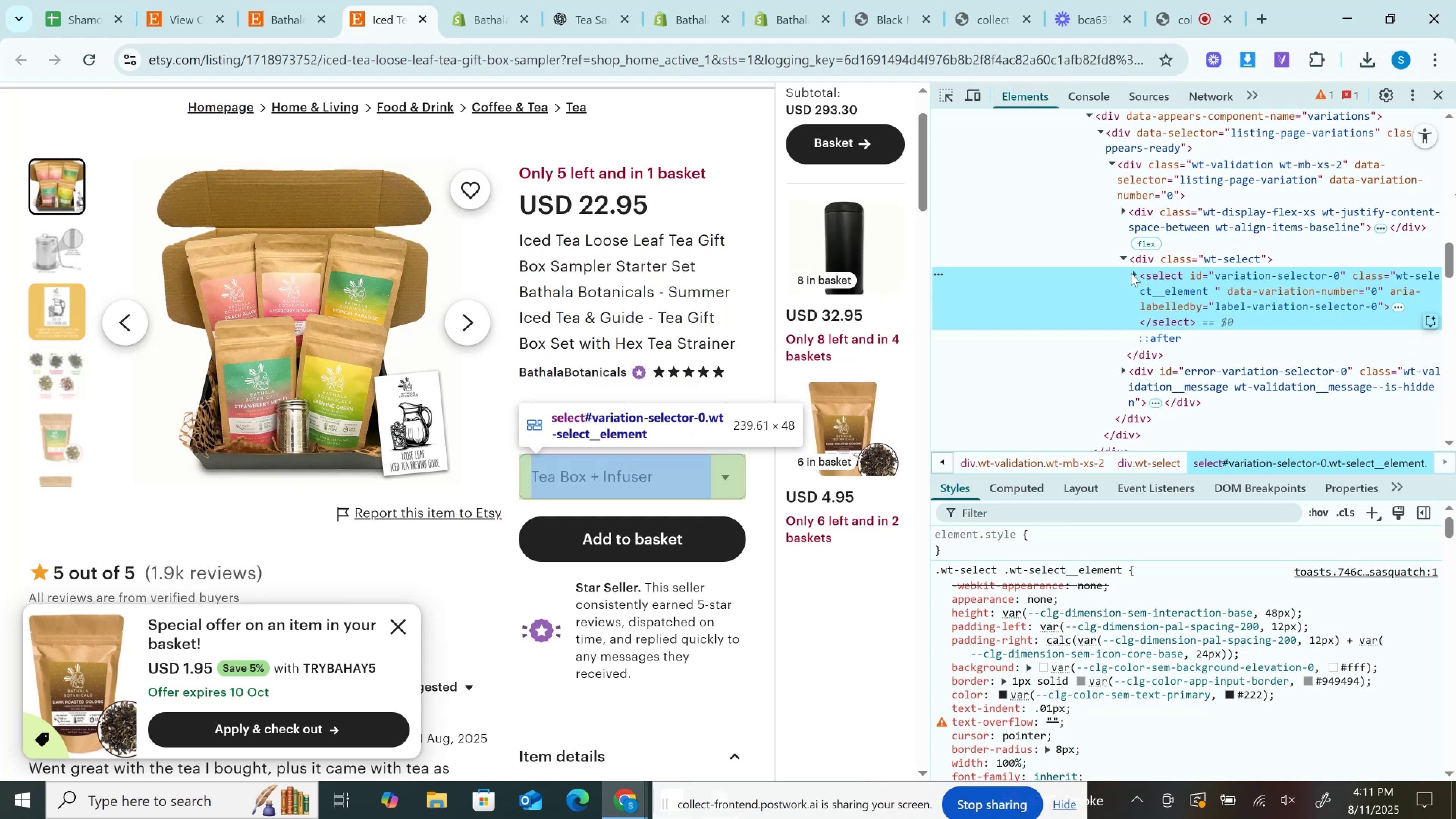 
left_click([1131, 273])
 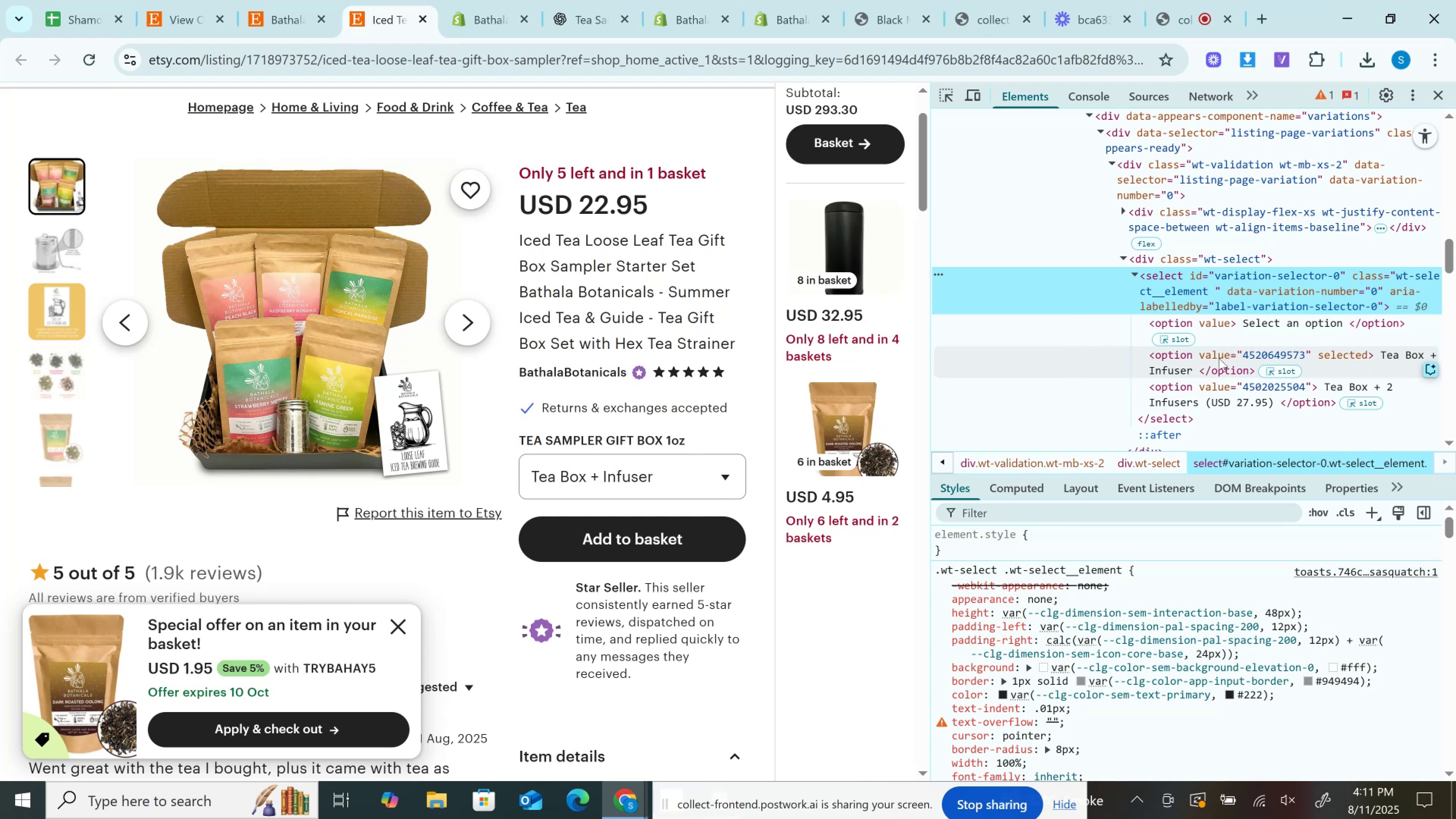 
double_click([1159, 369])
 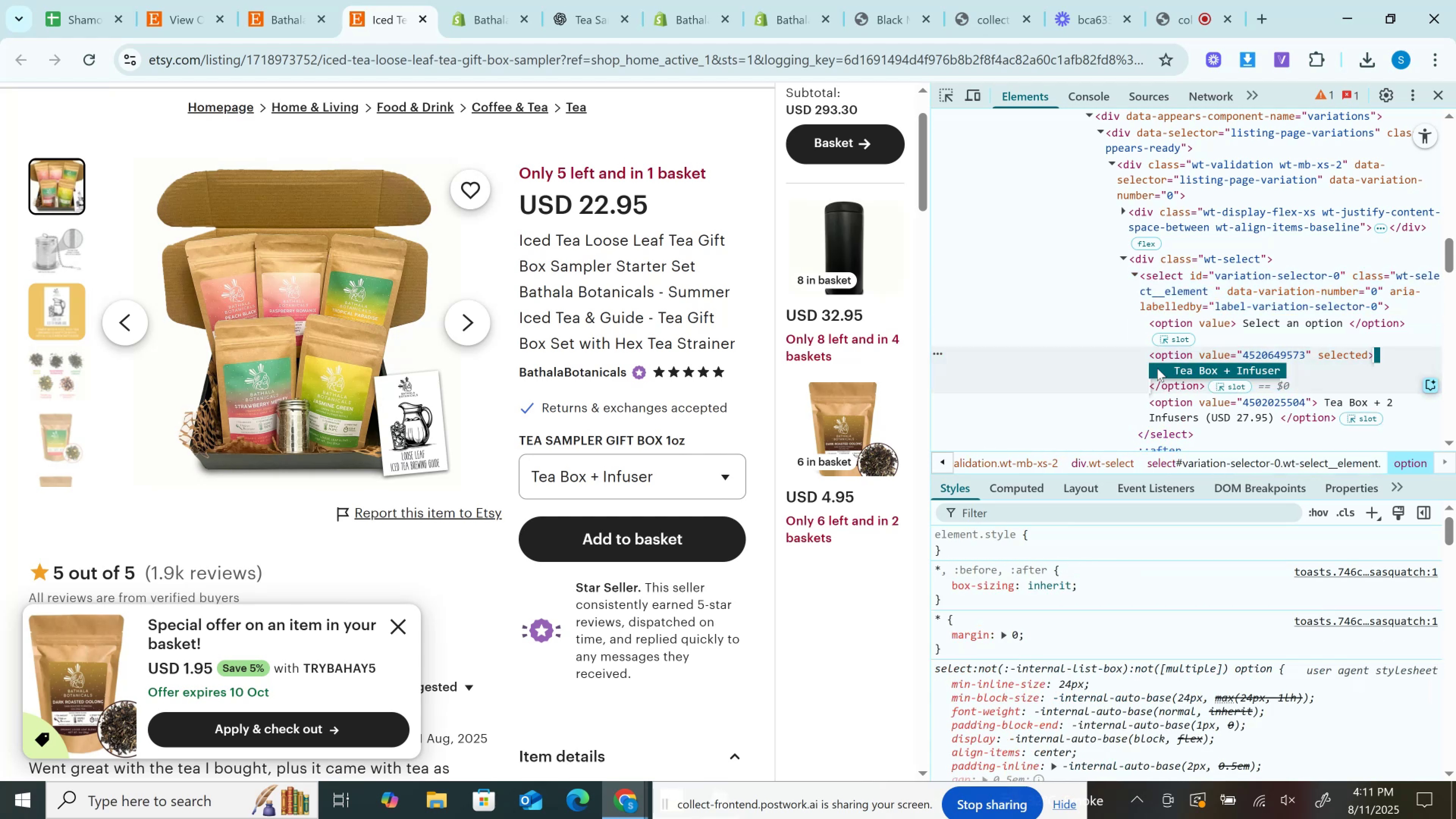 
key(Control+C)
 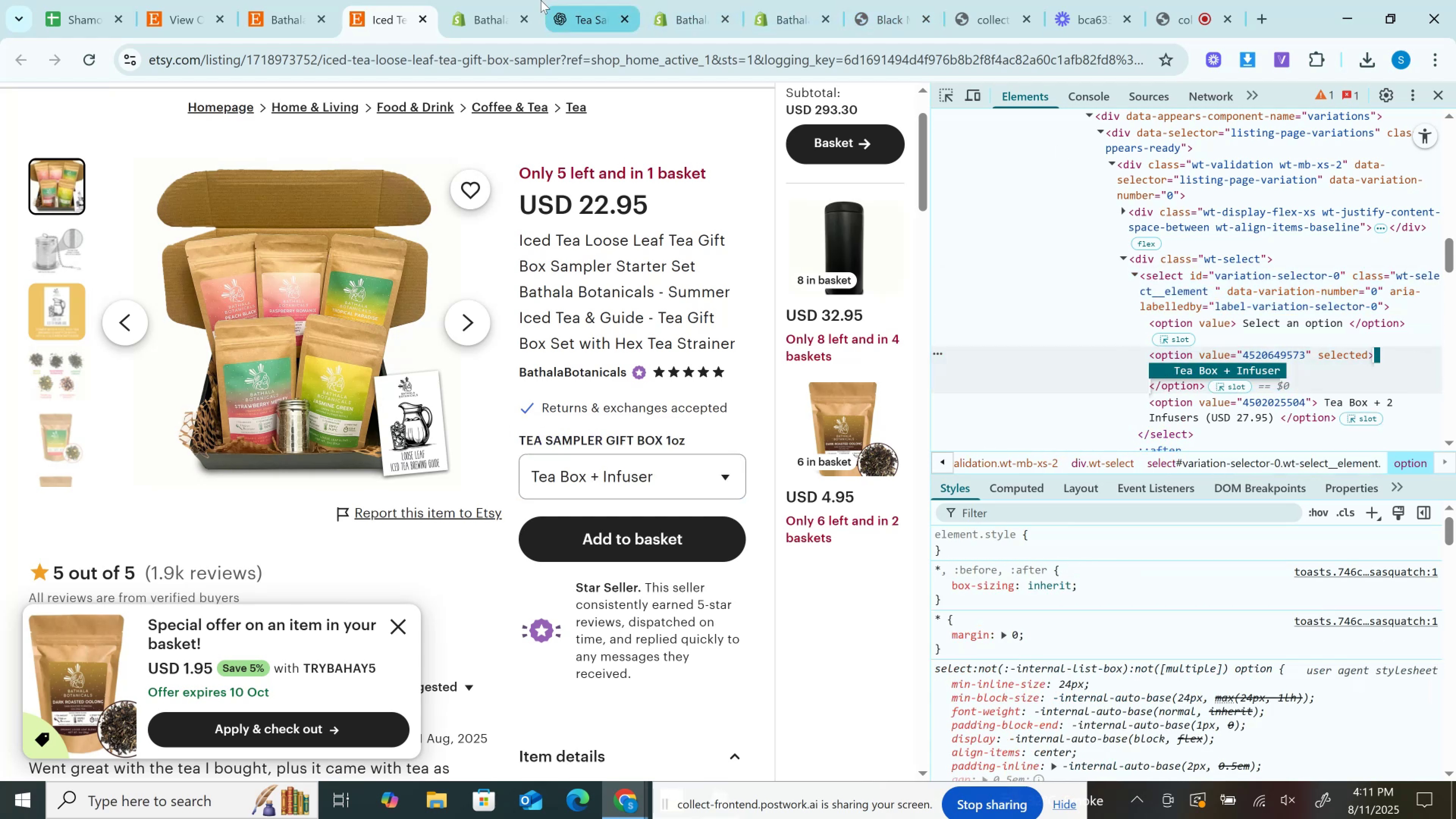 
left_click([502, 0])
 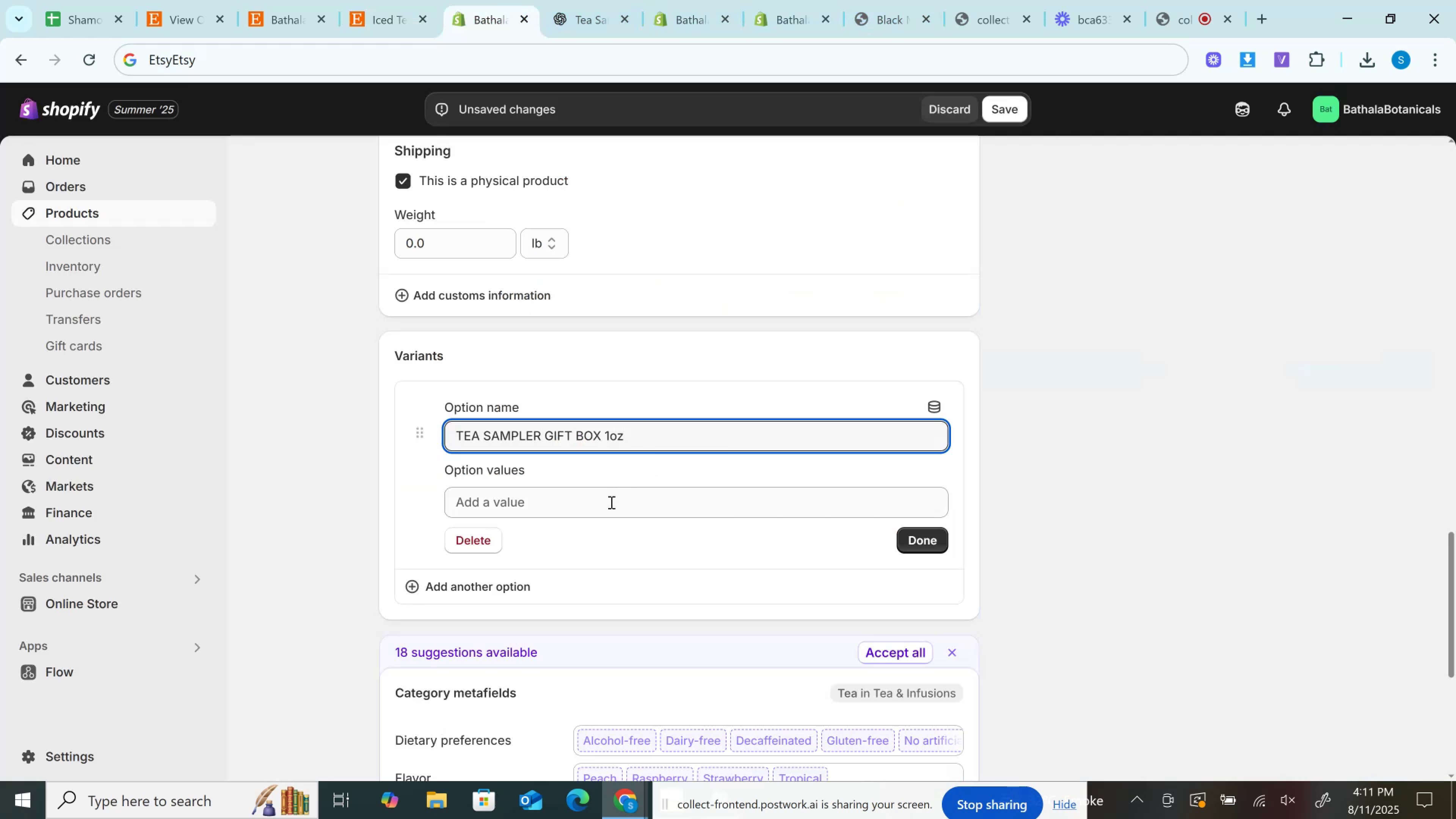 
left_click([607, 502])
 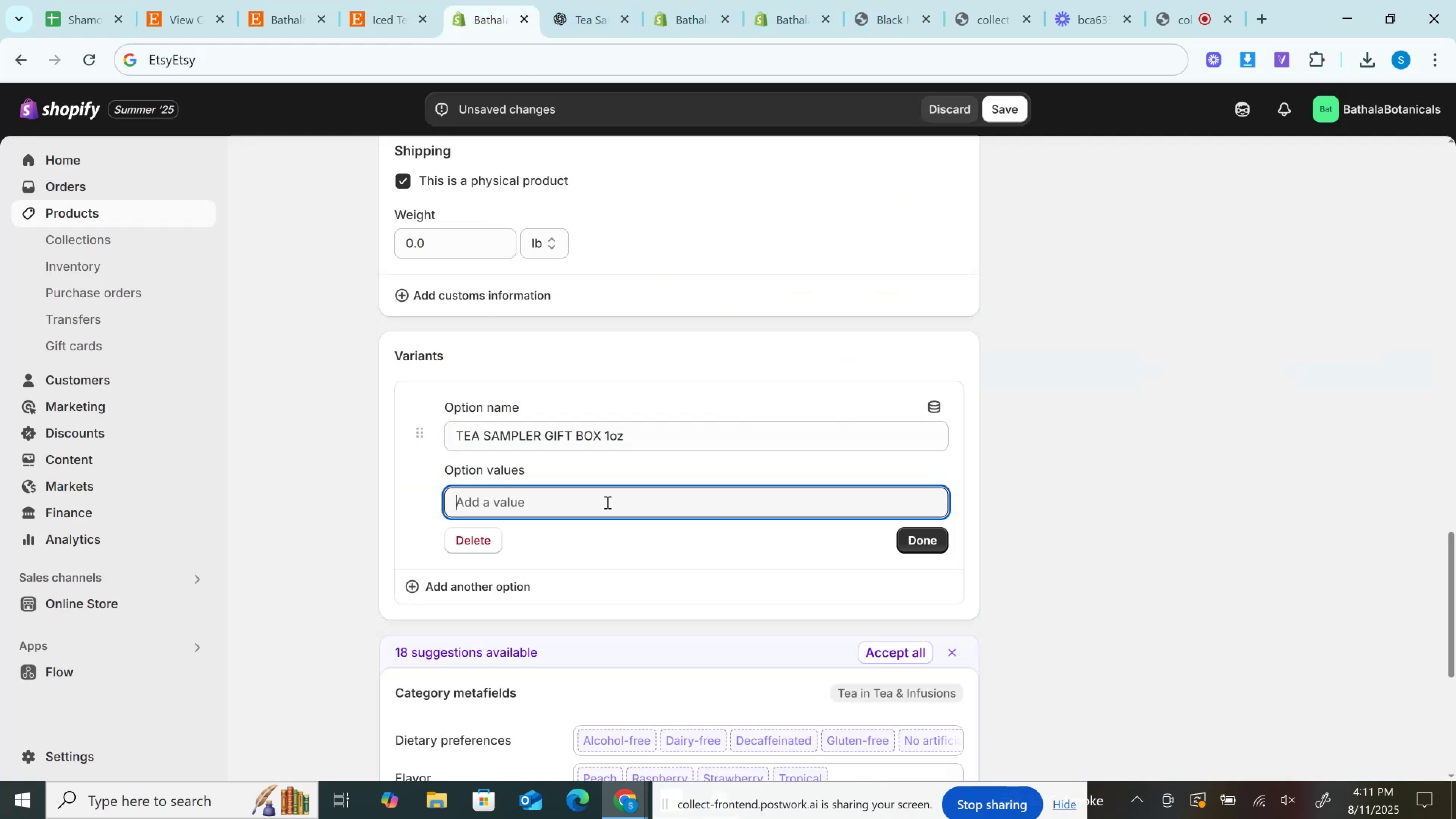 
key(Control+V)
 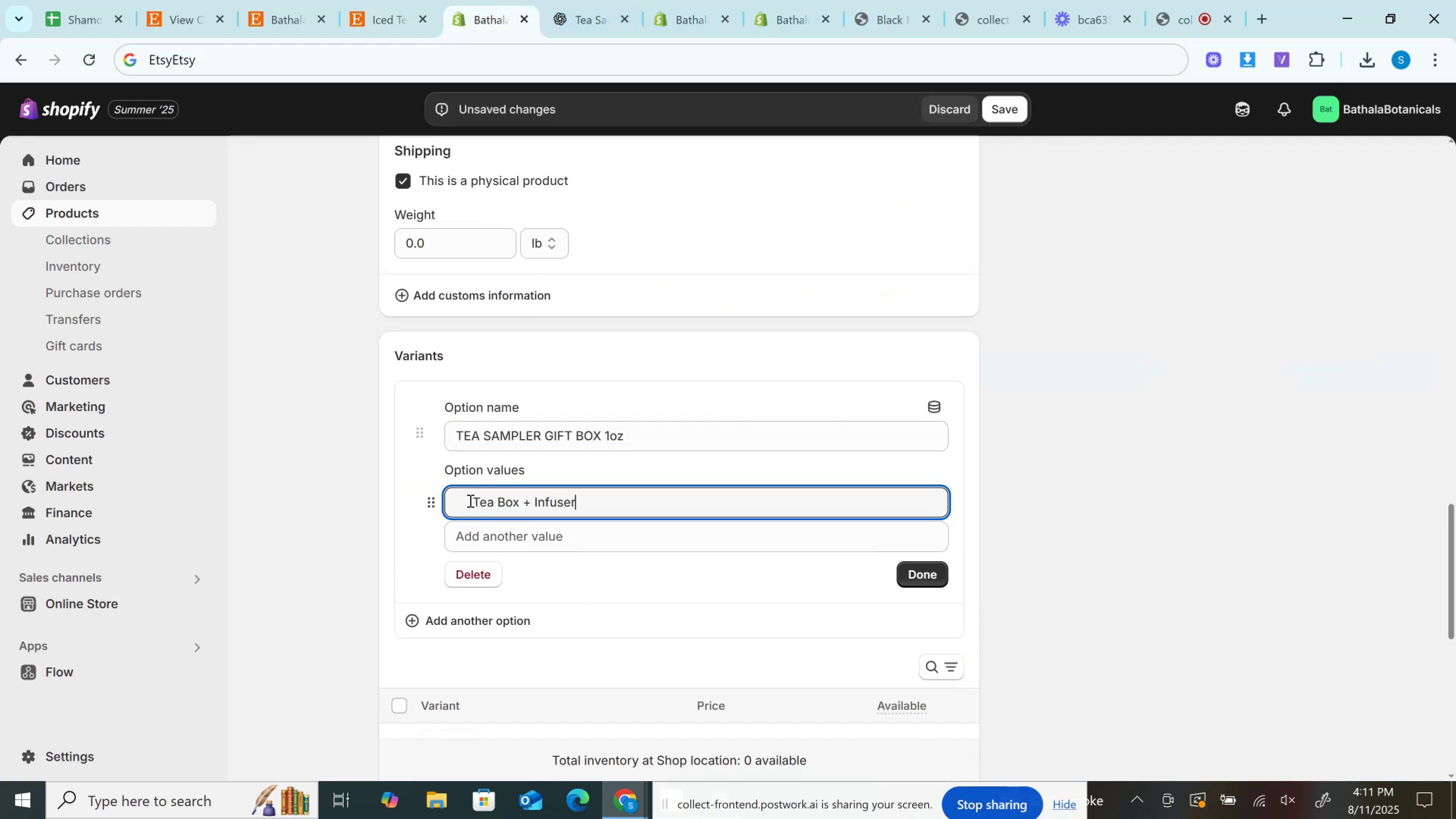 
left_click([472, 507])
 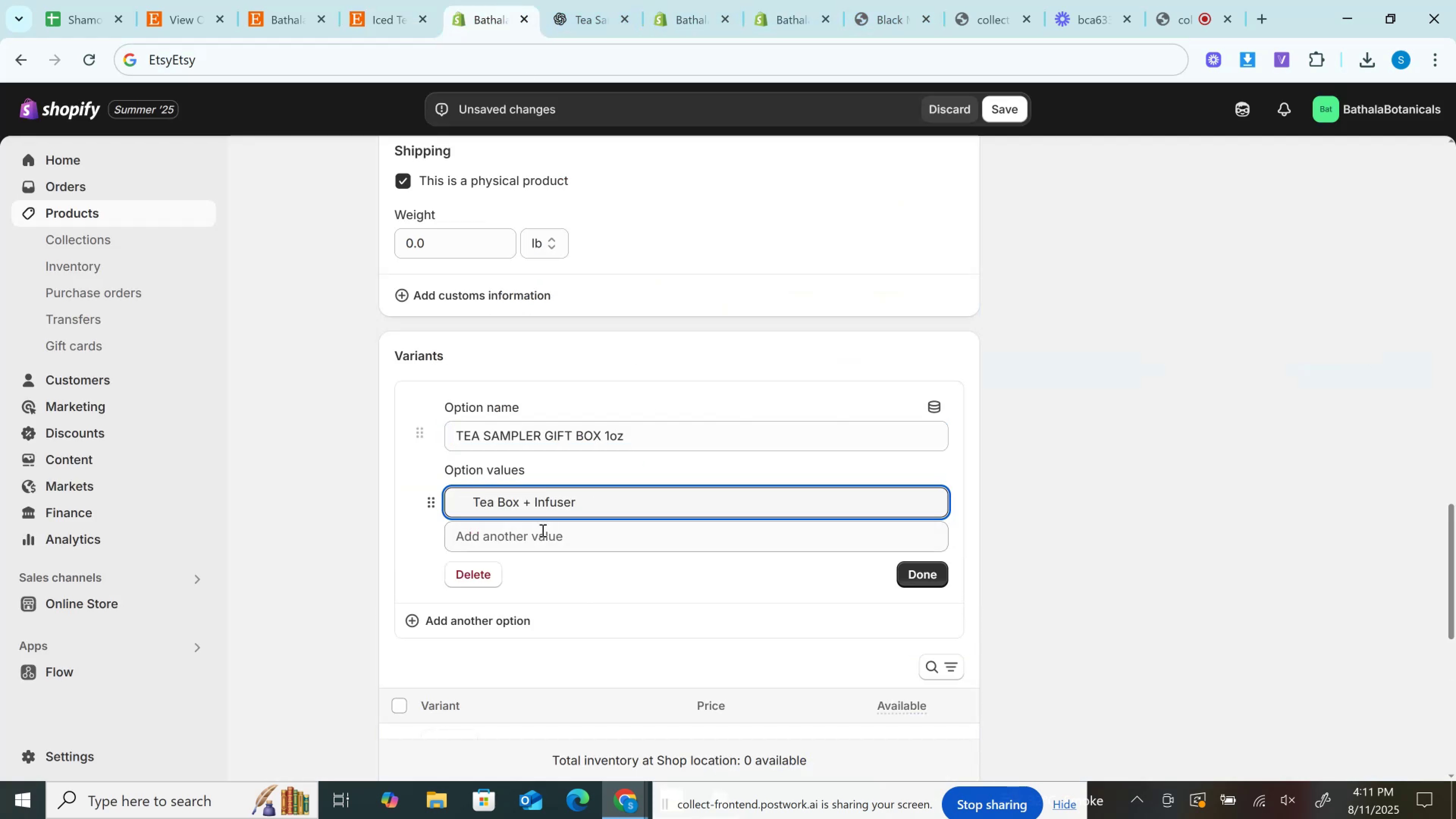 
hold_key(key=Backspace, duration=0.94)
 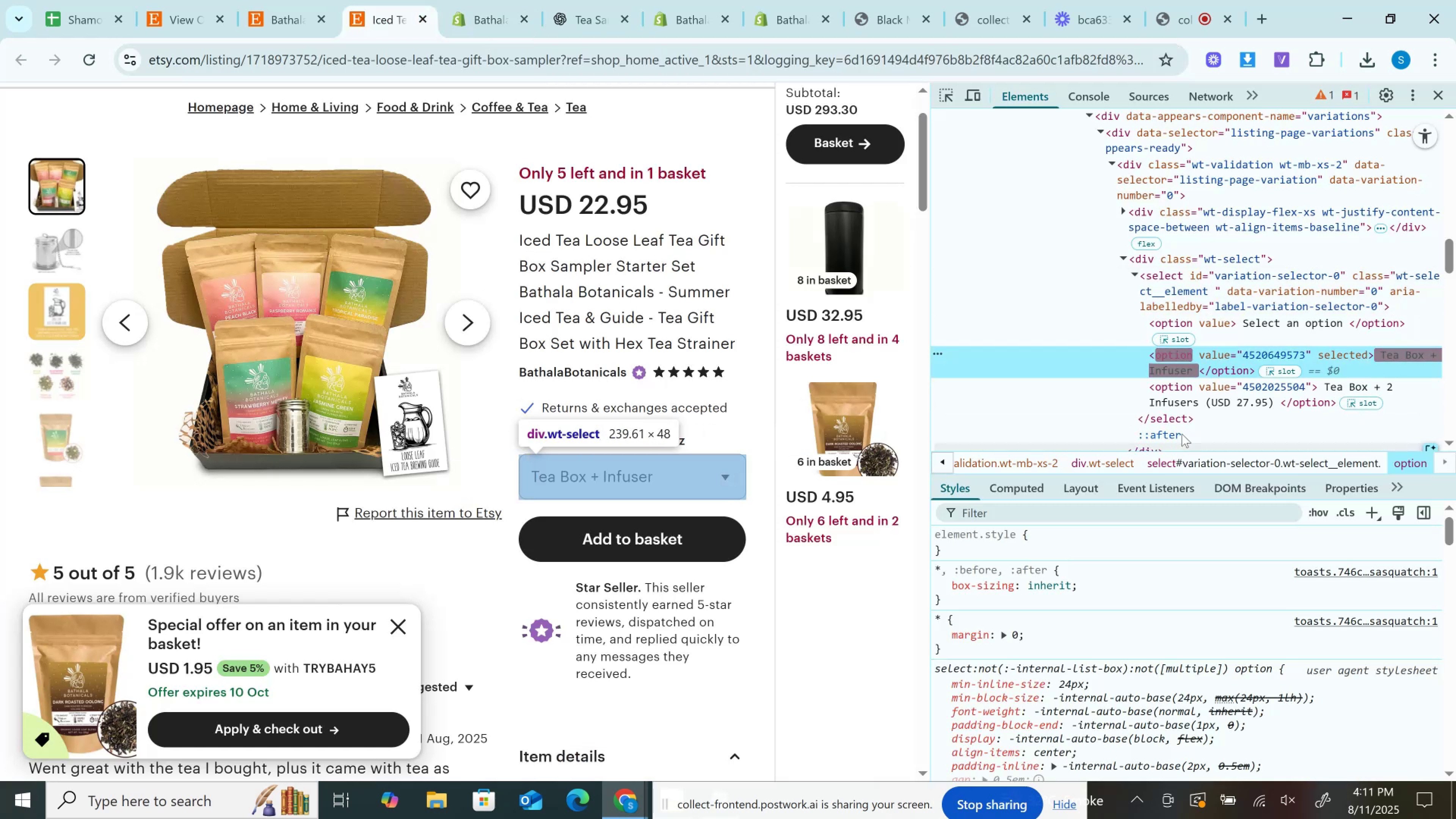 
double_click([1169, 398])
 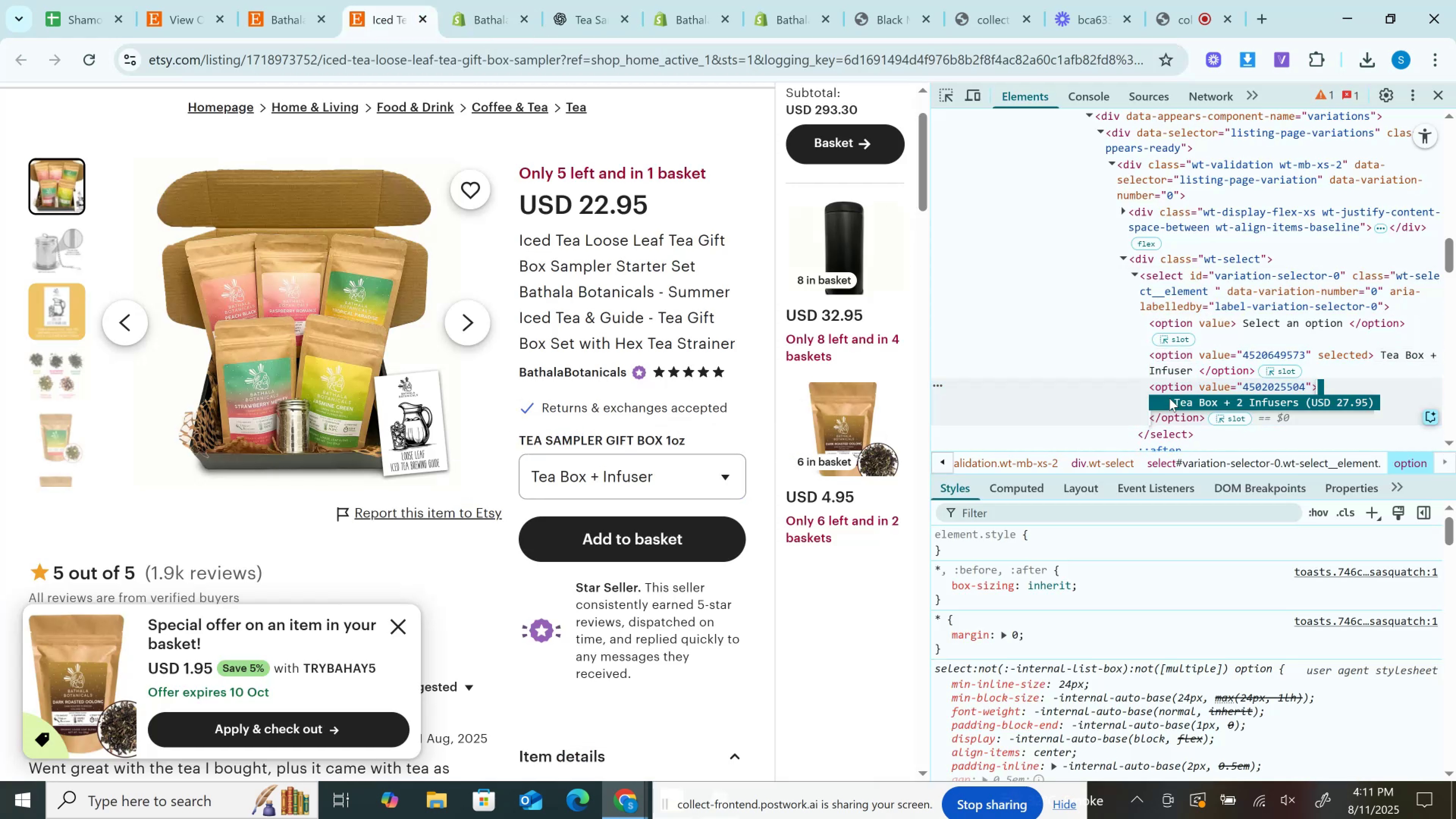 
key(Control+C)
 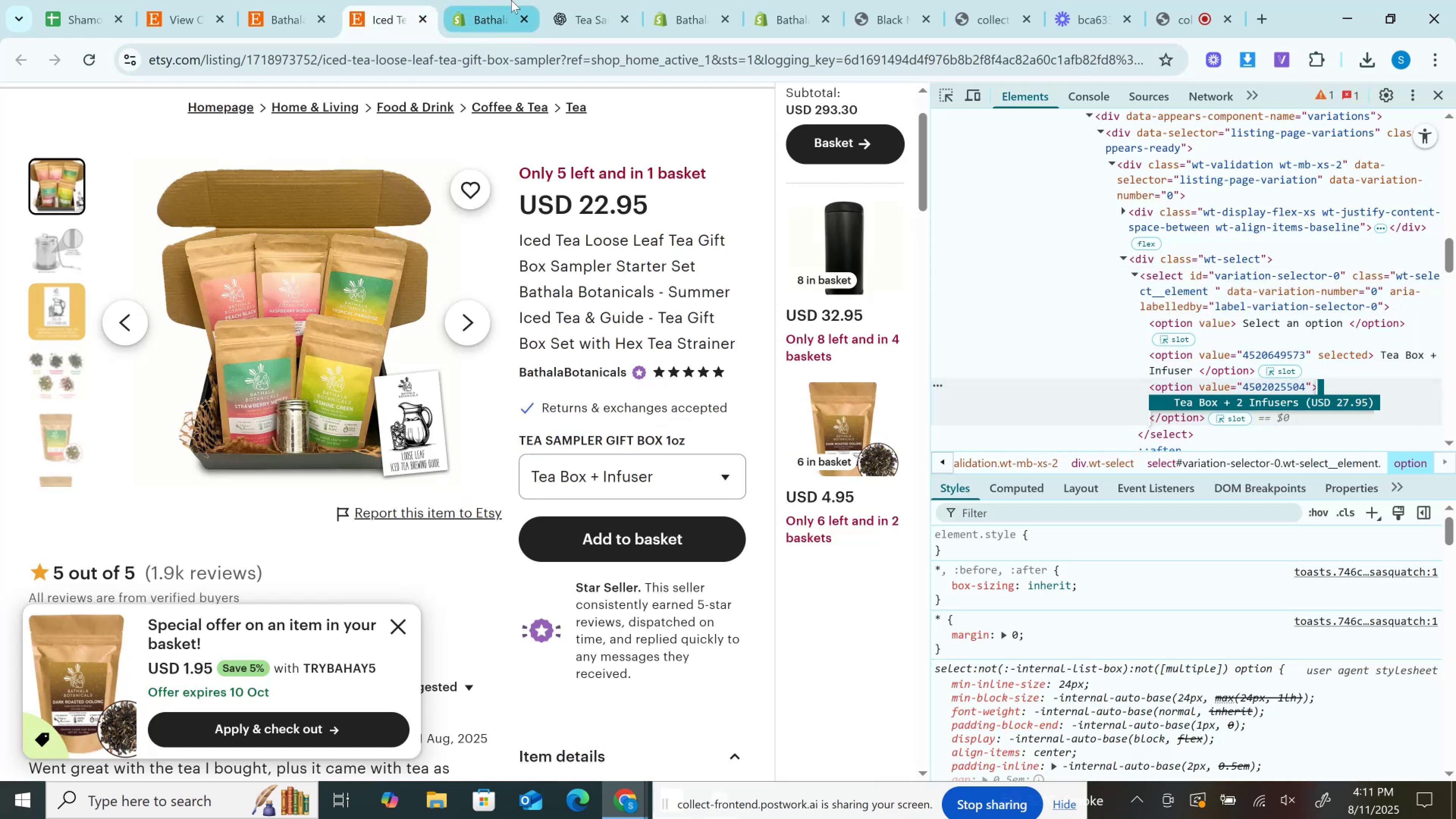 
left_click([511, 0])
 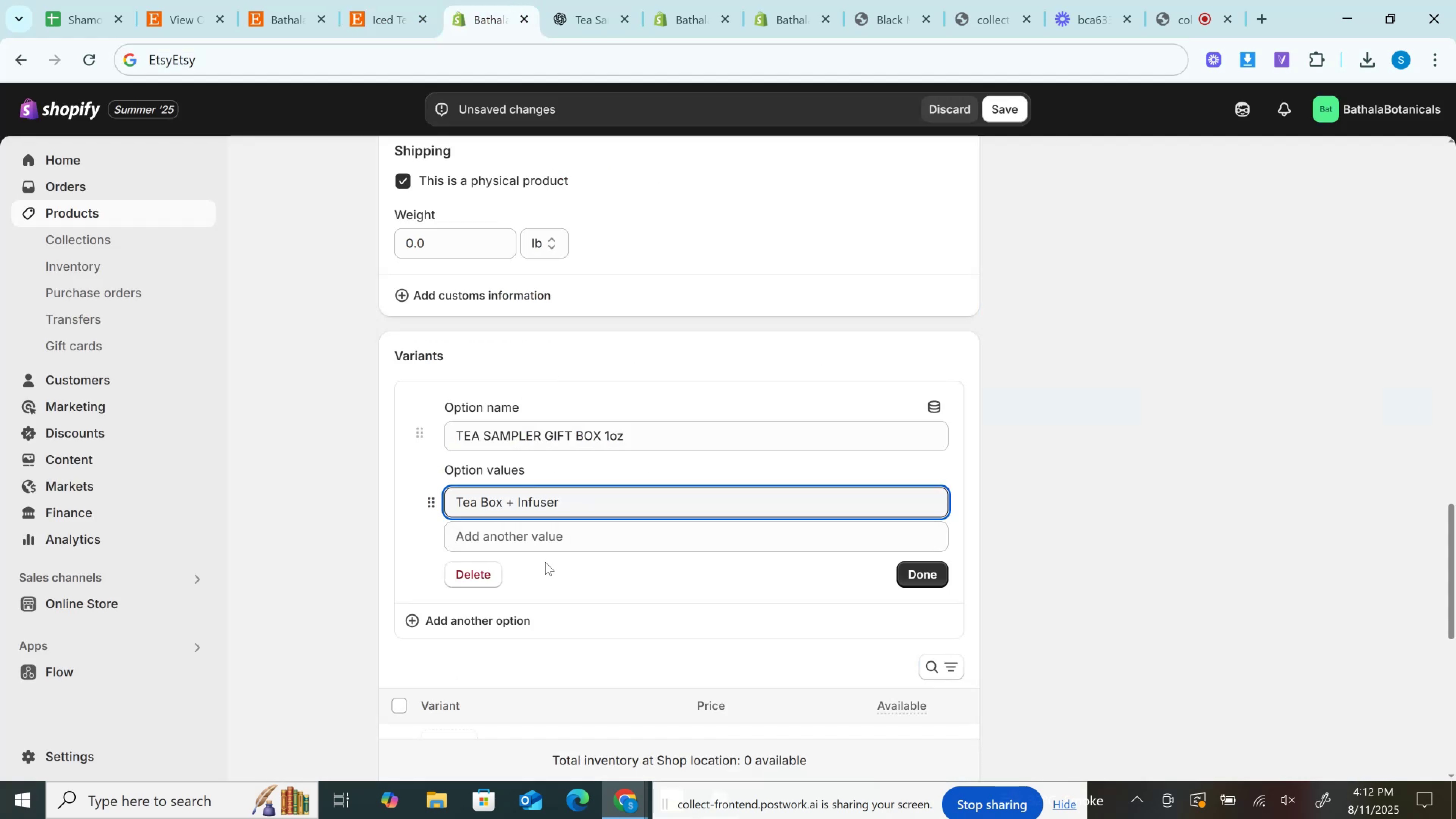 
key(Control+V)
 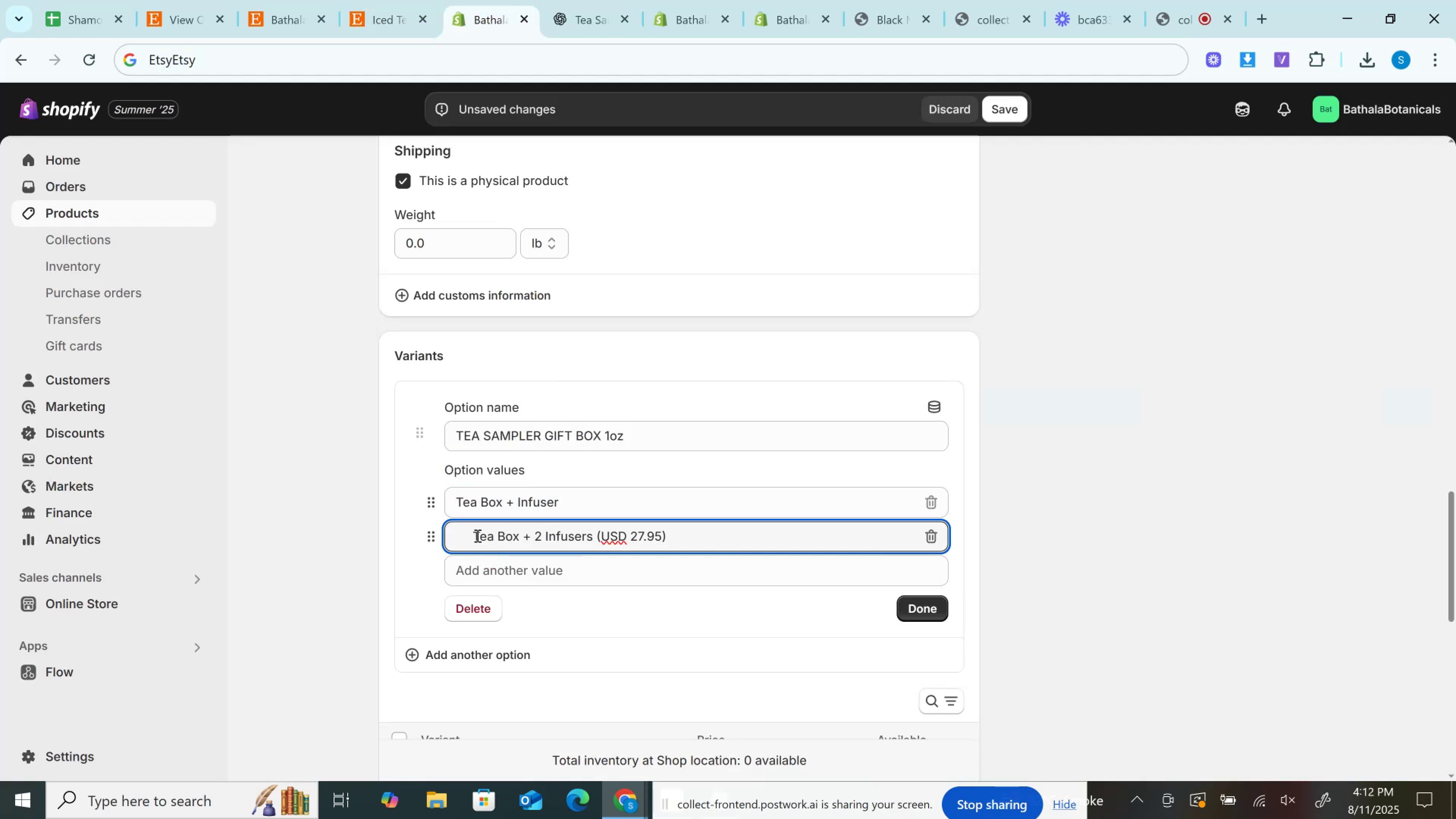 
left_click([477, 535])
 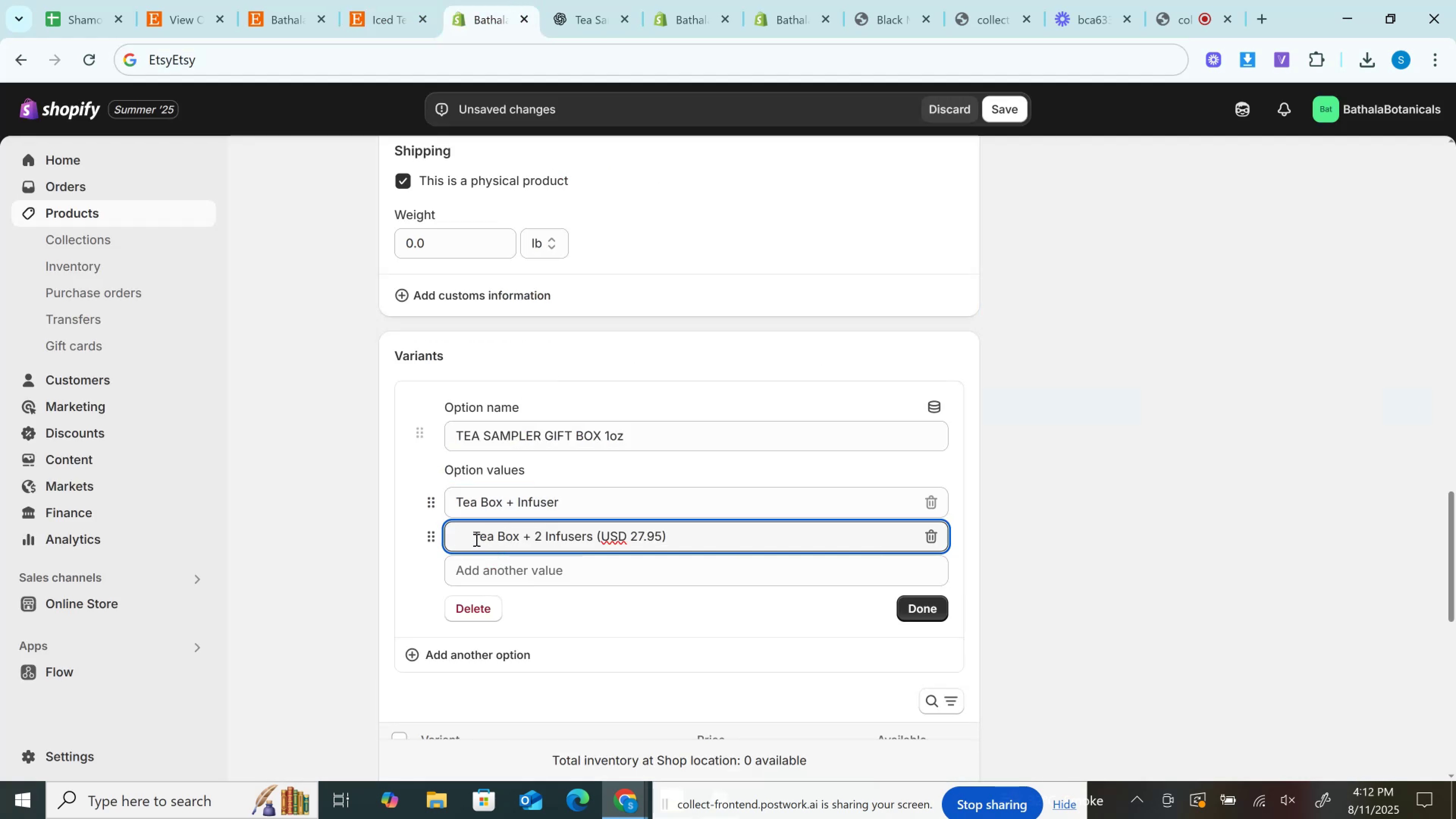 
left_click([476, 537])
 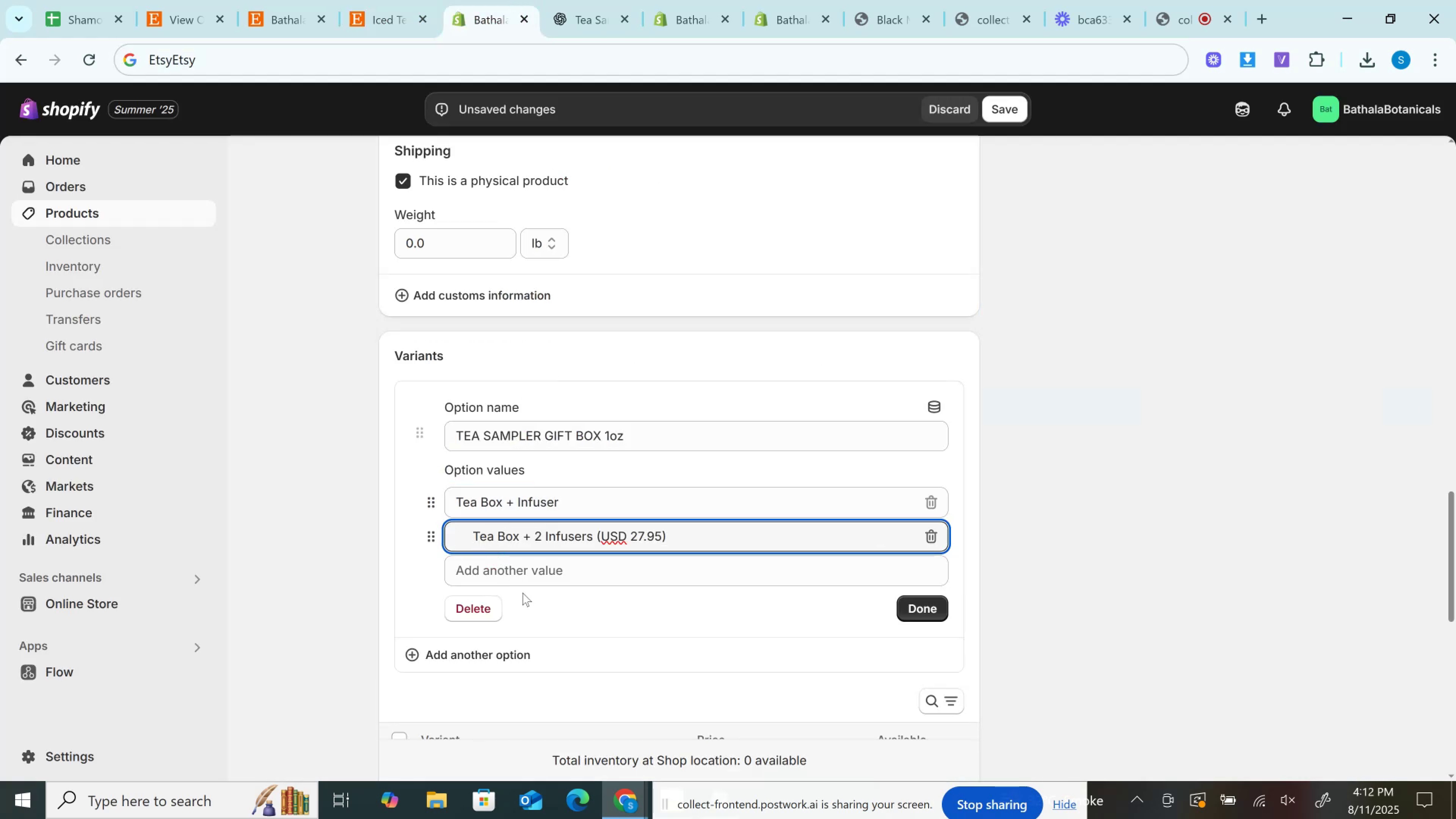 
key(ArrowLeft)
 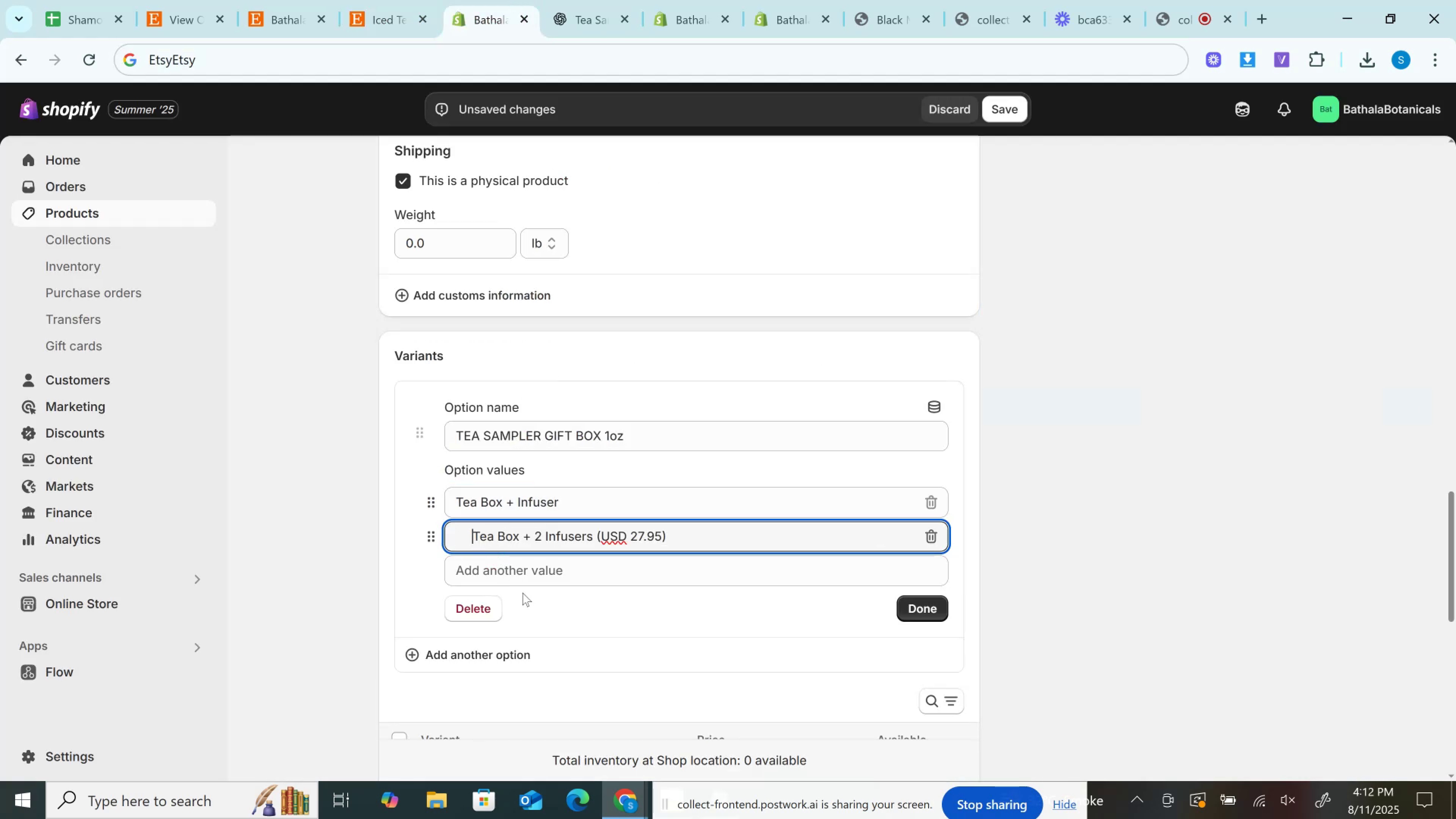 
hold_key(key=Backspace, duration=1.42)
 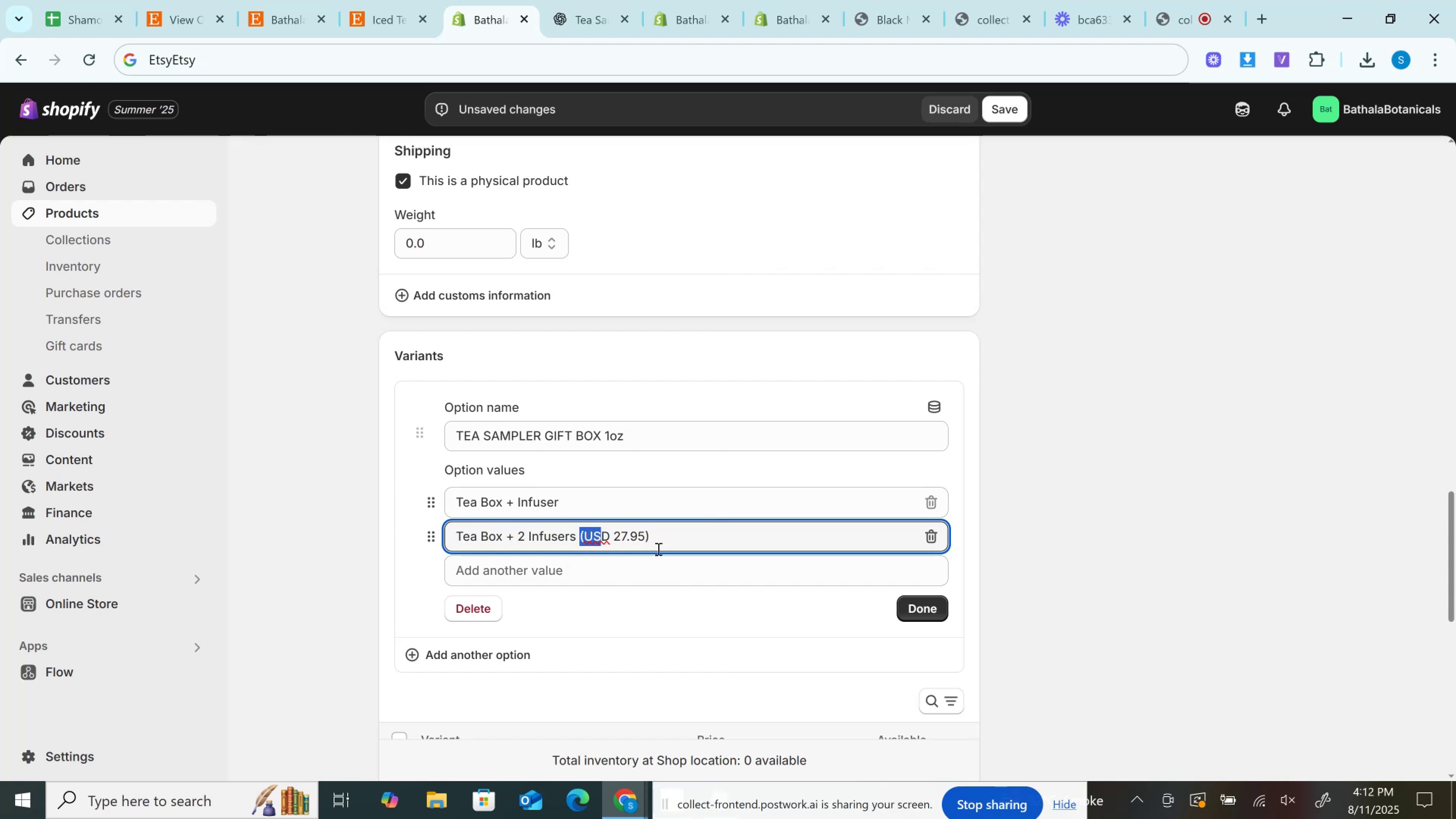 
key(Backspace)
 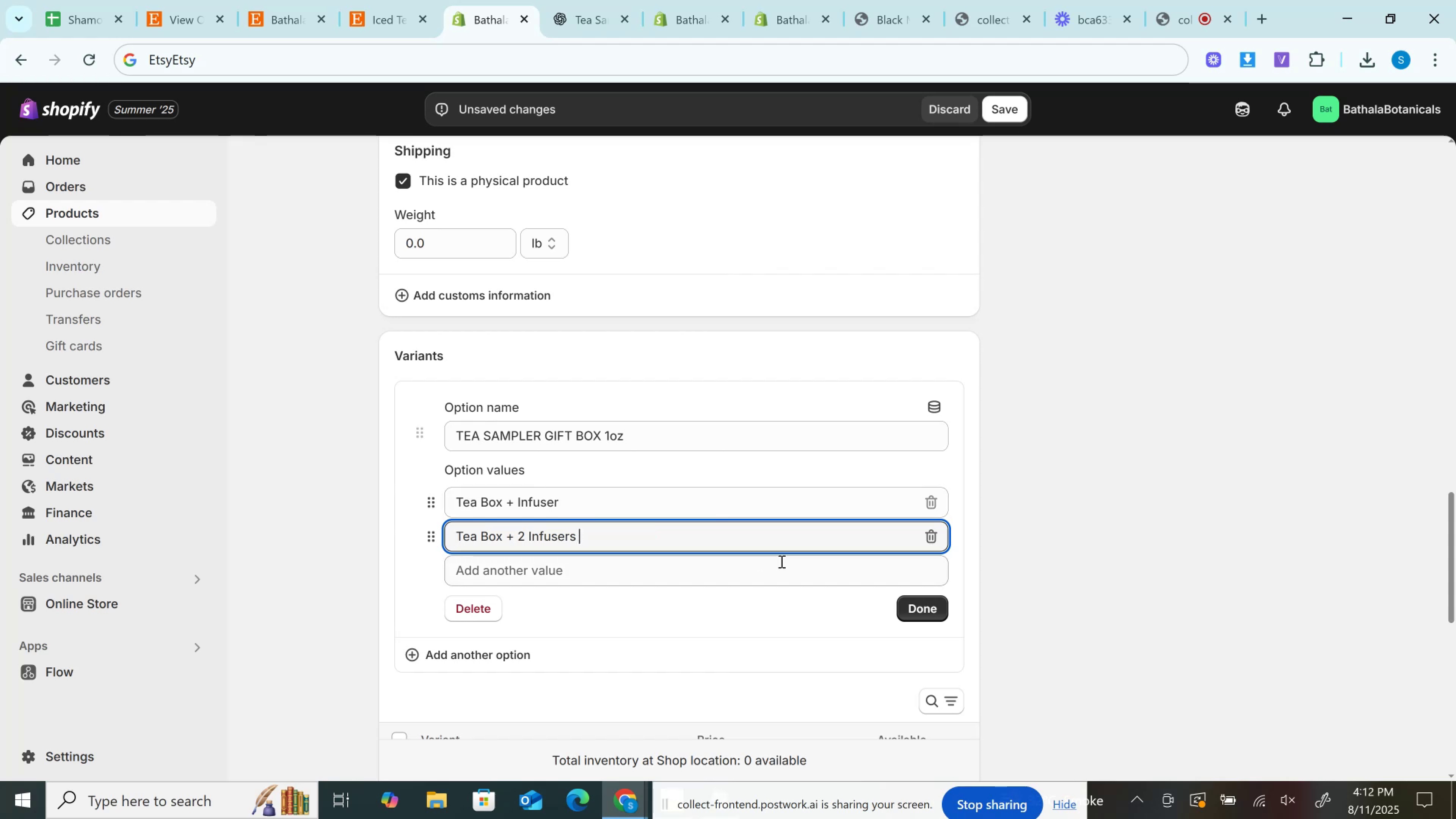 
key(Backspace)
 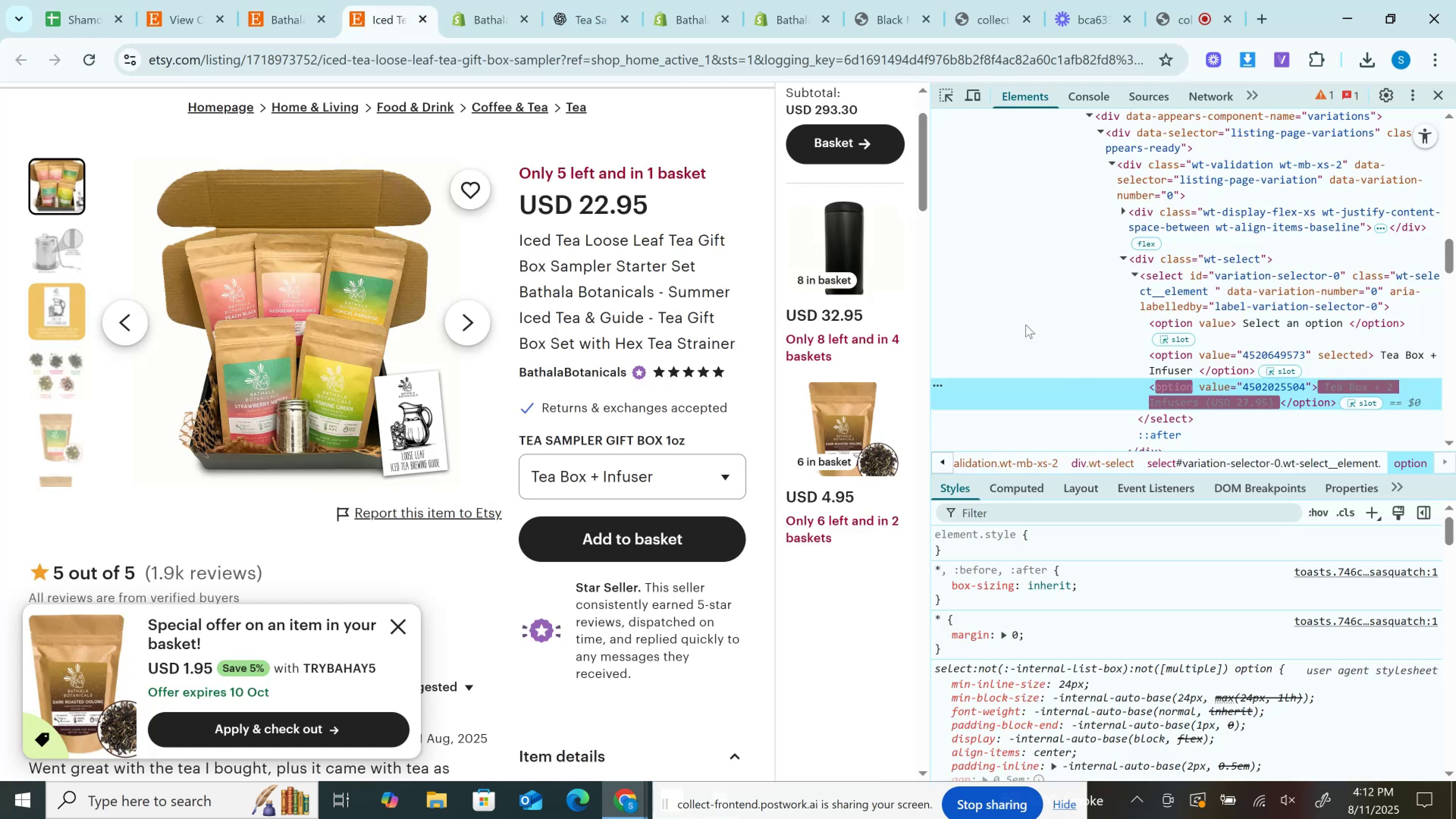 
left_click([654, 486])
 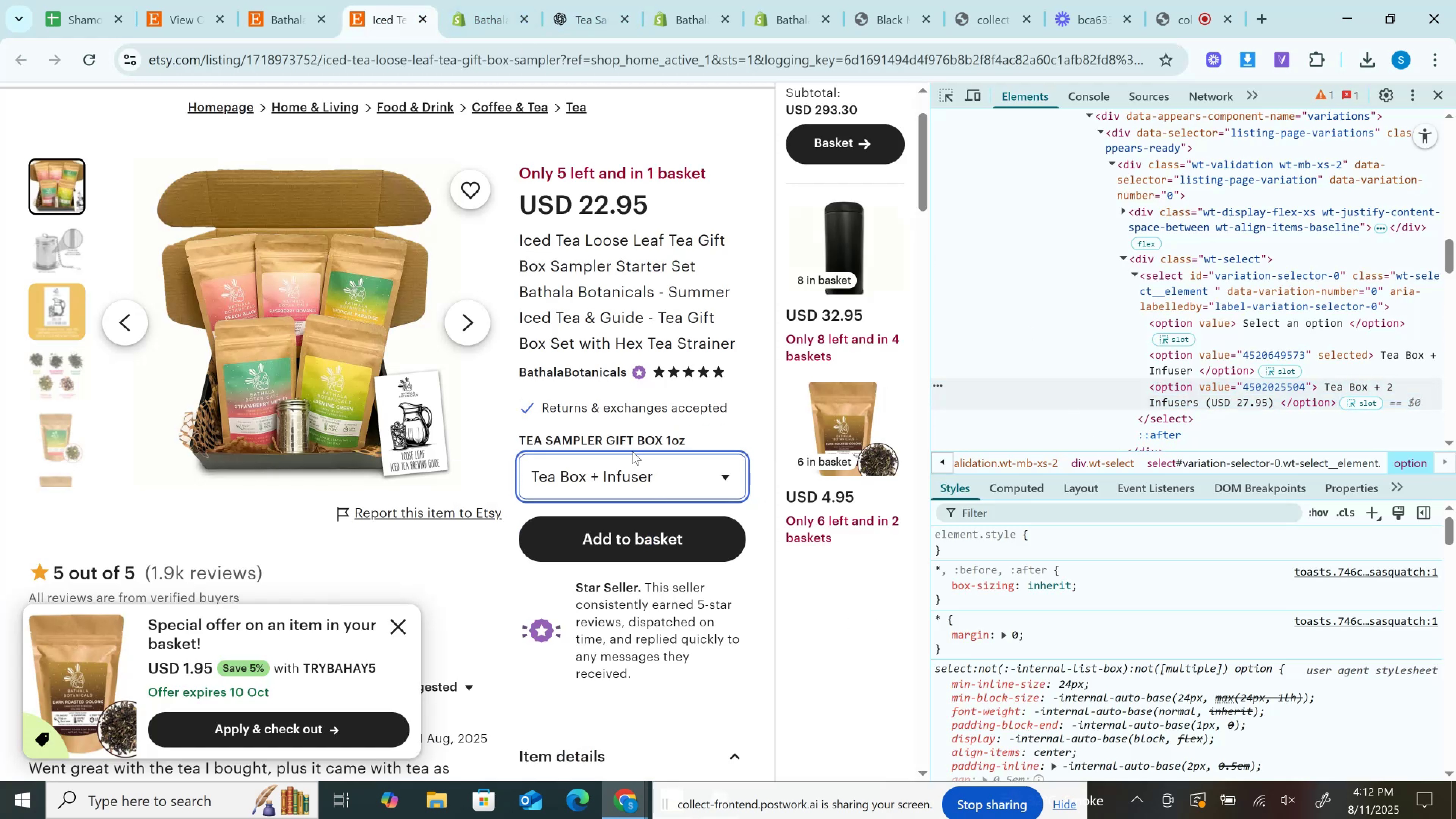 
left_click([632, 473])
 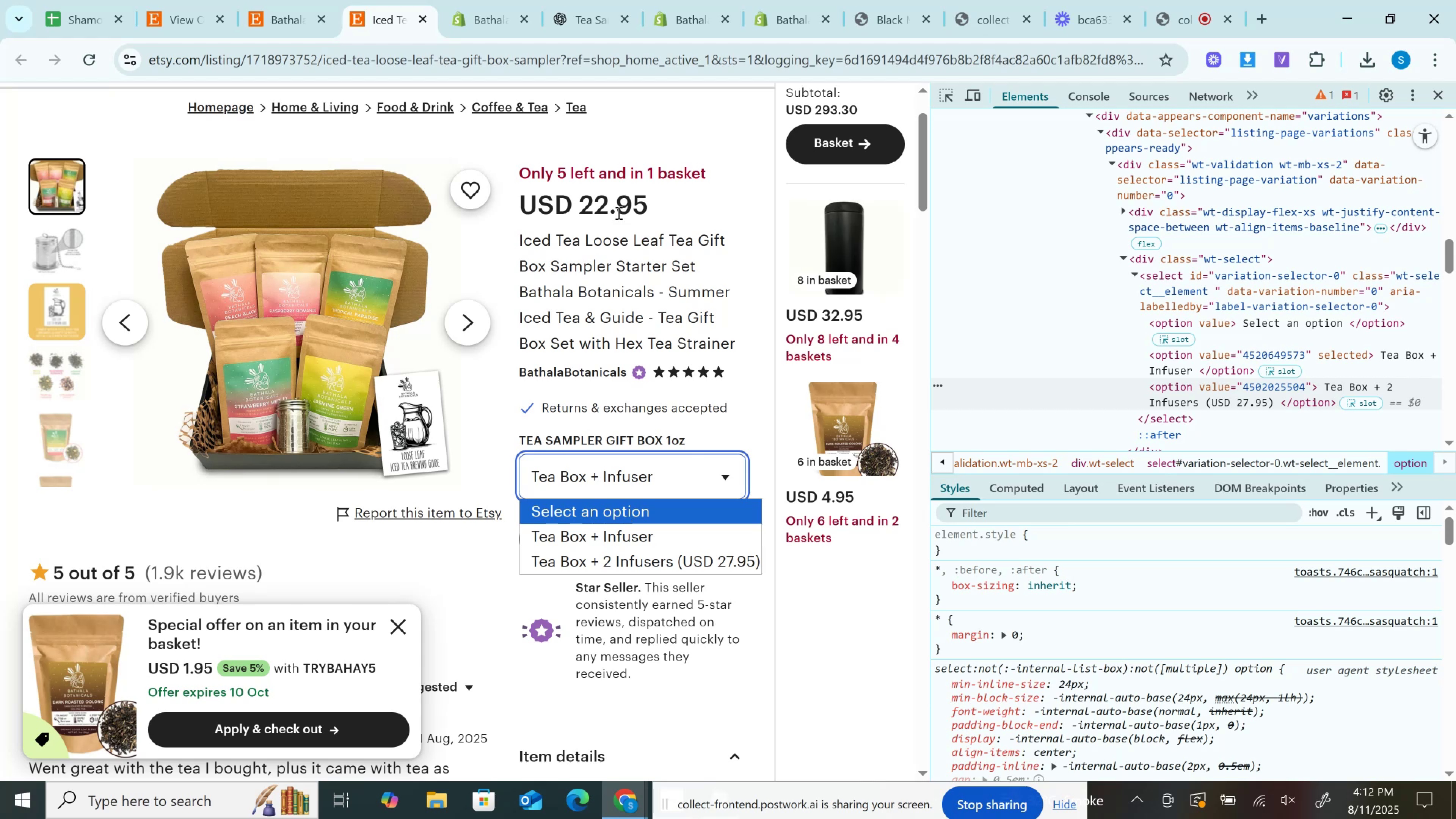 
double_click([618, 206])
 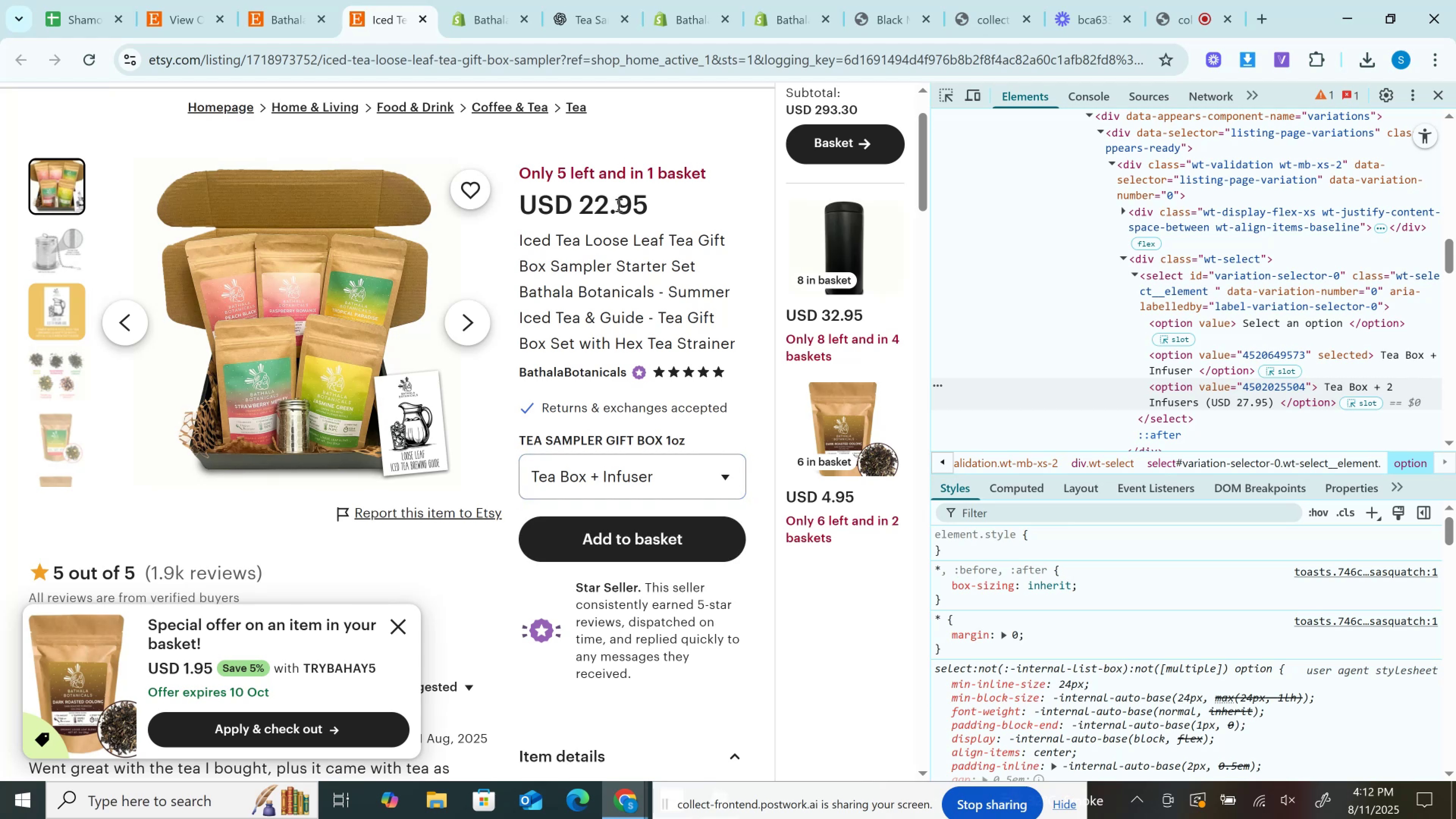 
triple_click([618, 205])
 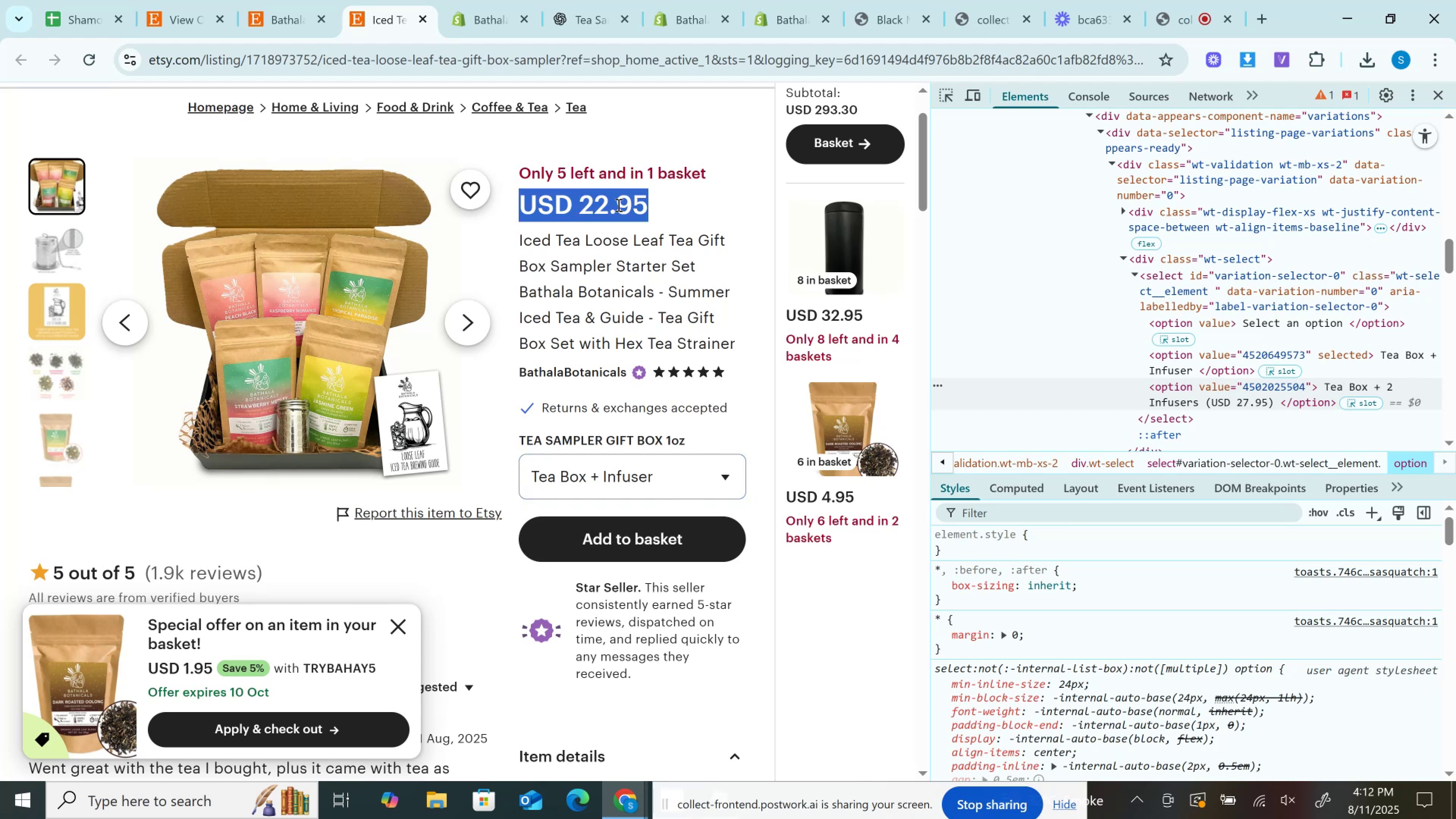 
triple_click([618, 205])
 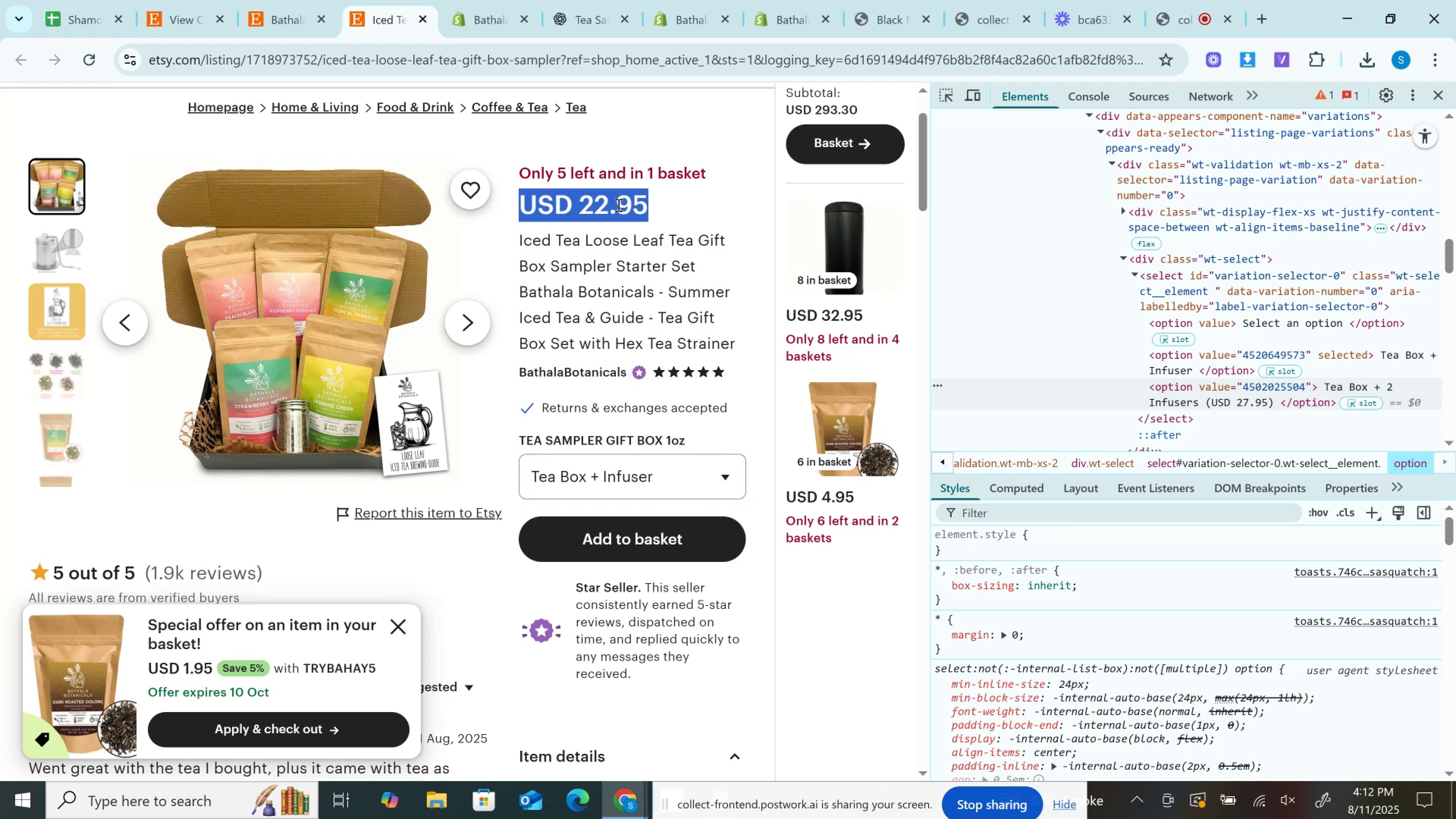 
triple_click([618, 205])
 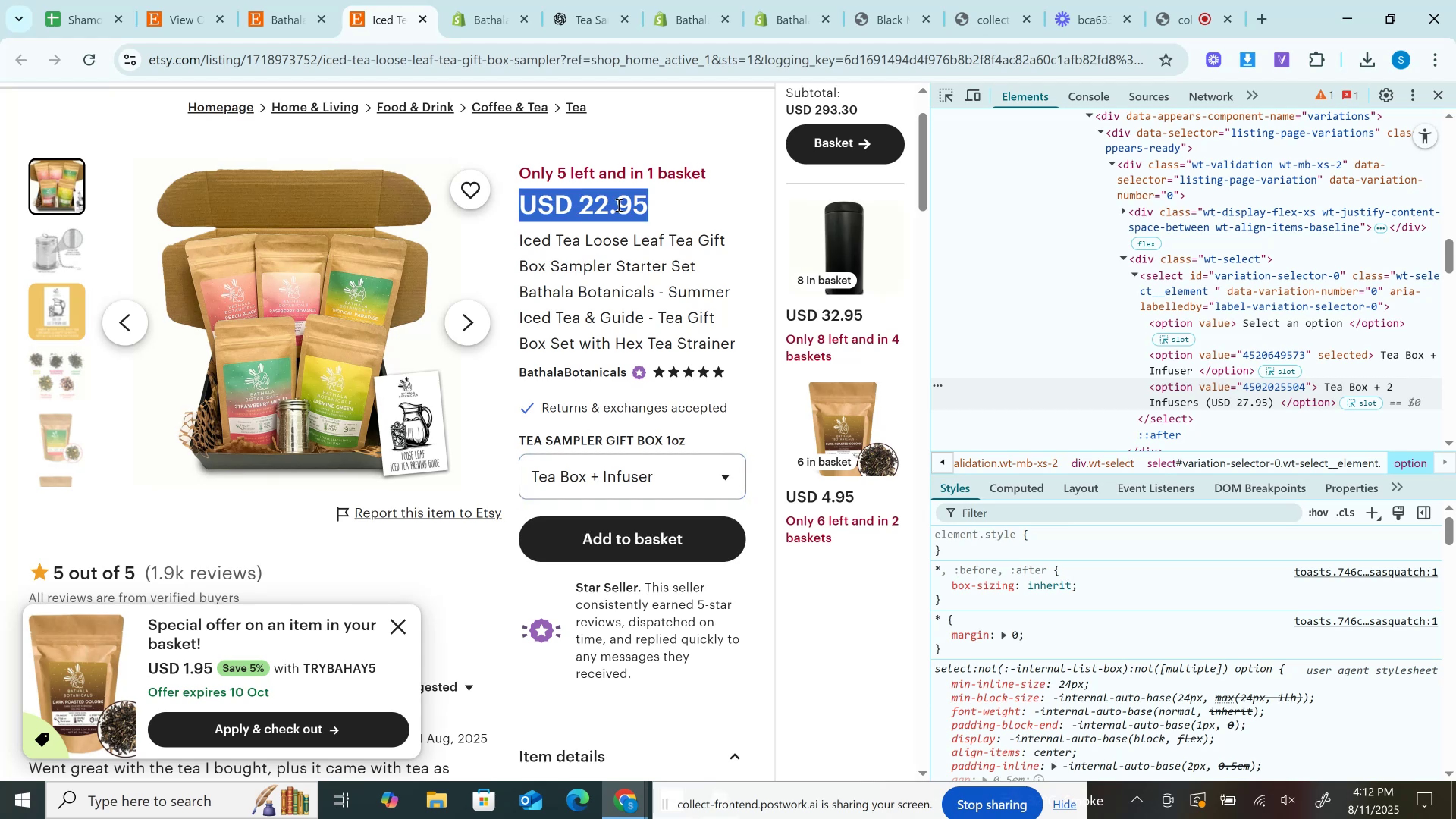 
triple_click([618, 205])
 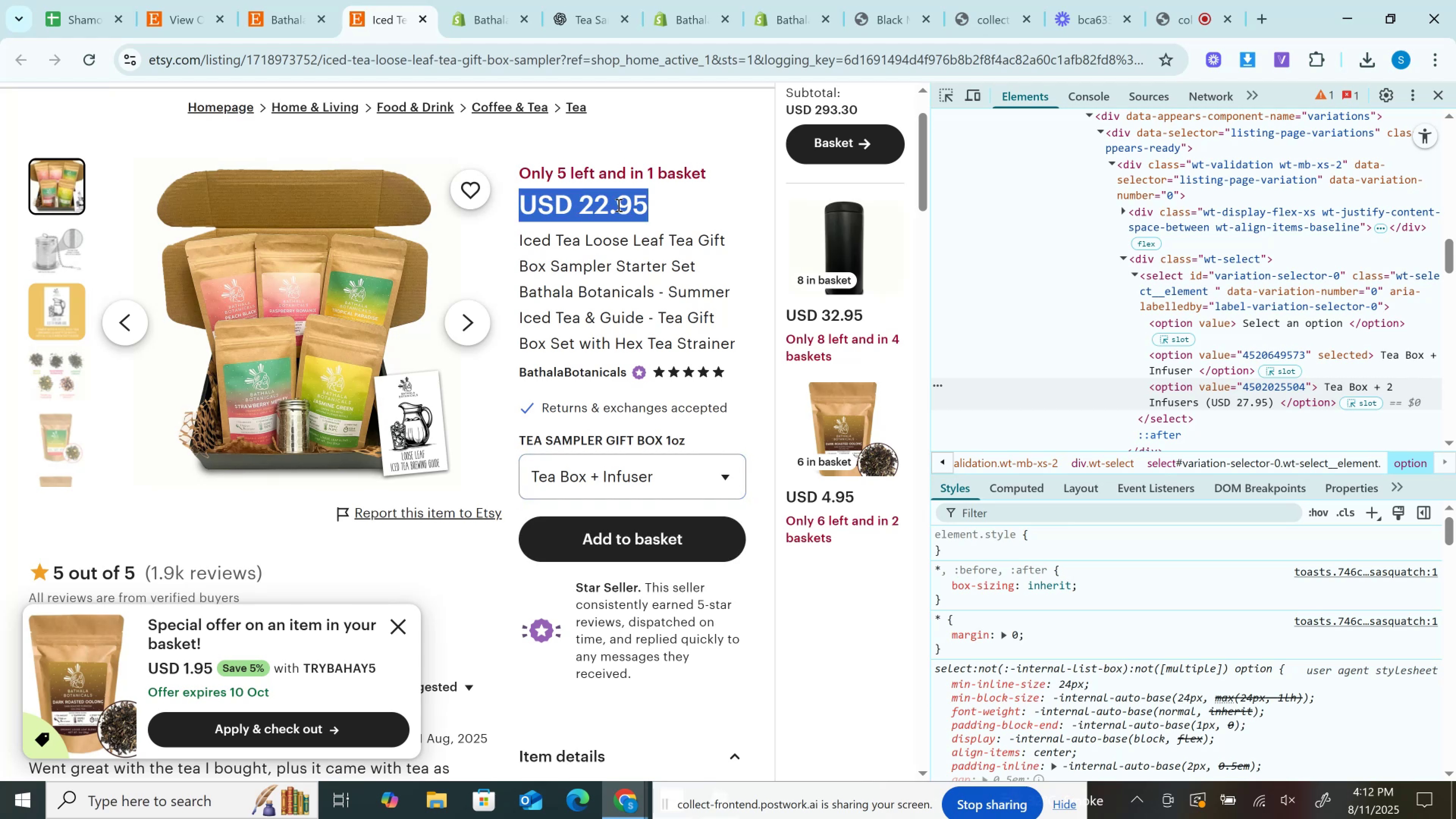 
key(Control+C)
 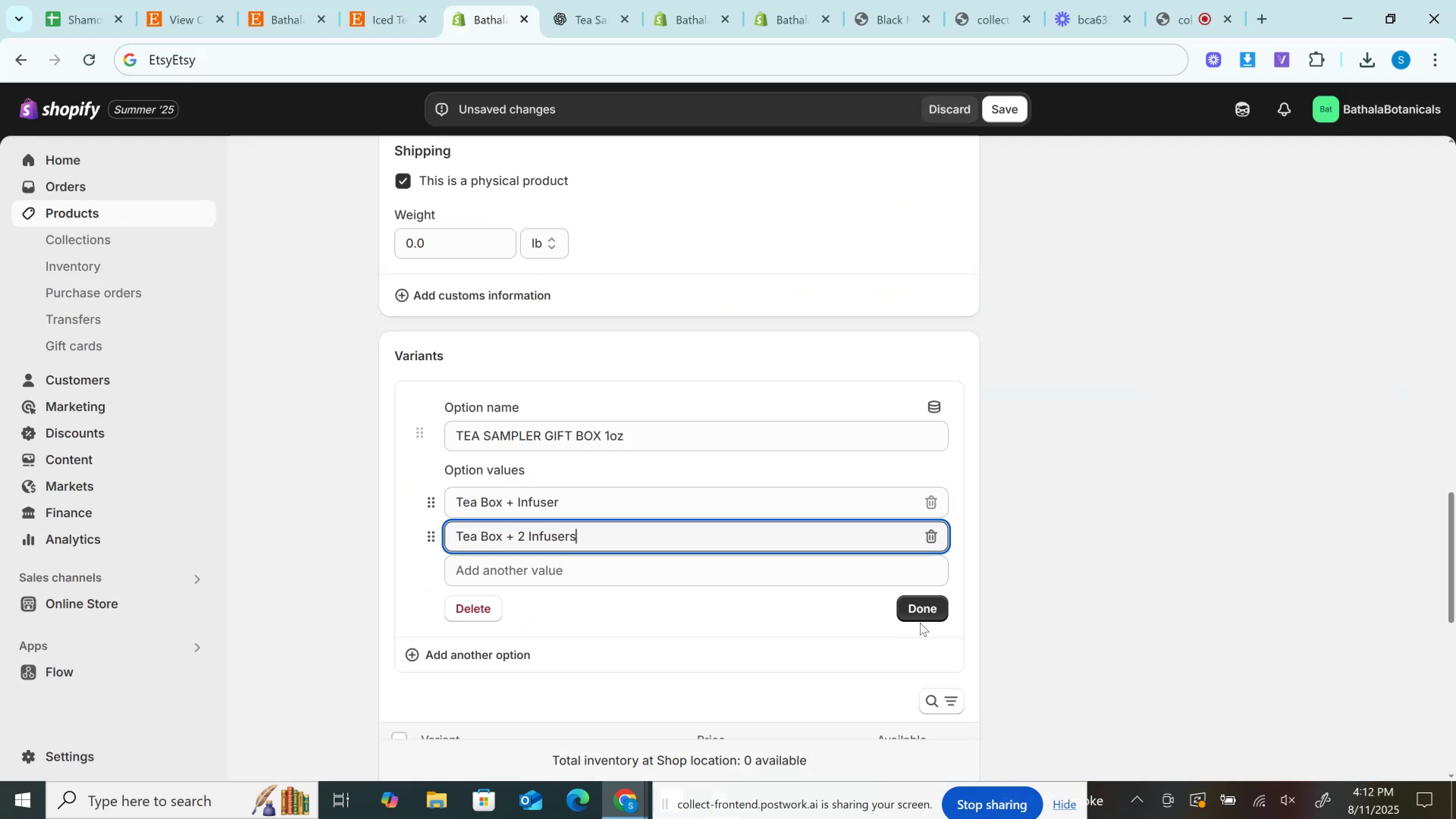 
left_click([920, 623])
 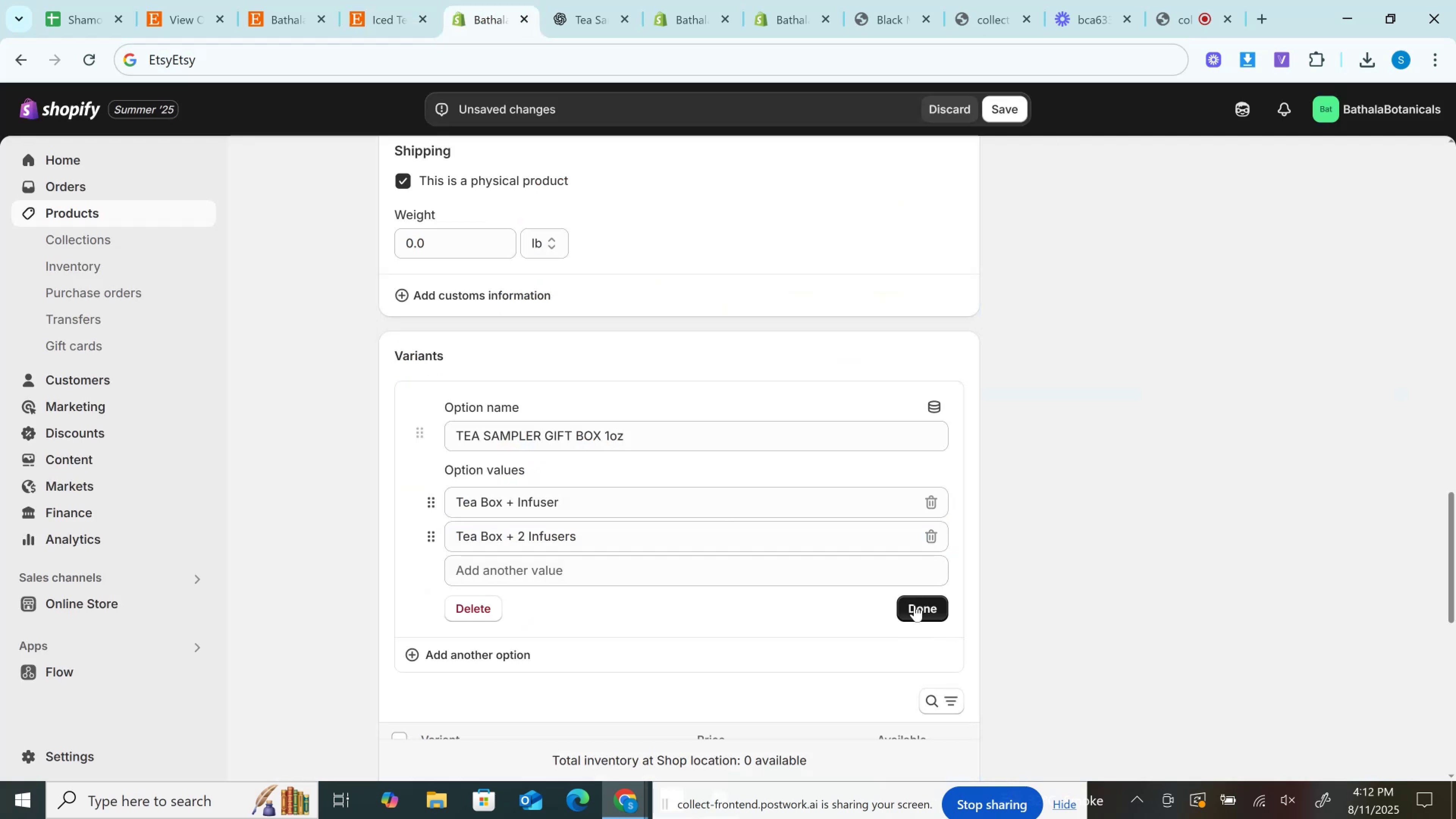 
left_click([915, 605])
 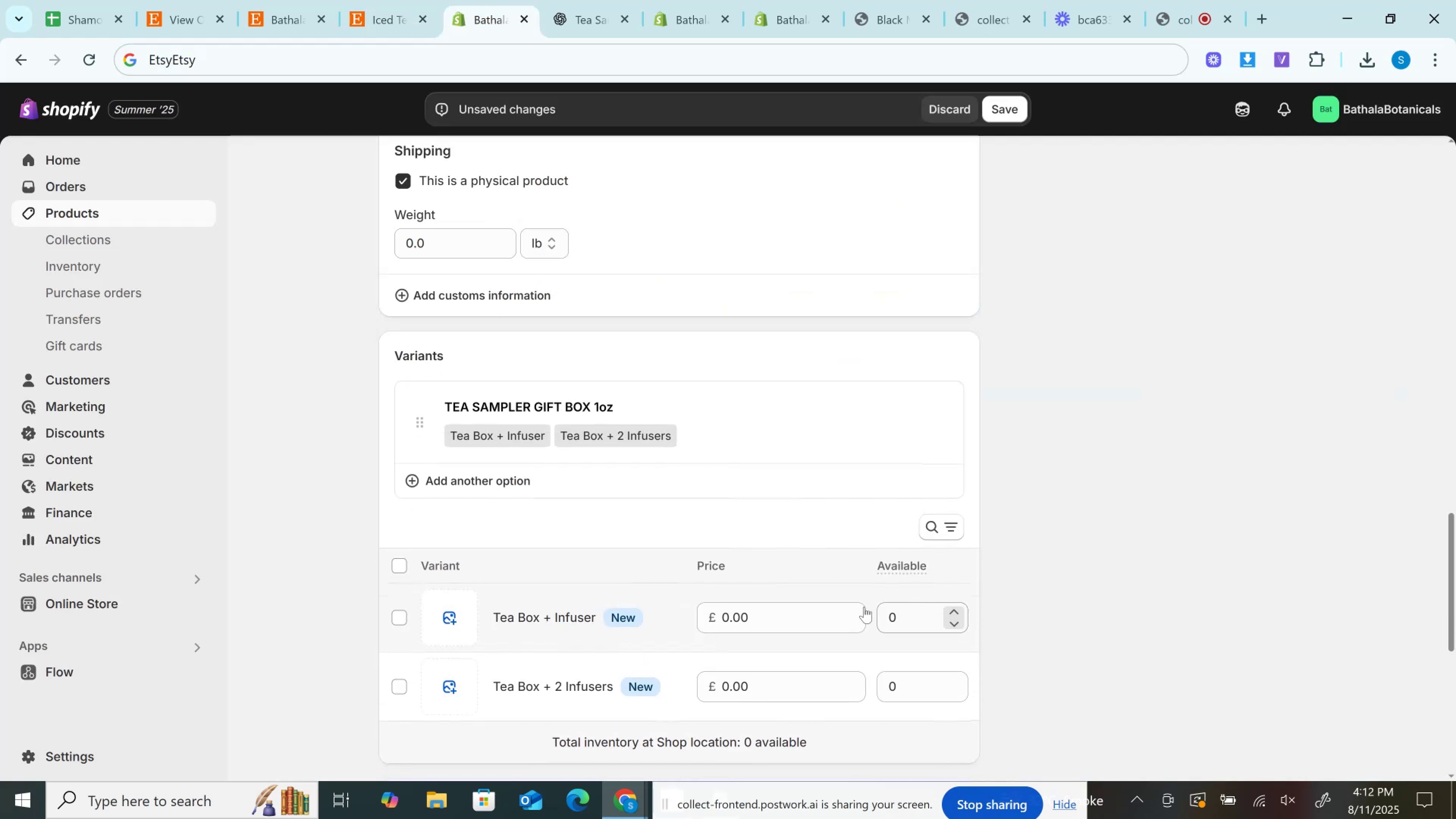 
left_click([772, 621])
 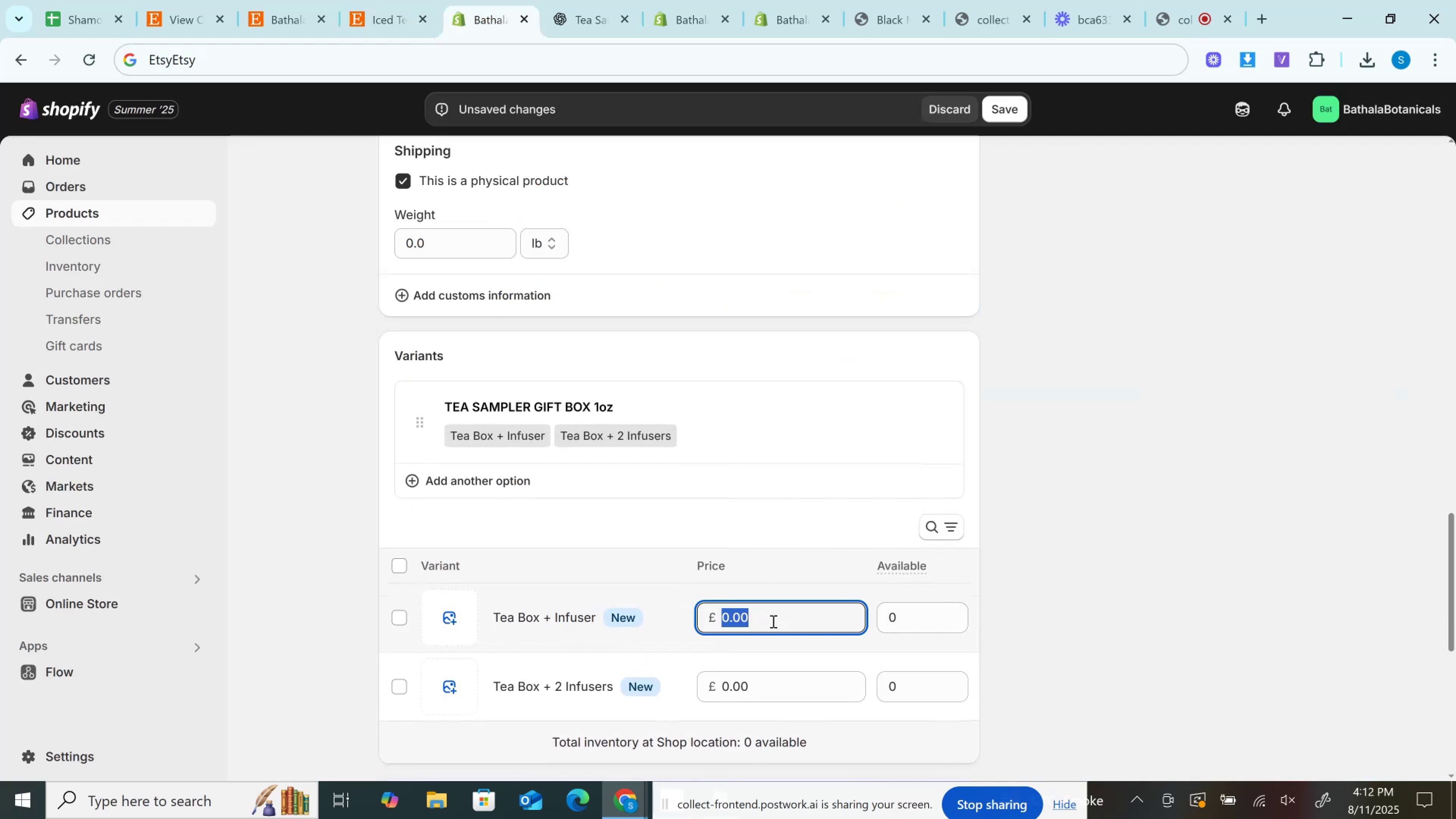 
key(Control+V)
 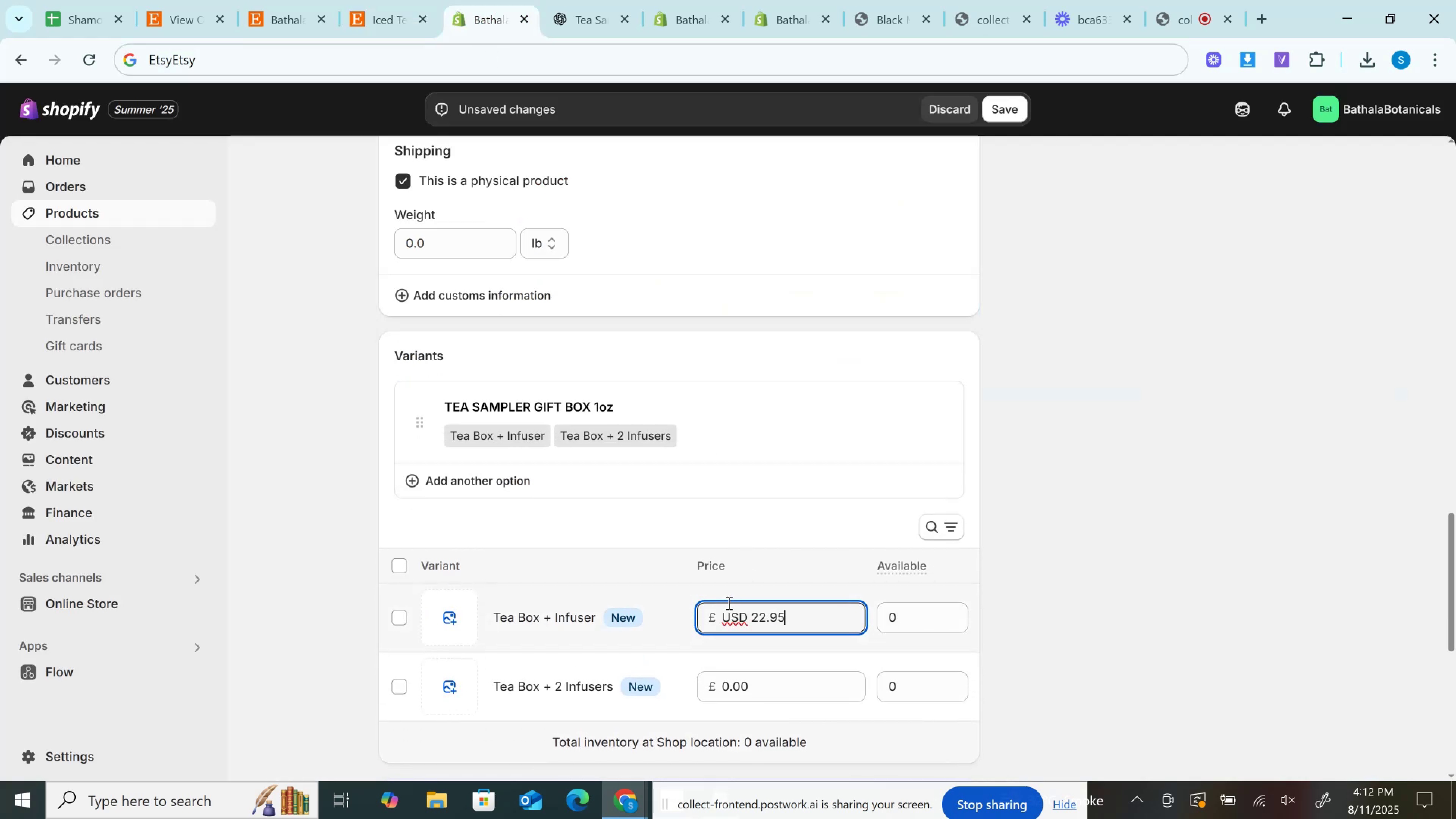 
double_click([728, 603])
 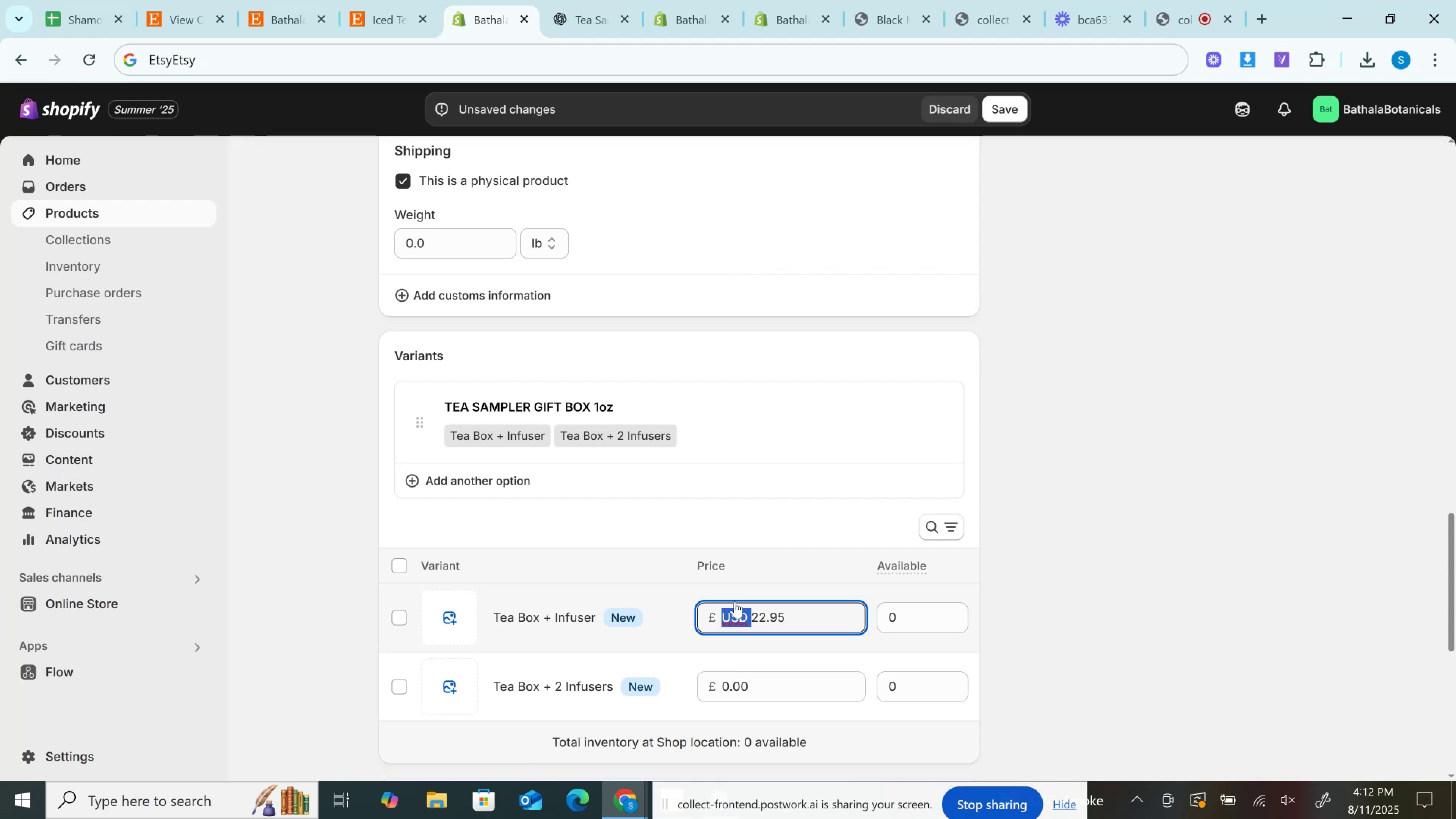 
key(Backspace)
 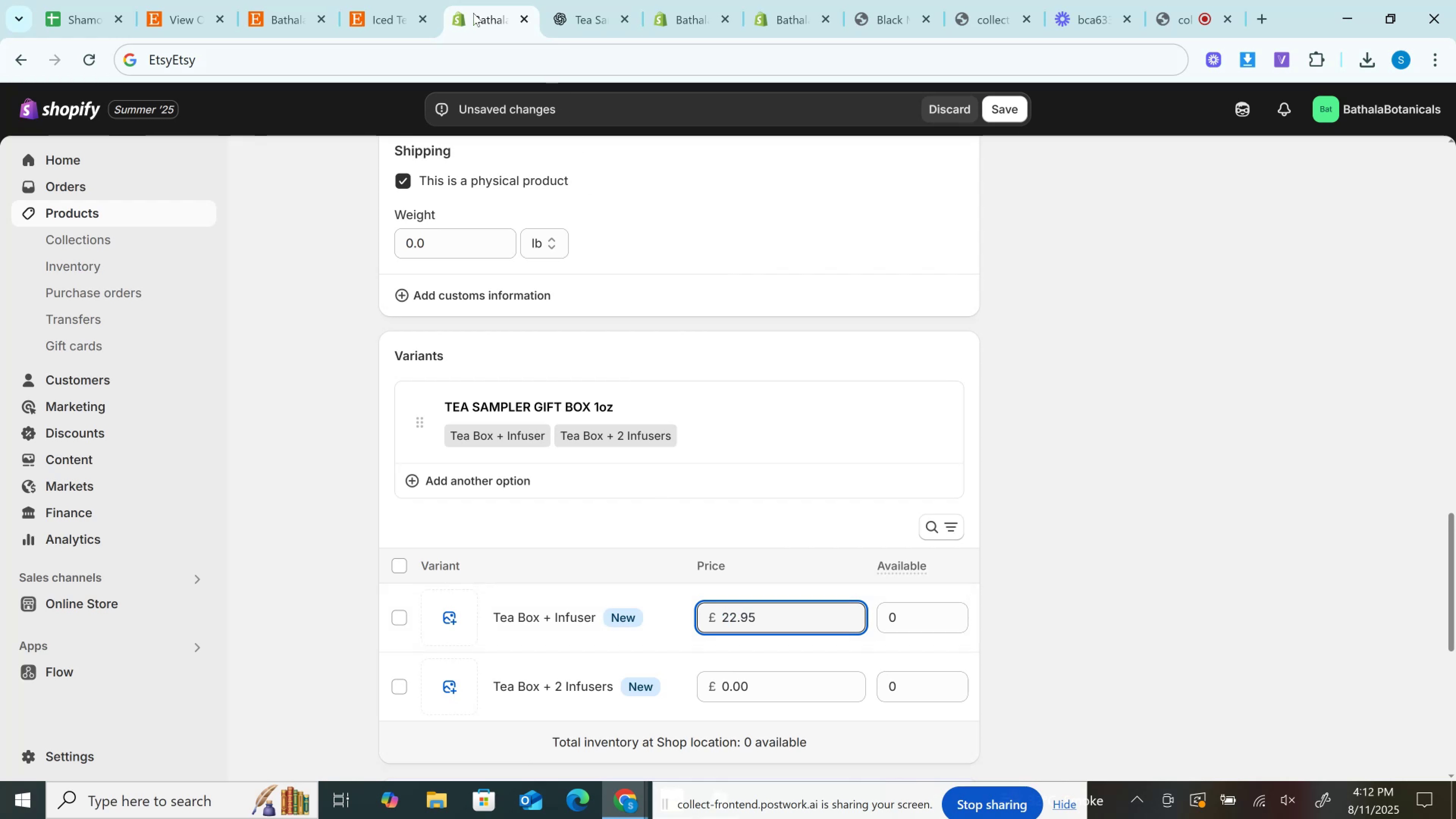 
left_click([412, 0])
 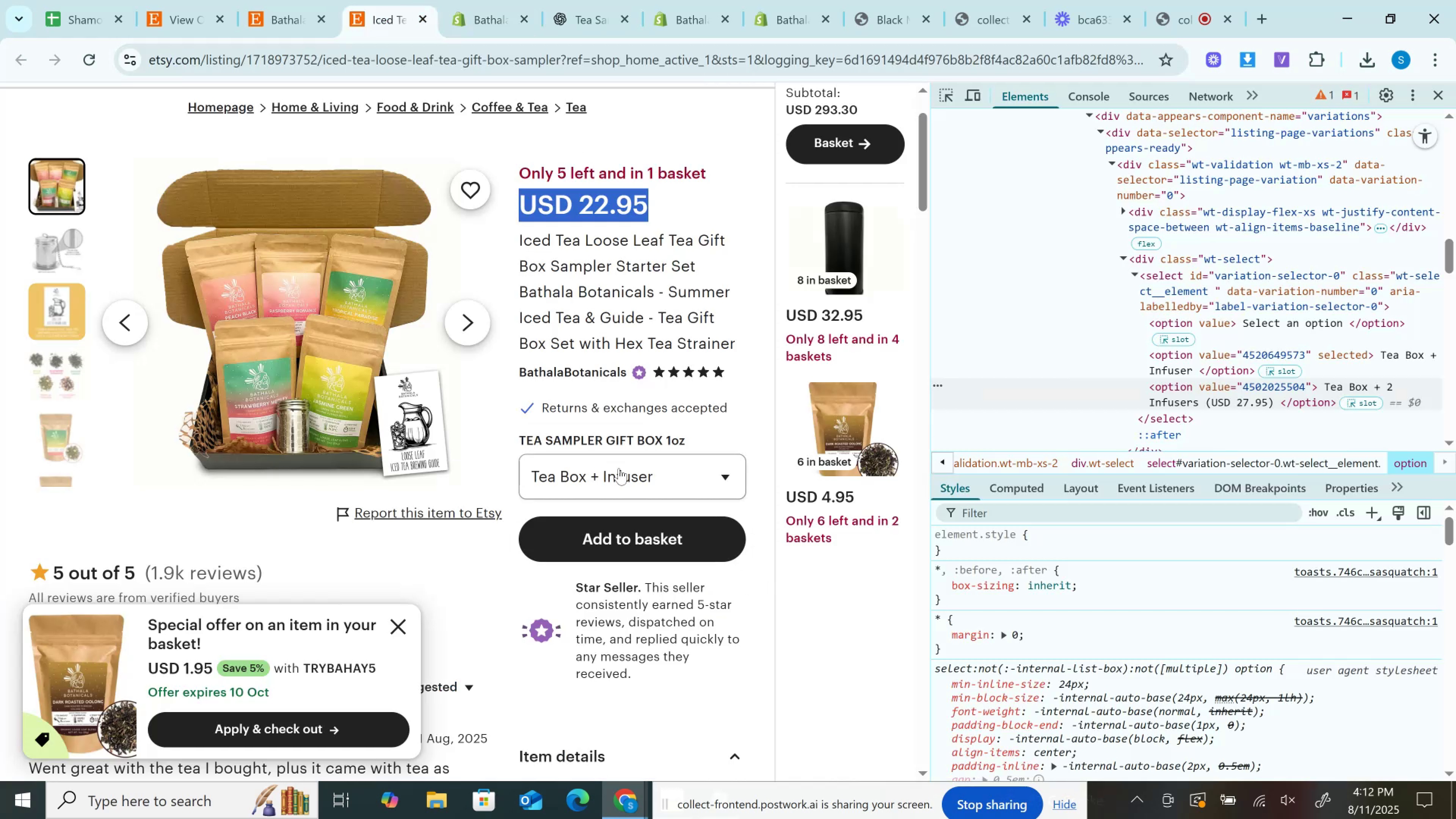 
left_click([619, 480])
 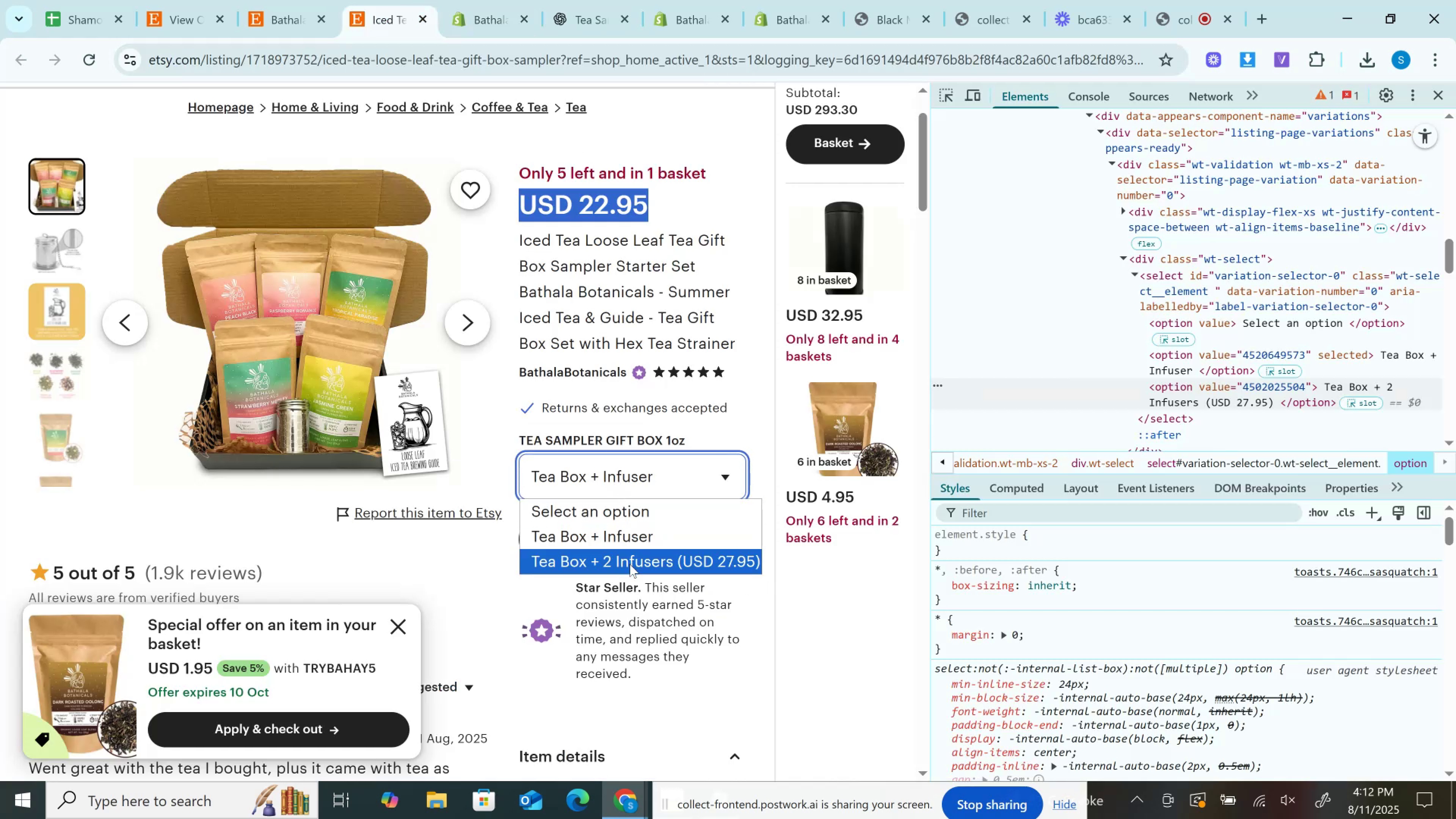 
left_click([630, 564])
 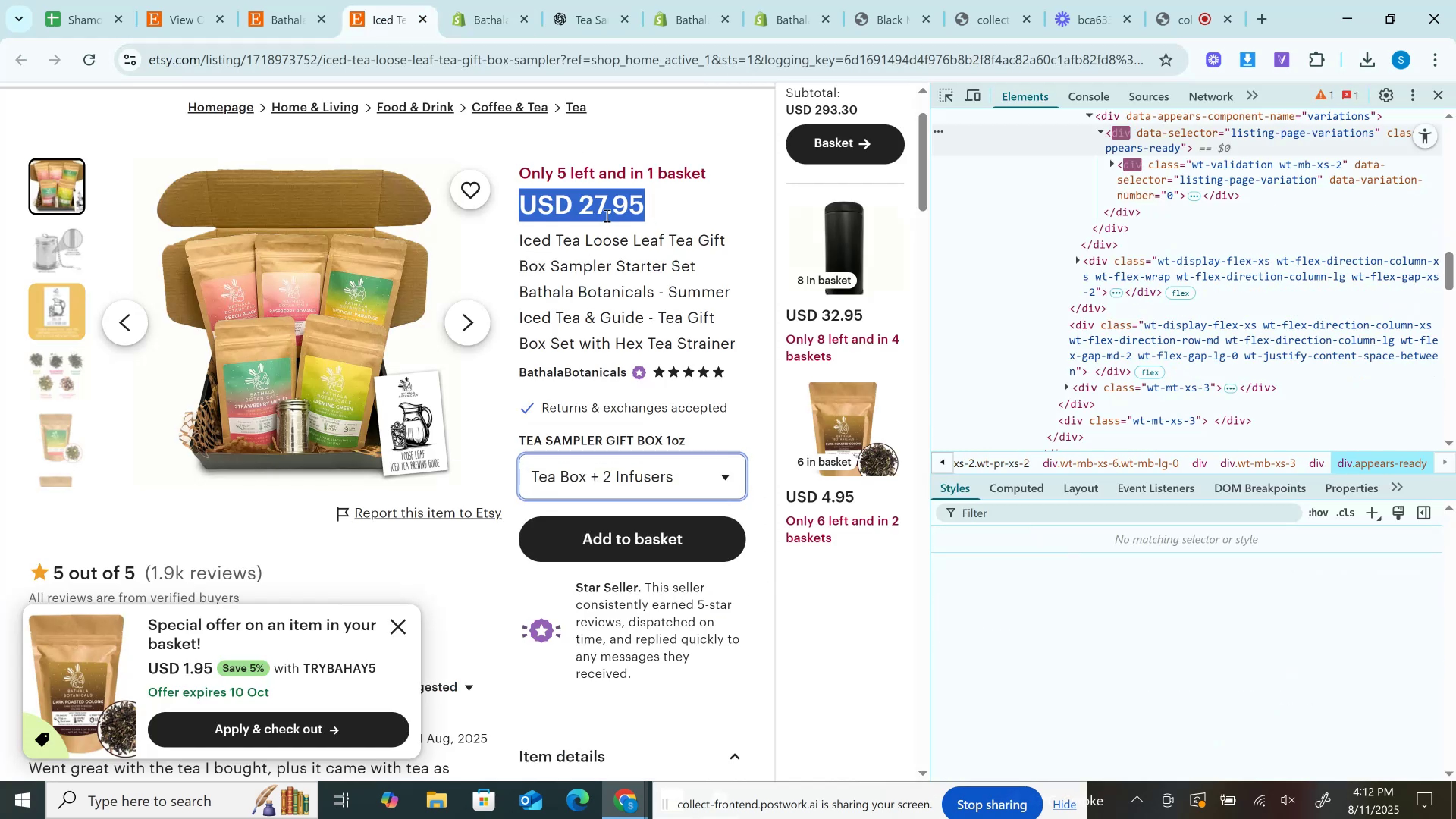 
double_click([606, 215])
 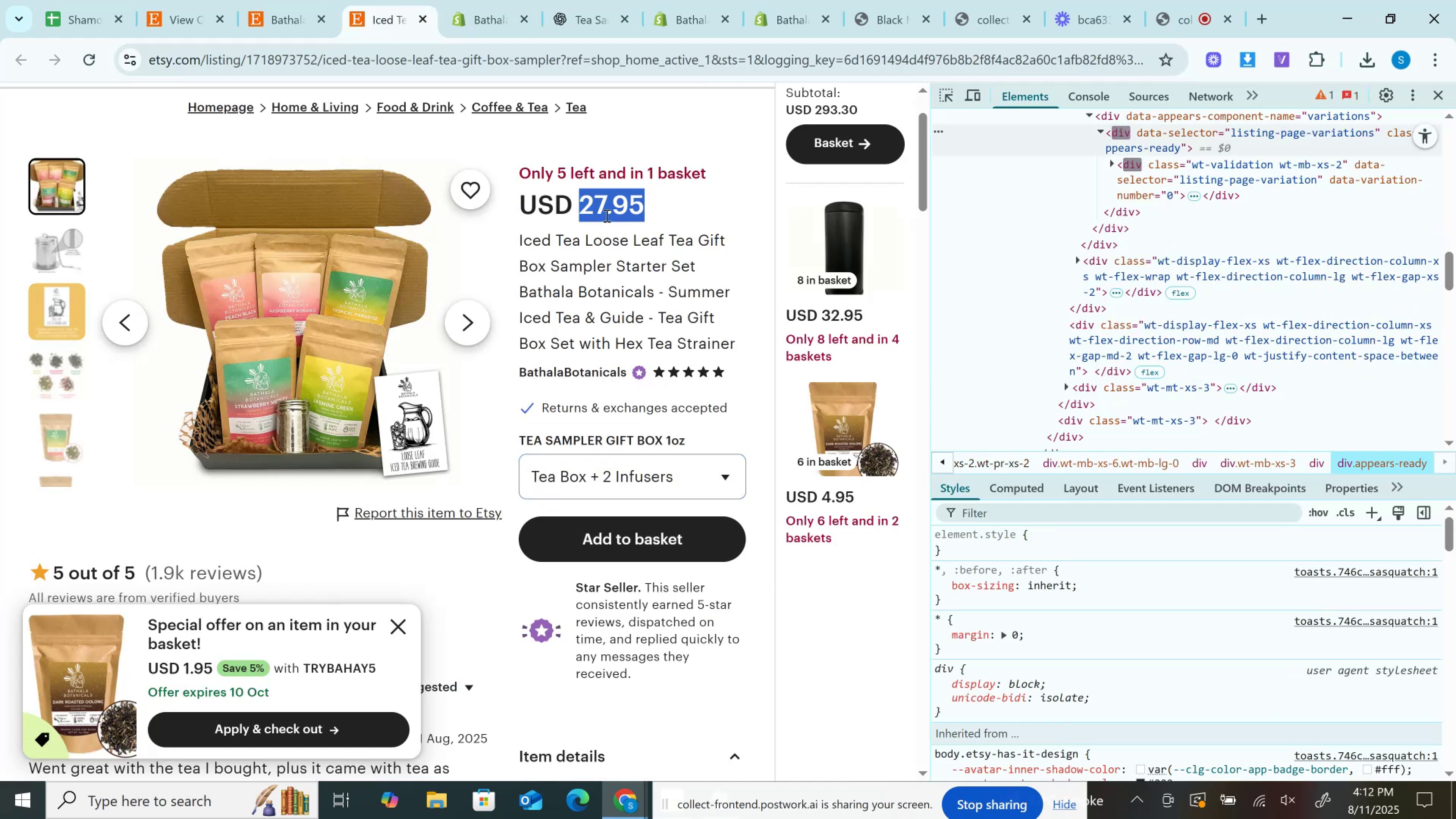 
key(Control+C)
 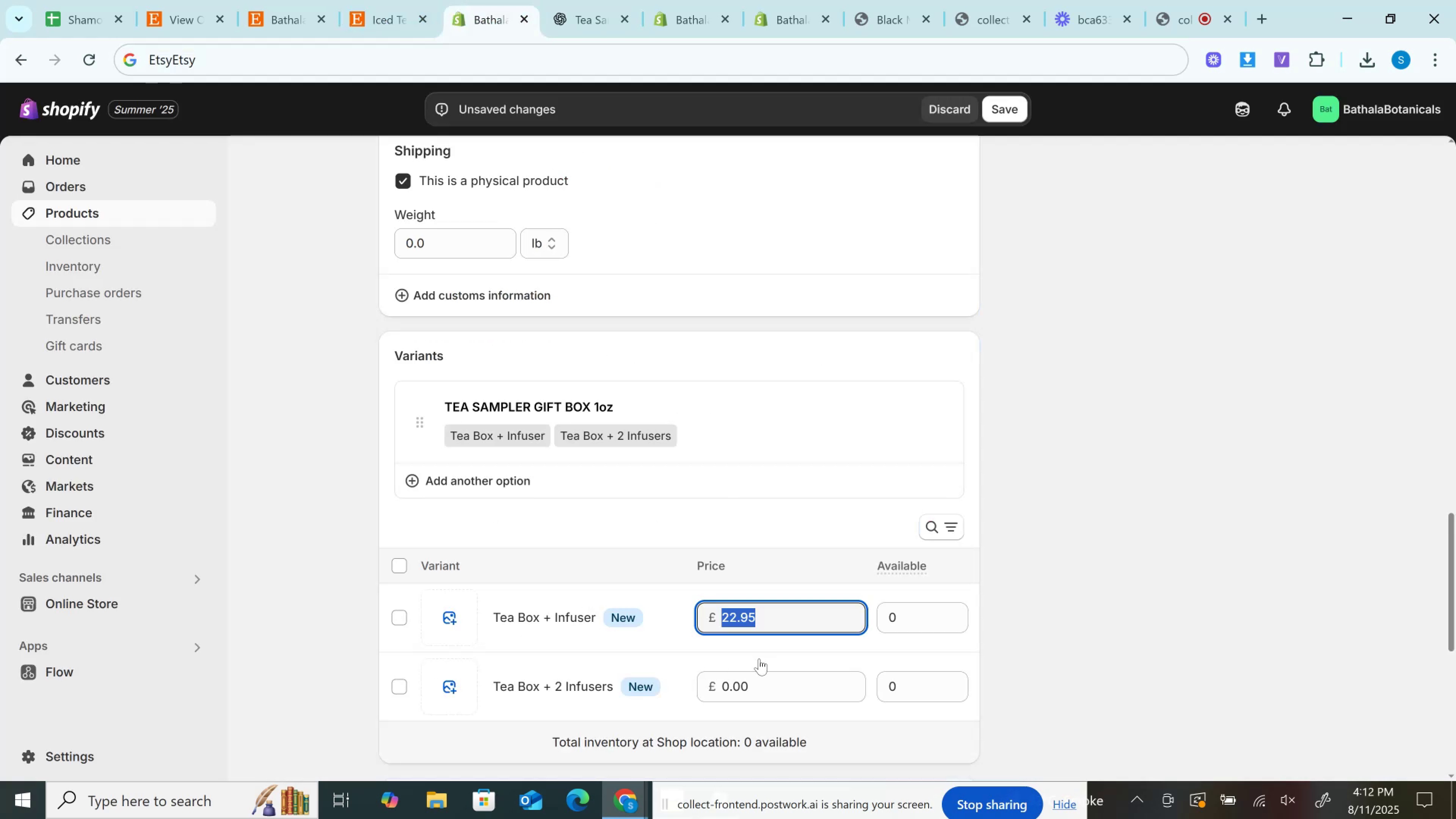 
left_click([802, 682])
 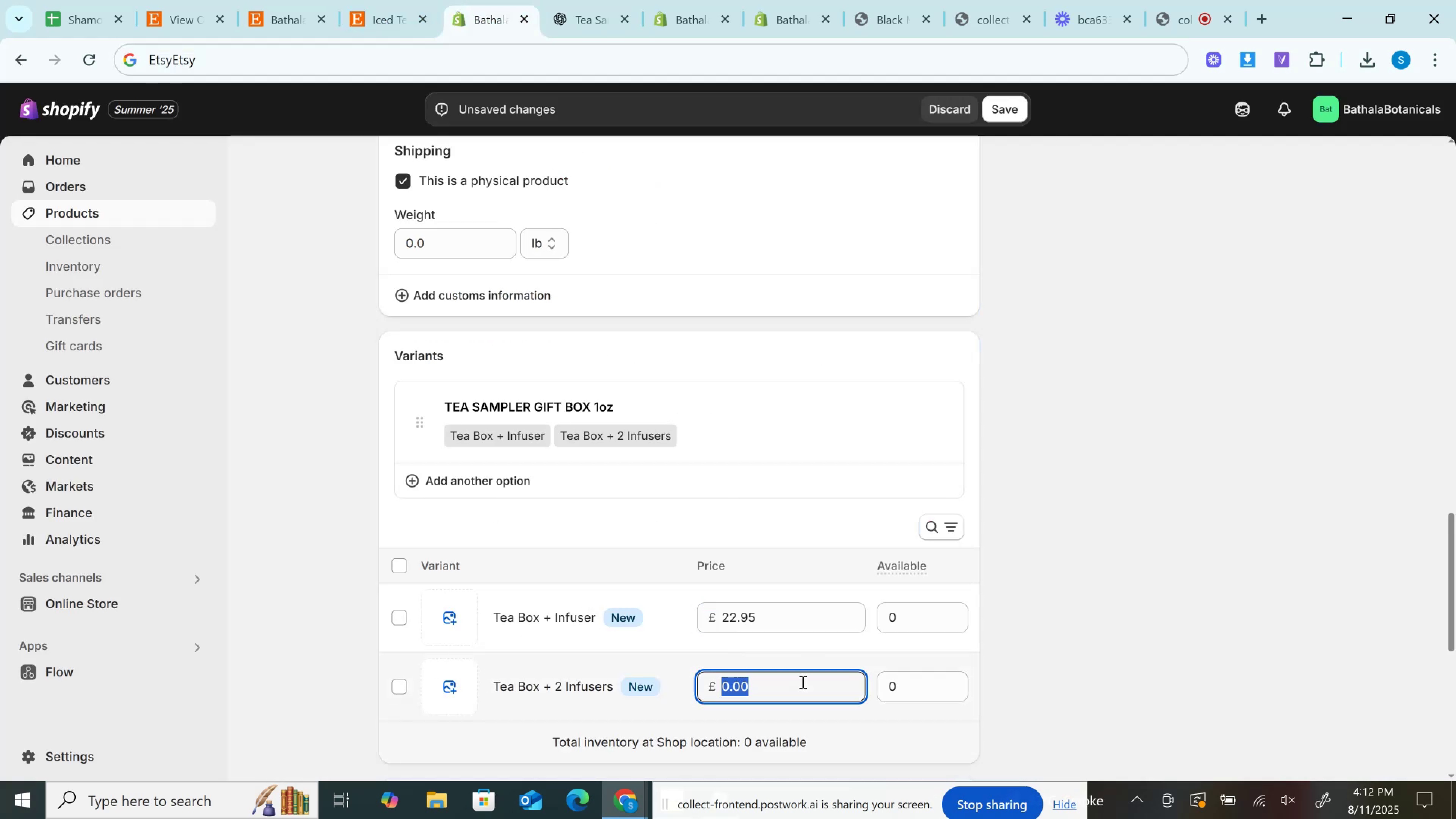 
key(Control+V)
 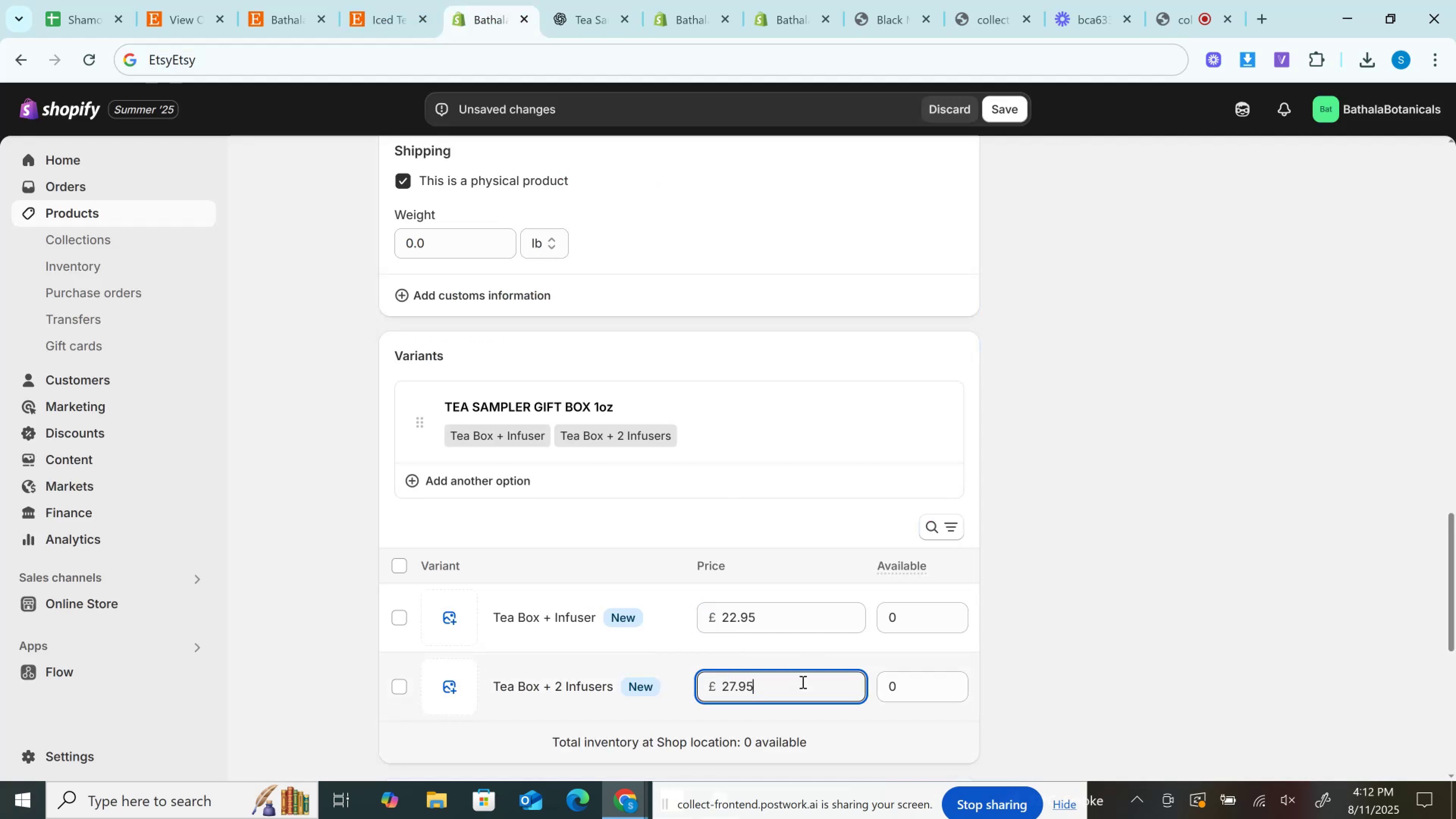 
scroll: coordinate [802, 682], scroll_direction: down, amount: 7.0
 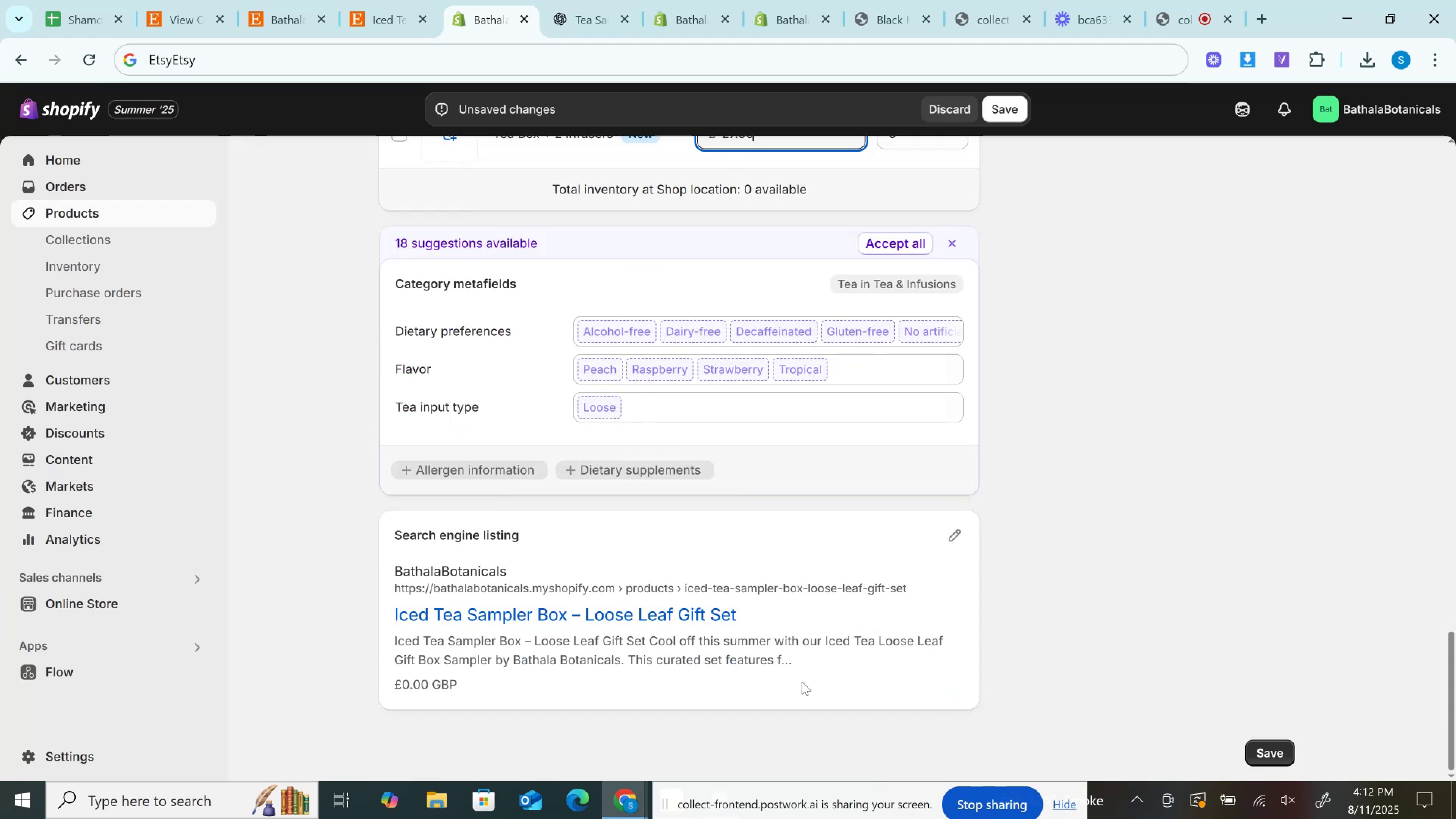 
scroll: coordinate [802, 682], scroll_direction: up, amount: 21.0
 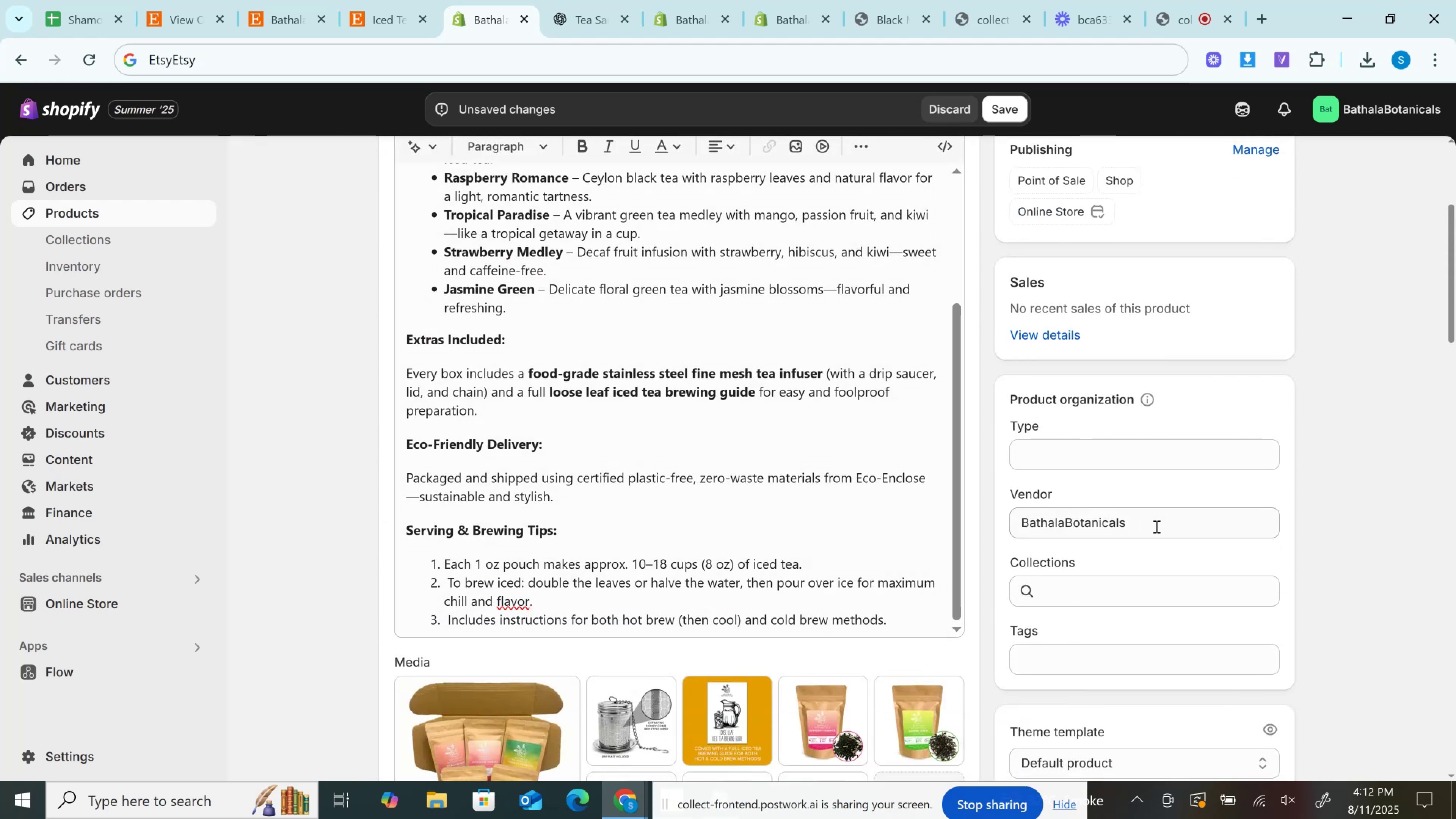 
scroll: coordinate [1157, 536], scroll_direction: down, amount: 1.0
 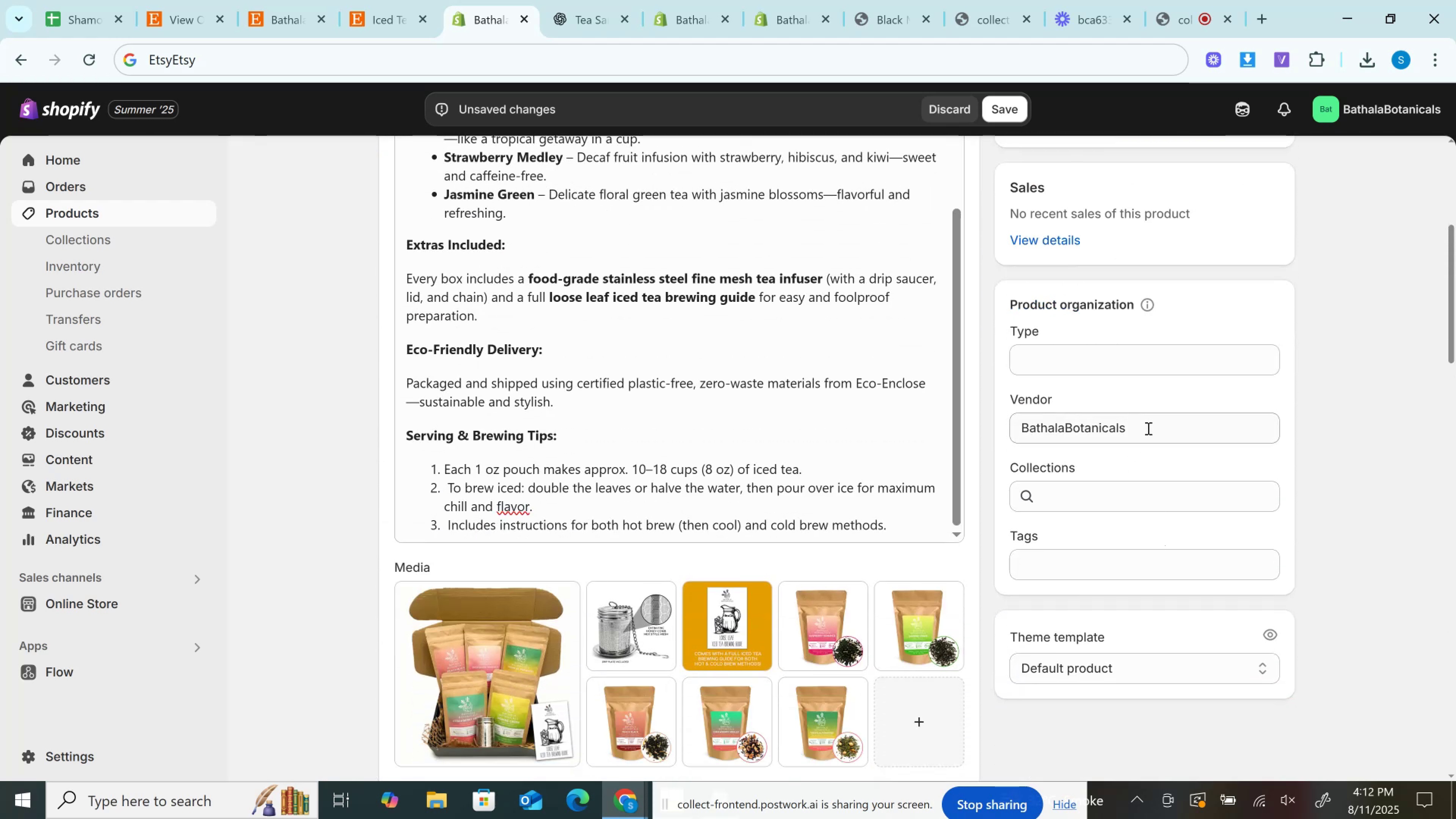 
left_click([1147, 428])
 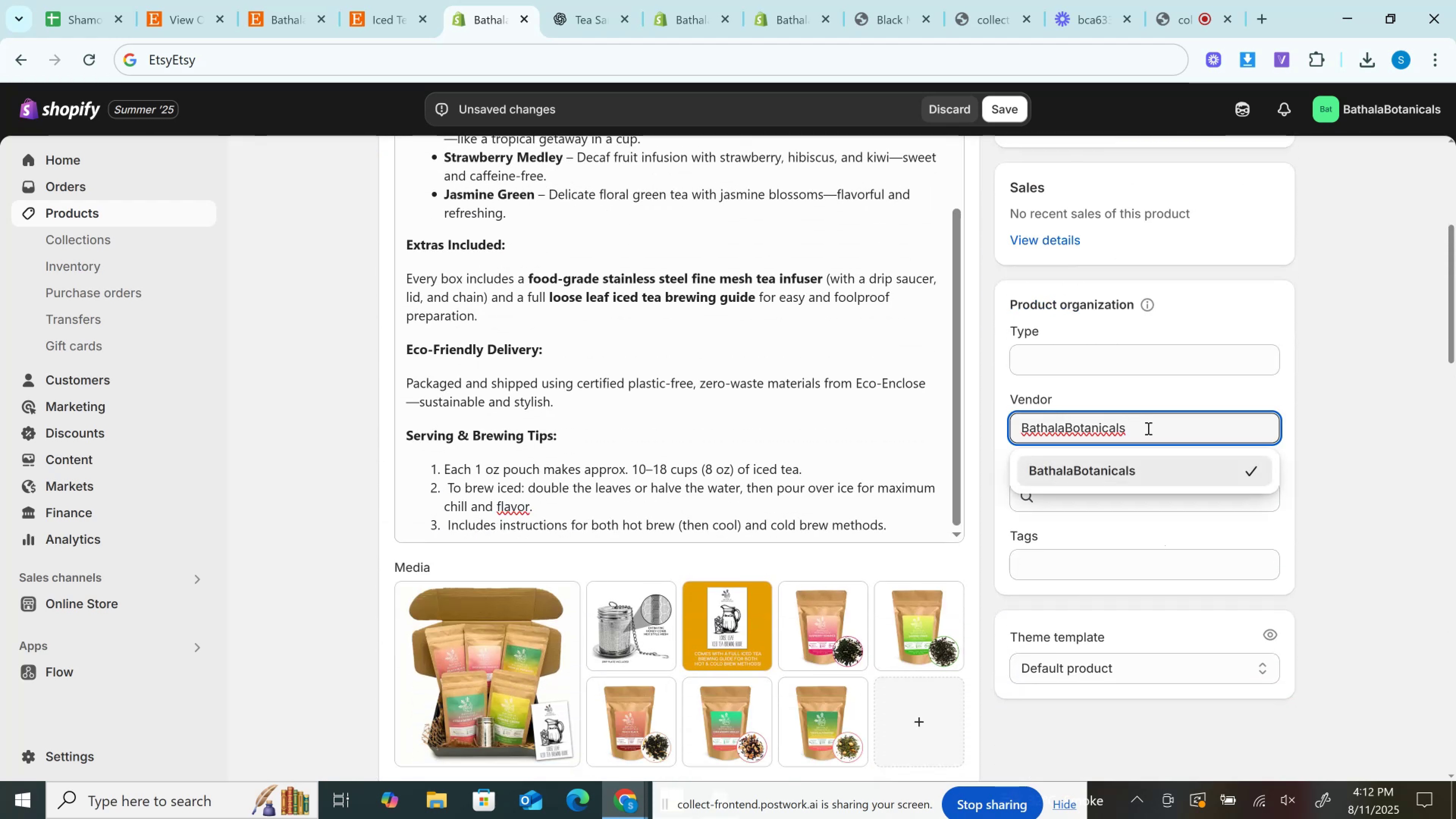 
left_click([1147, 428])
 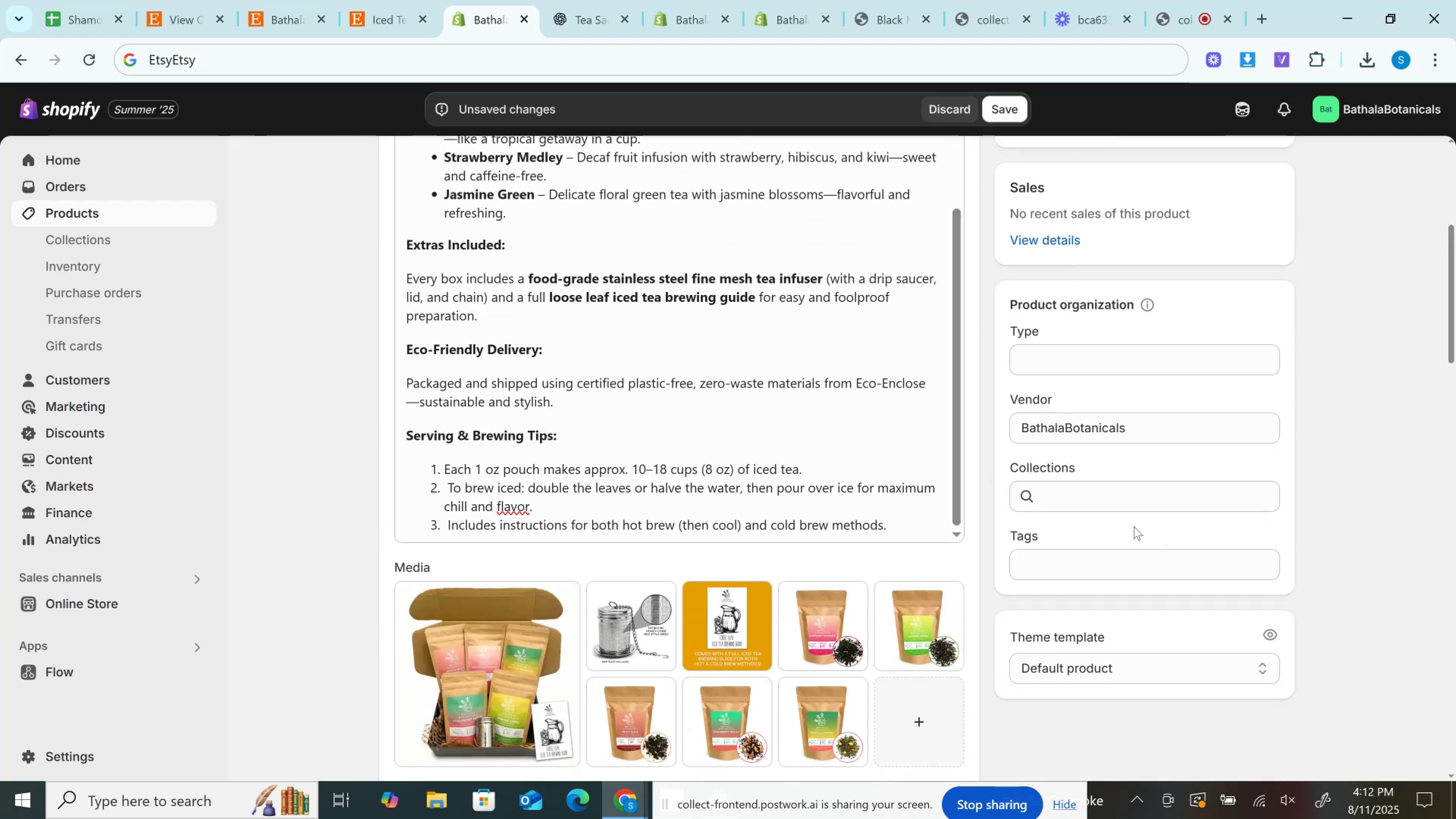 
double_click([1112, 491])
 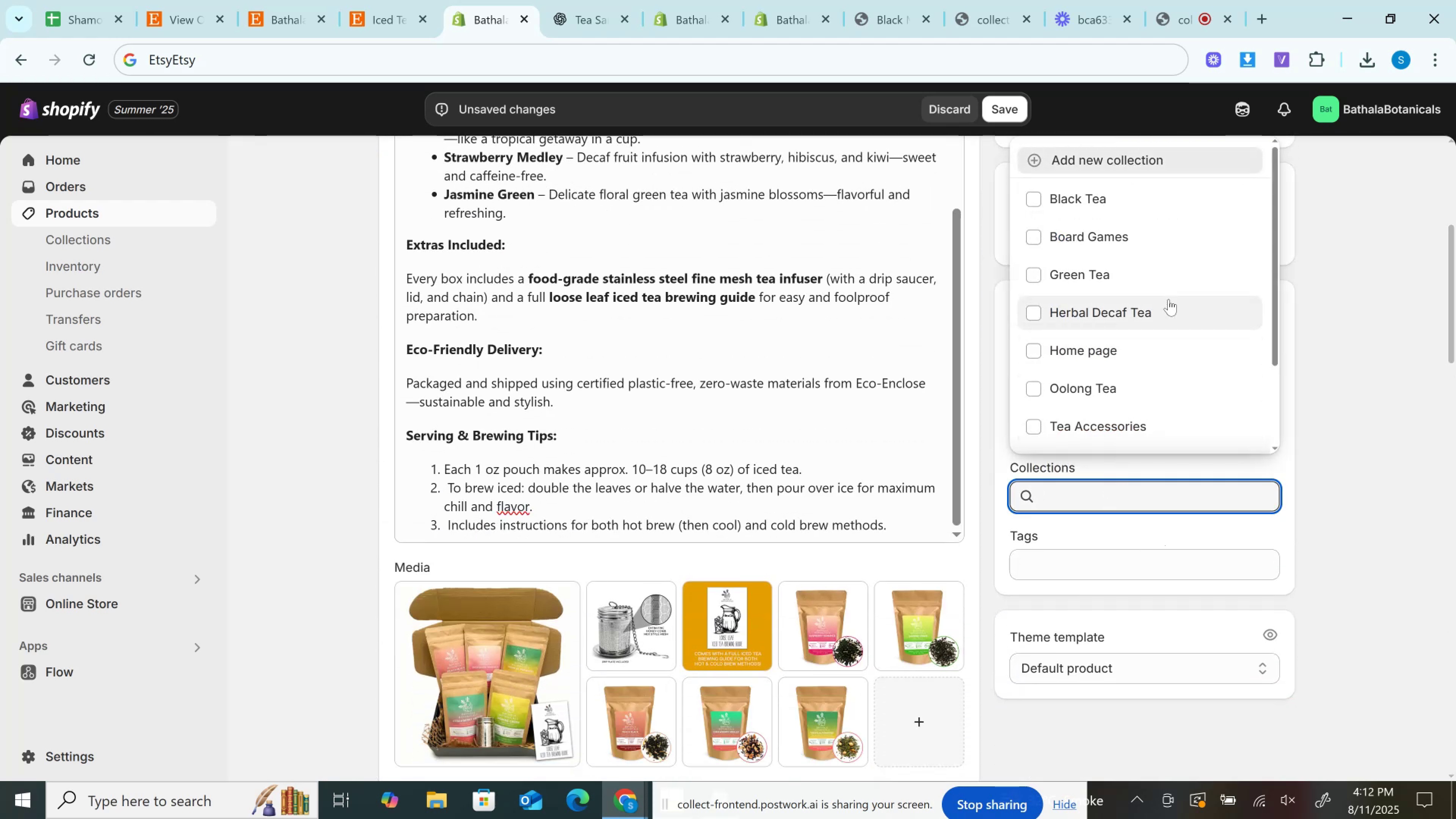 
scroll: coordinate [1169, 299], scroll_direction: down, amount: 1.0
 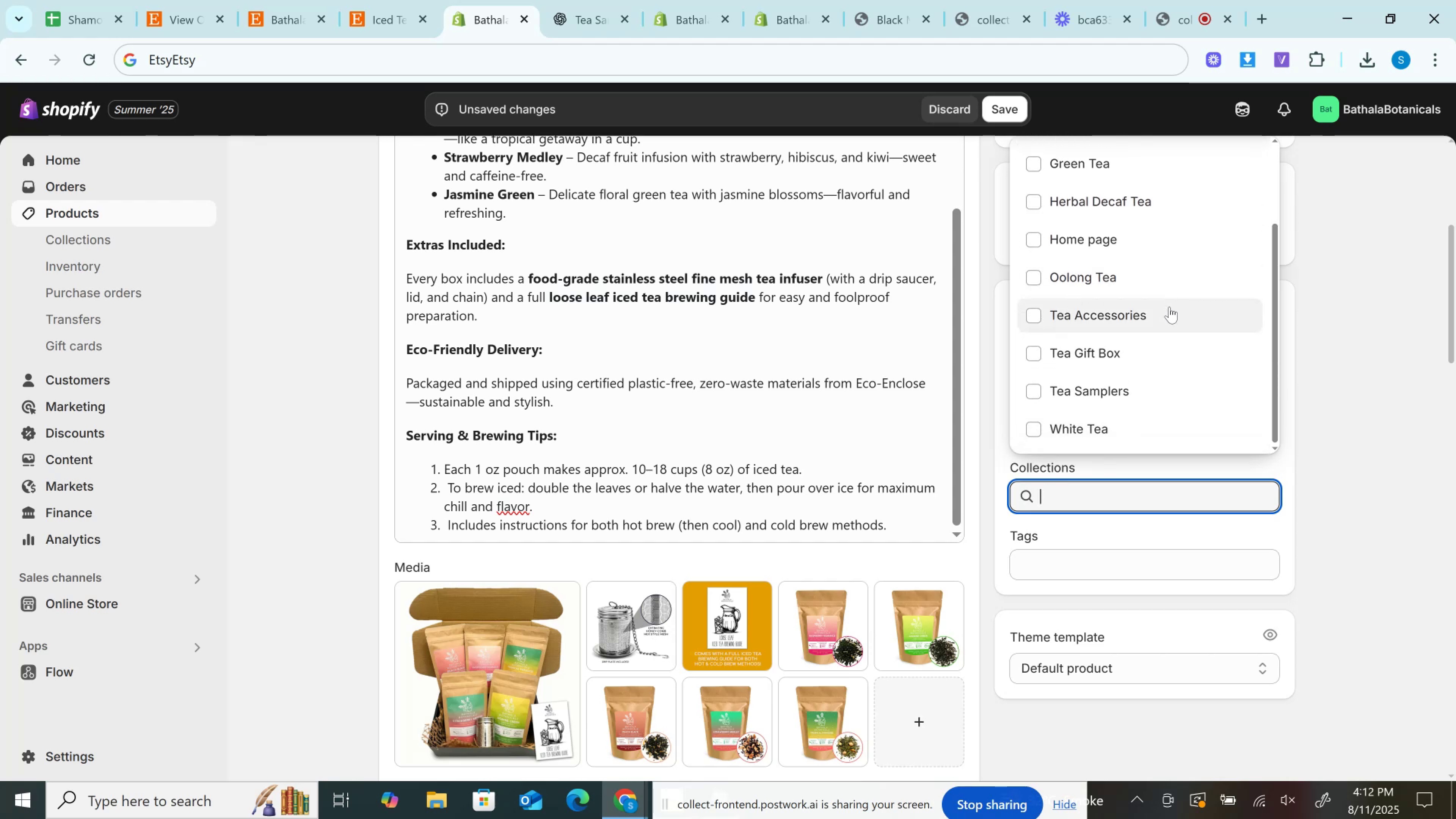 
left_click([1168, 349])
 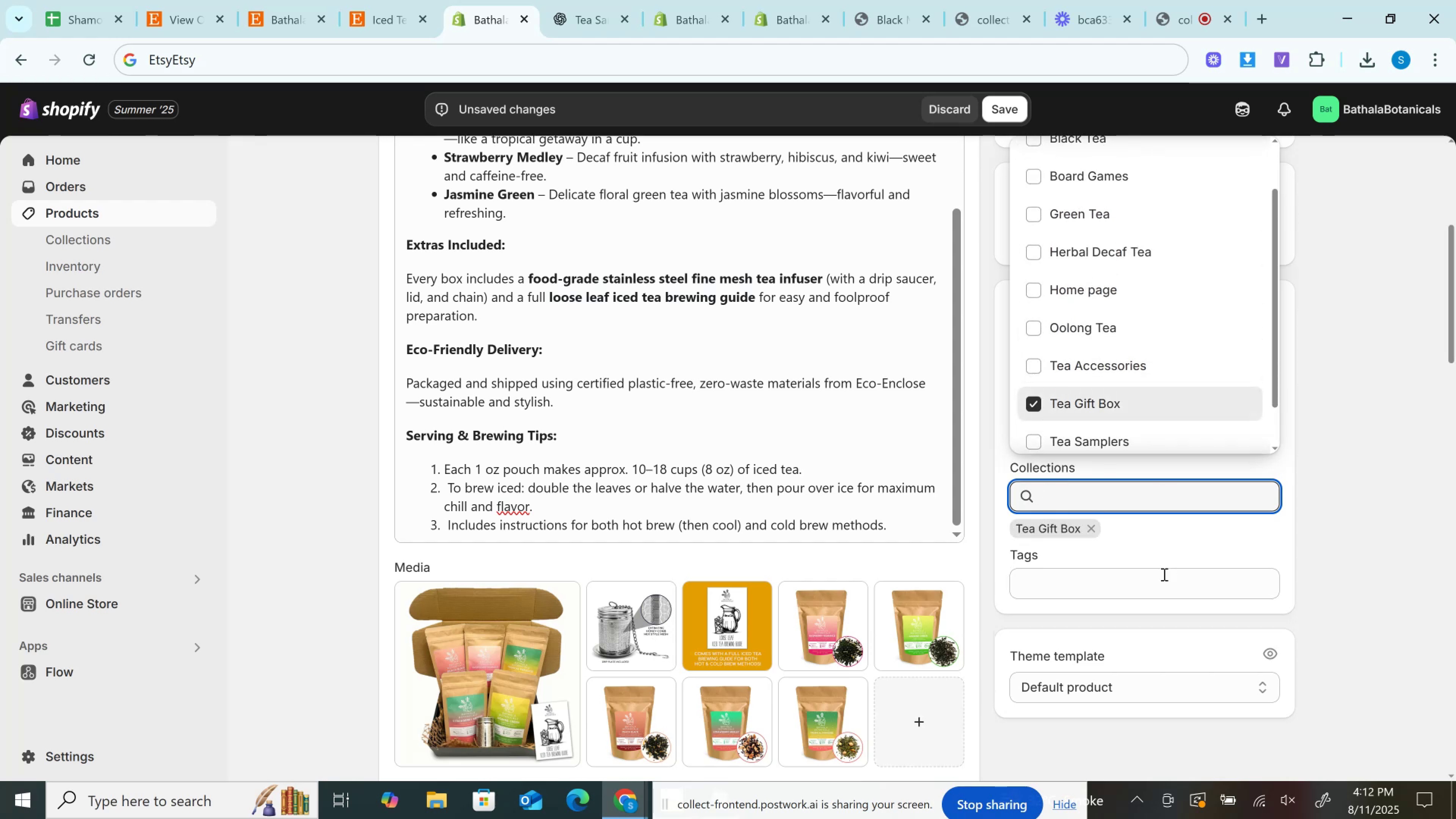 
left_click([1163, 576])
 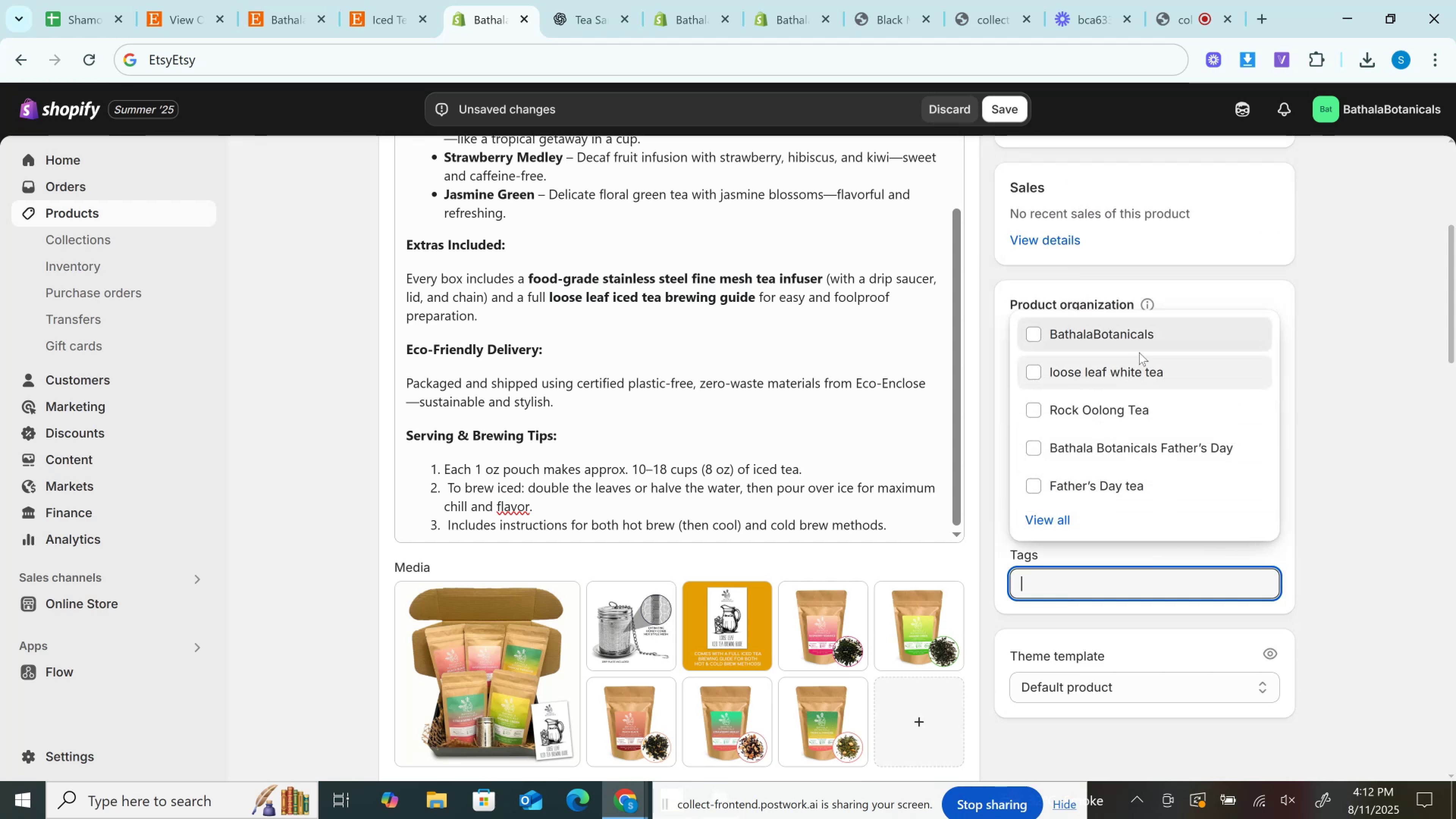 
left_click([1123, 336])
 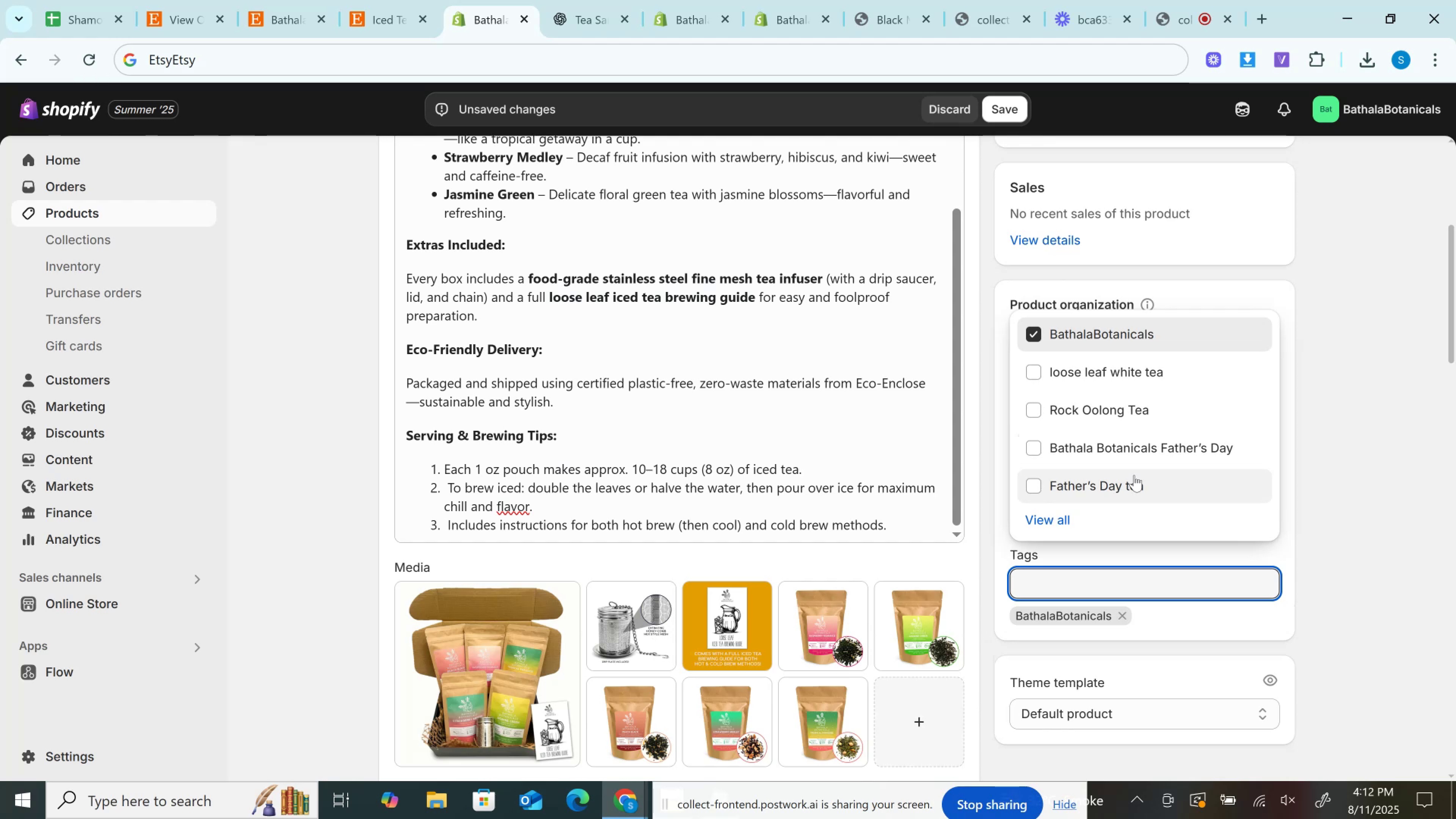 
wait(5.0)
 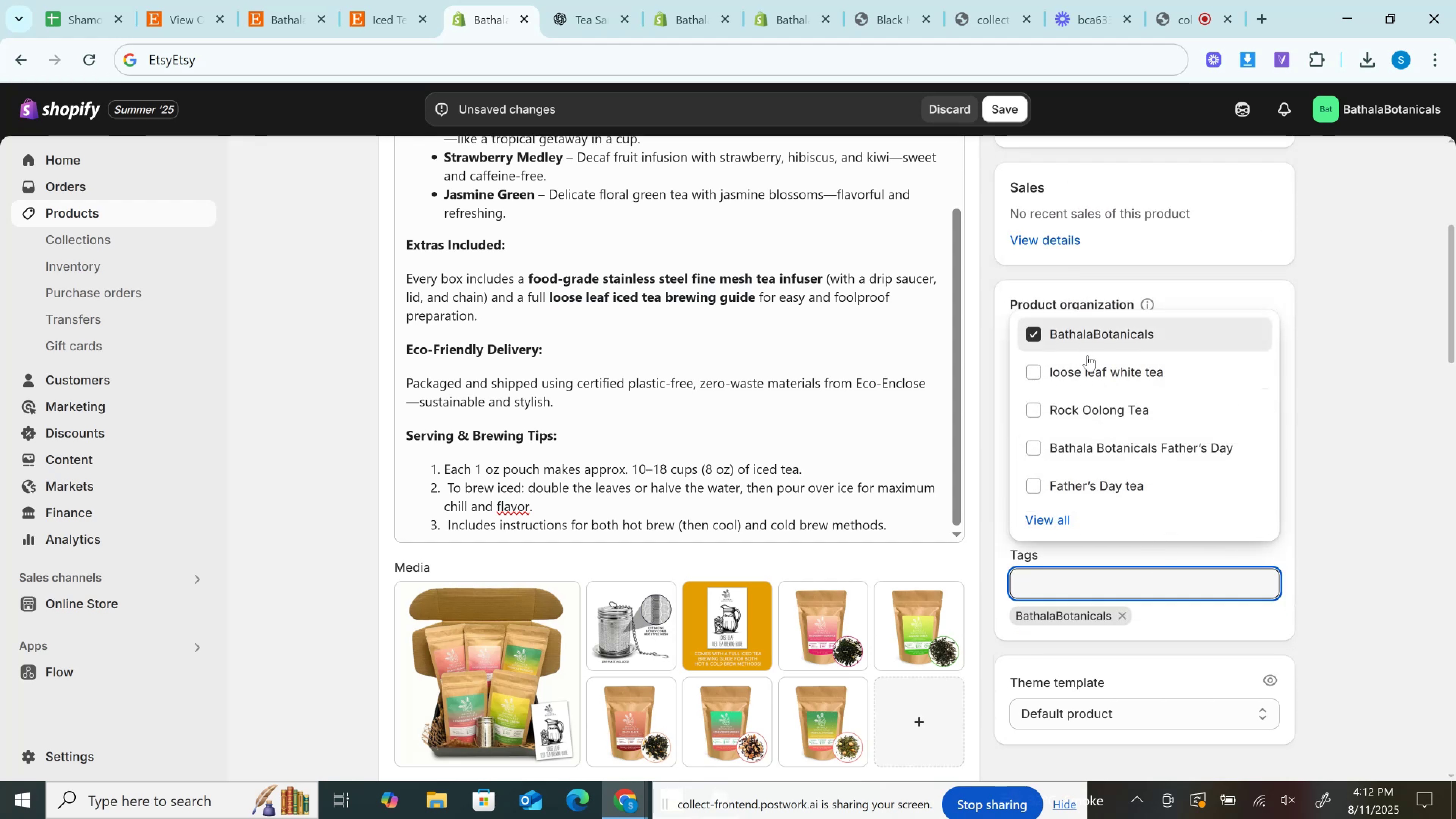 
left_click([612, 0])
 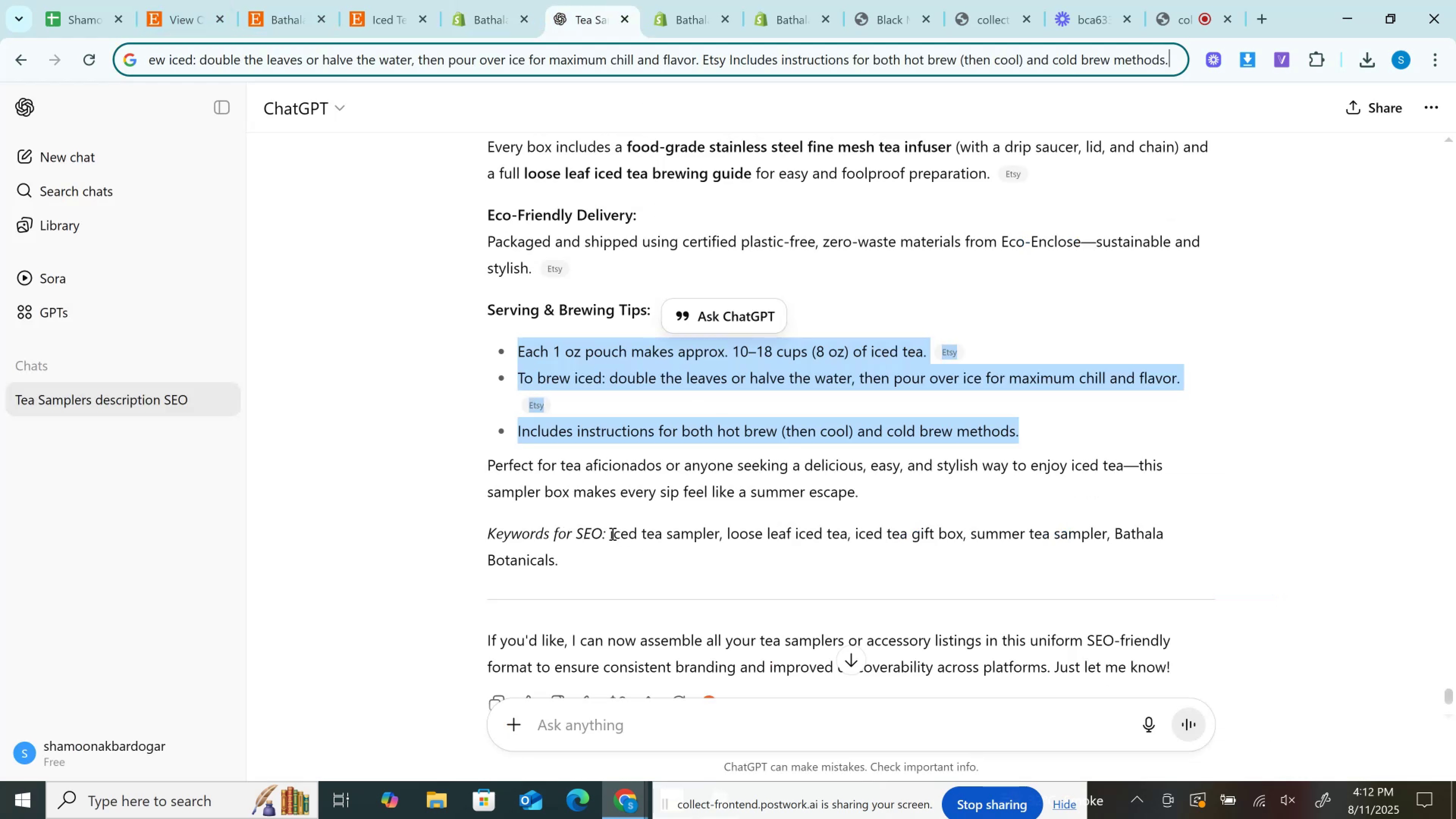 
mouse_move([715, 521])
 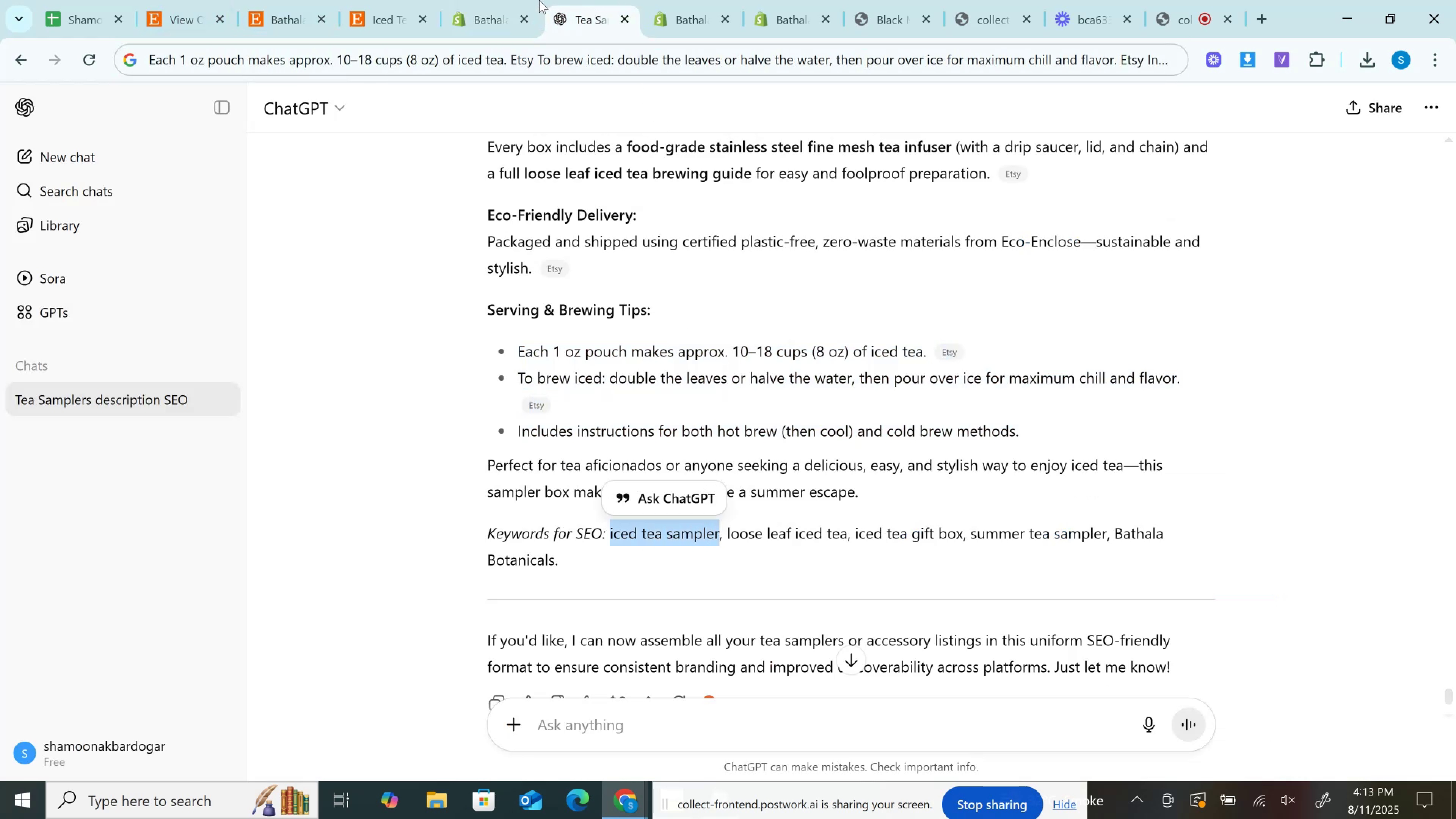 
left_click([501, 0])
 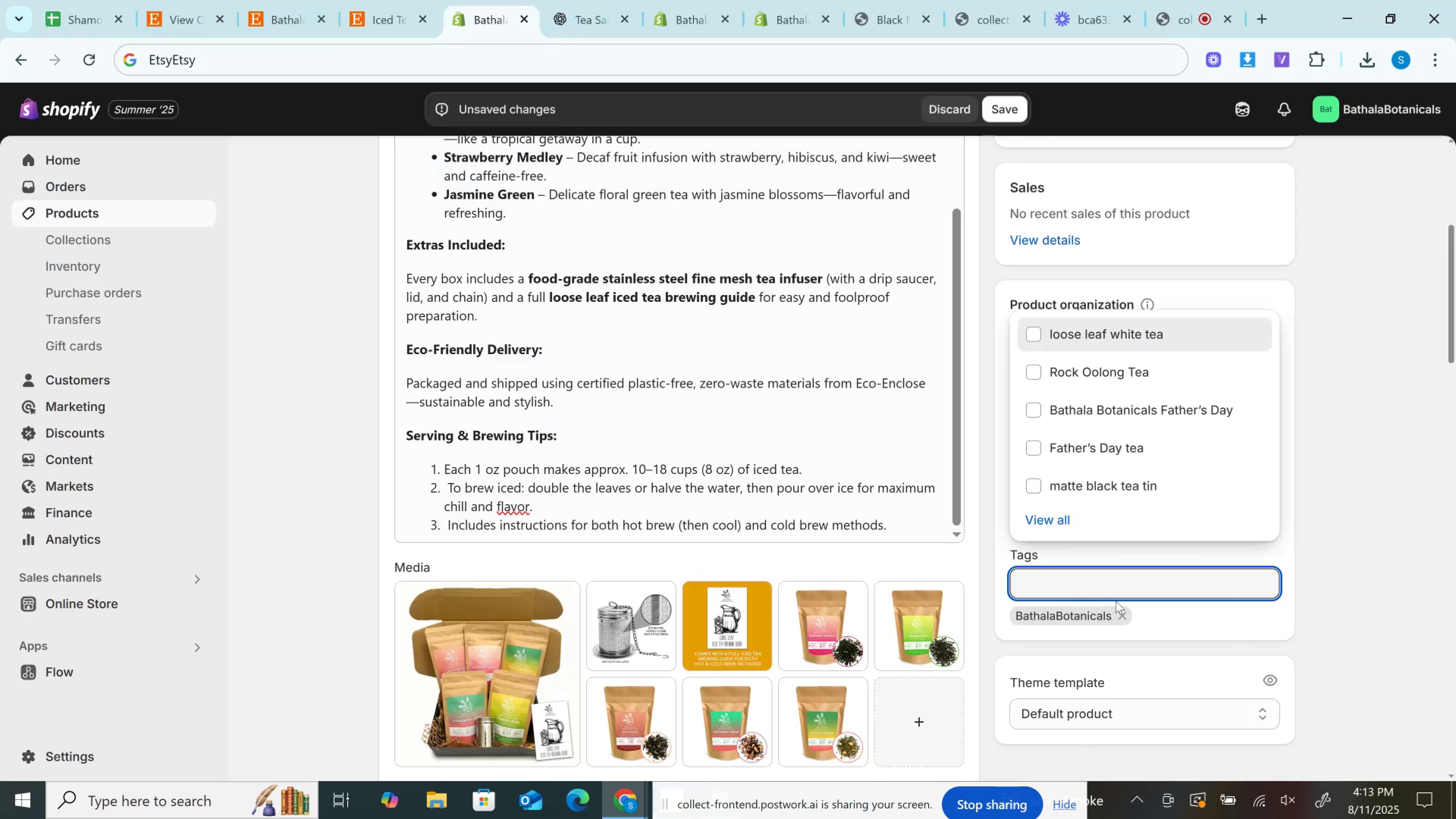 
key(Pause)
 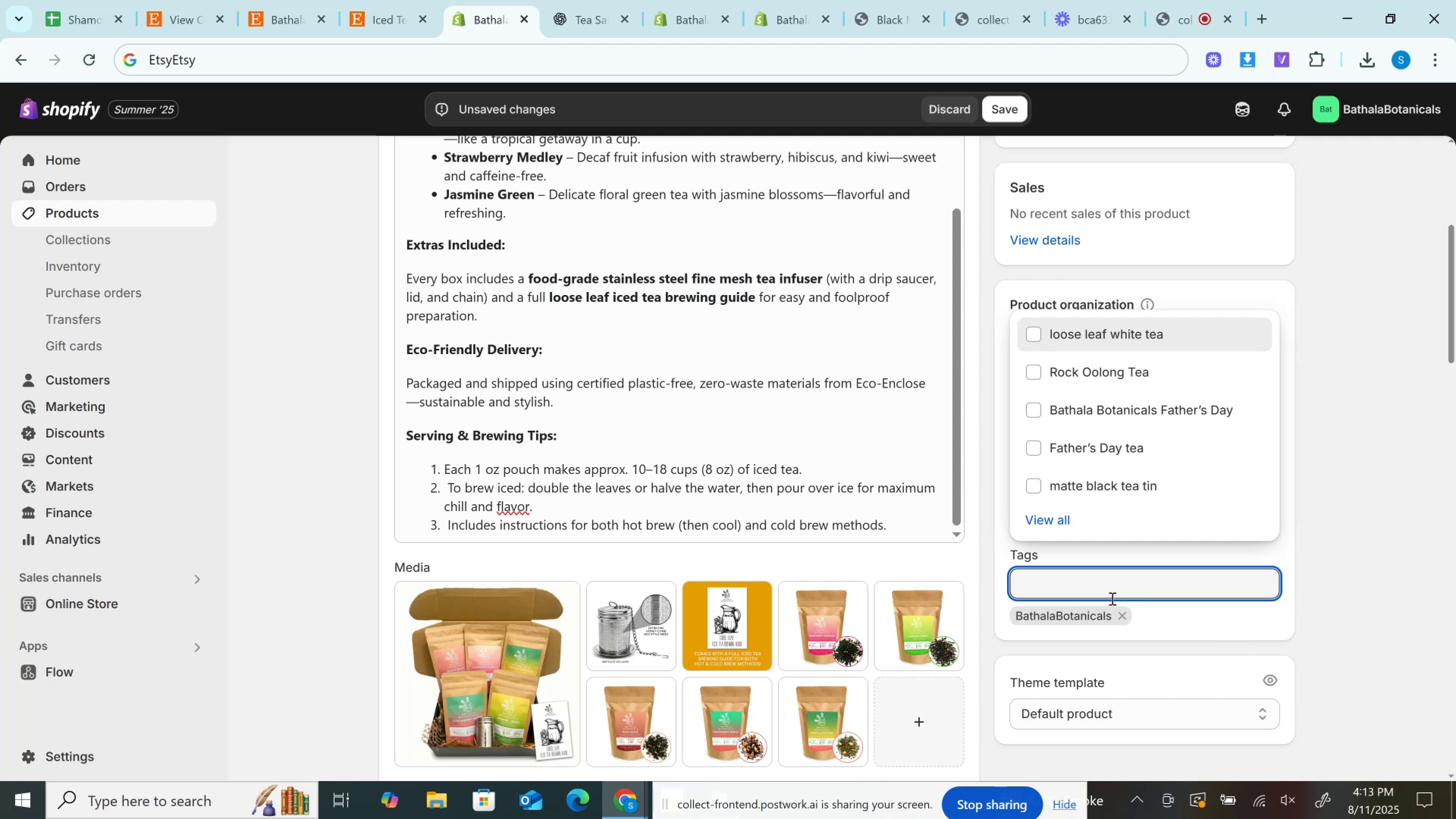 
left_click([1100, 588])
 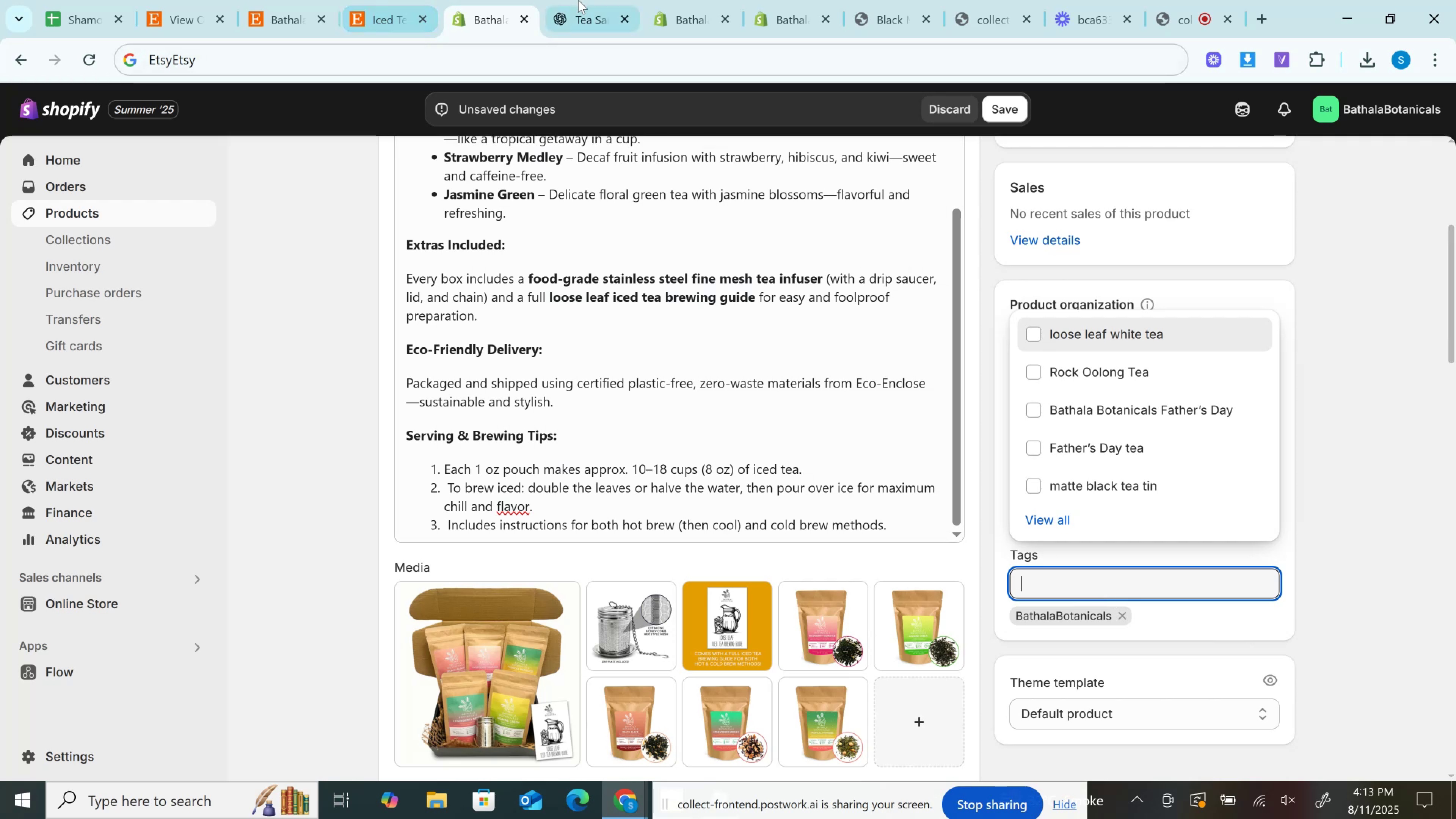 
left_click([578, 0])
 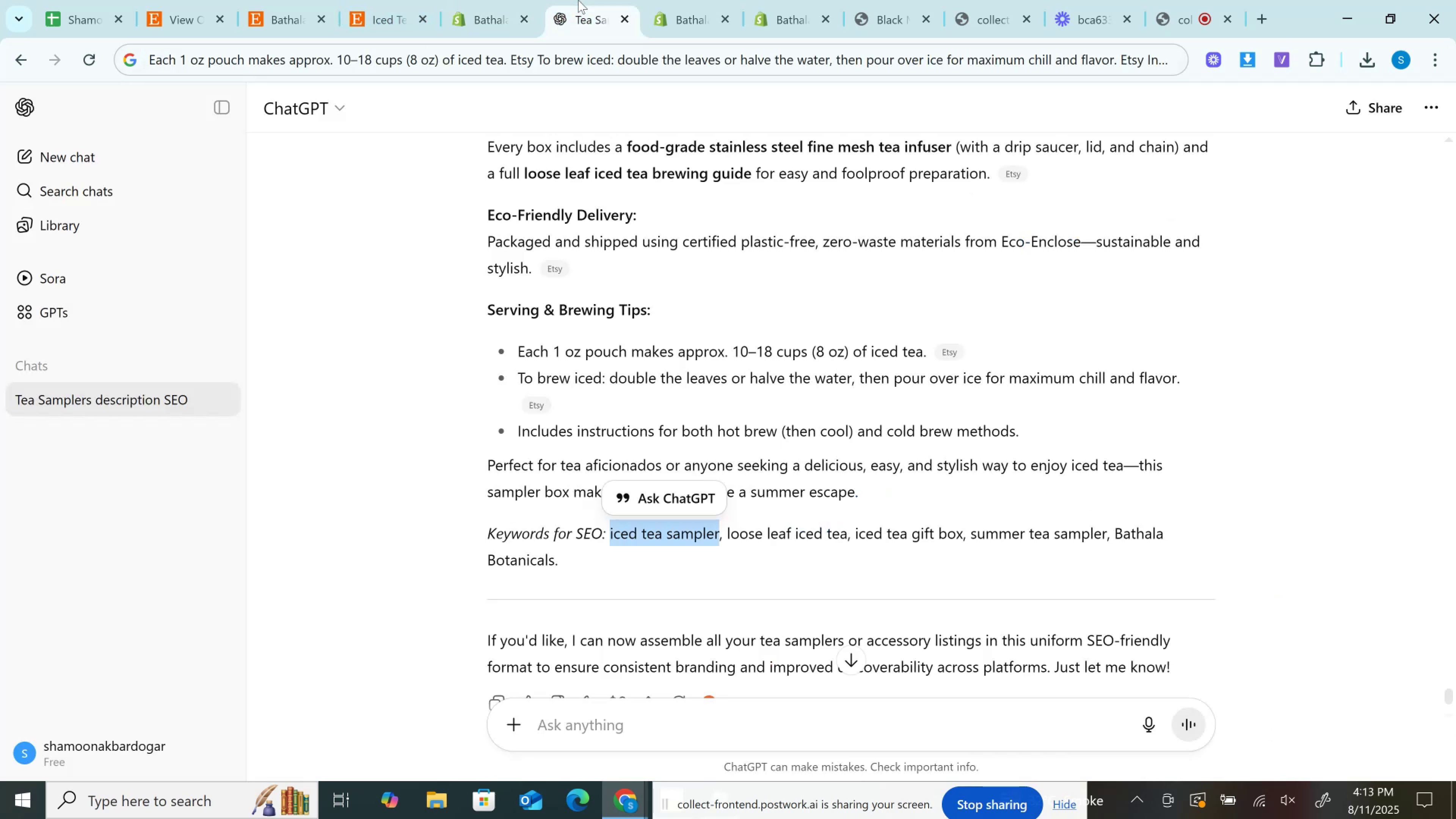 
key(Control+C)
 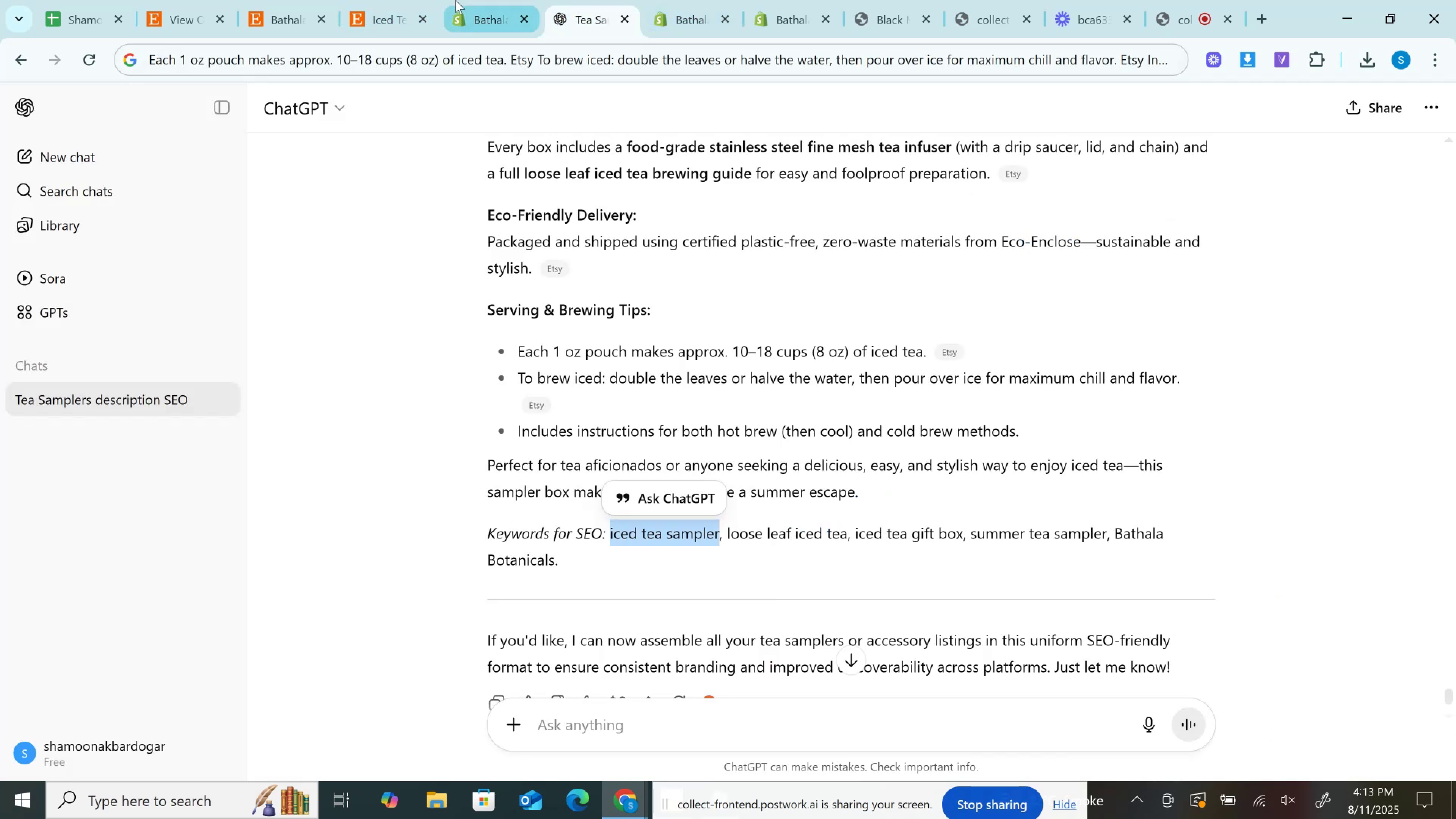 
key(Control+V)
 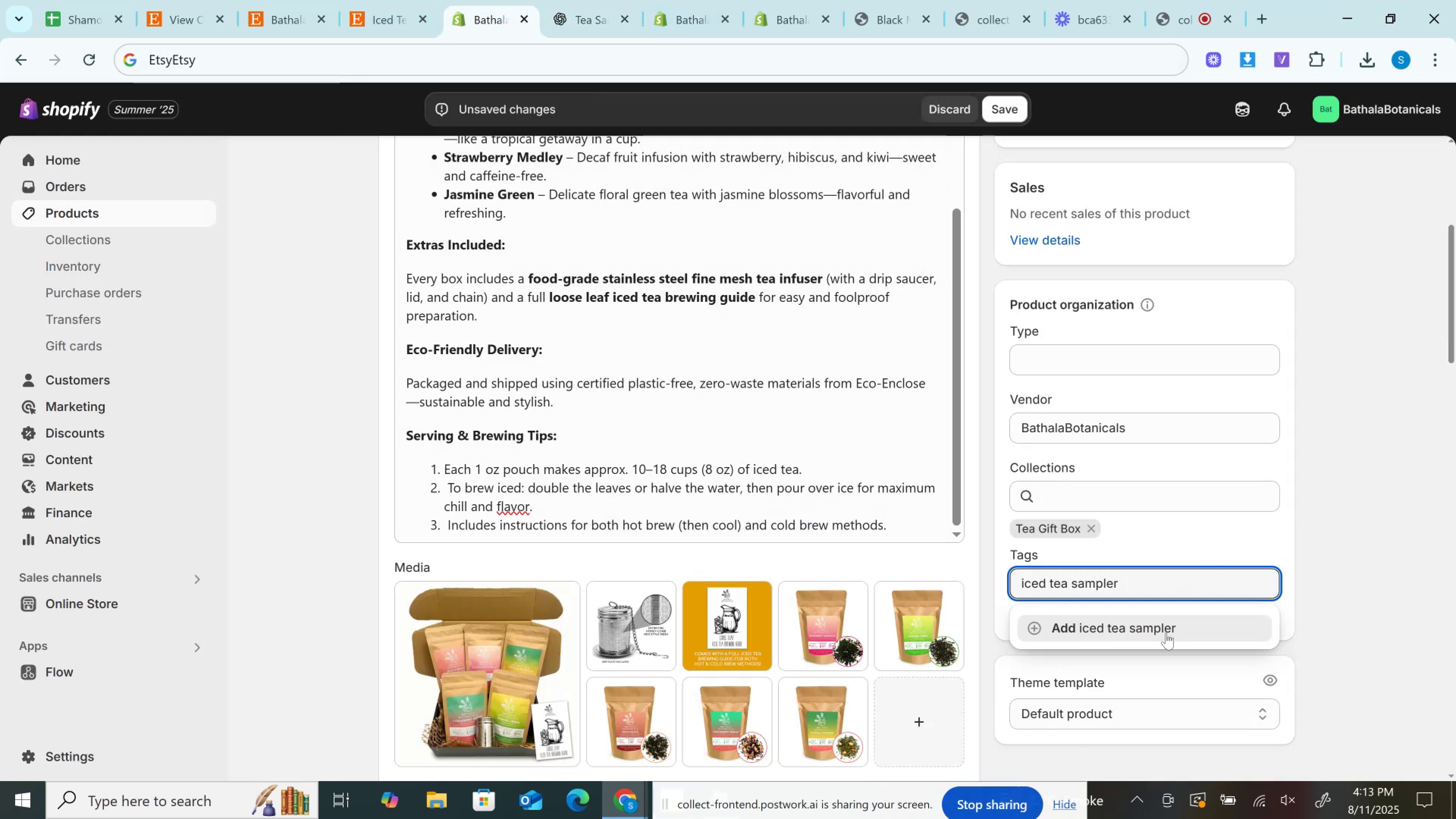 
left_click([1166, 633])
 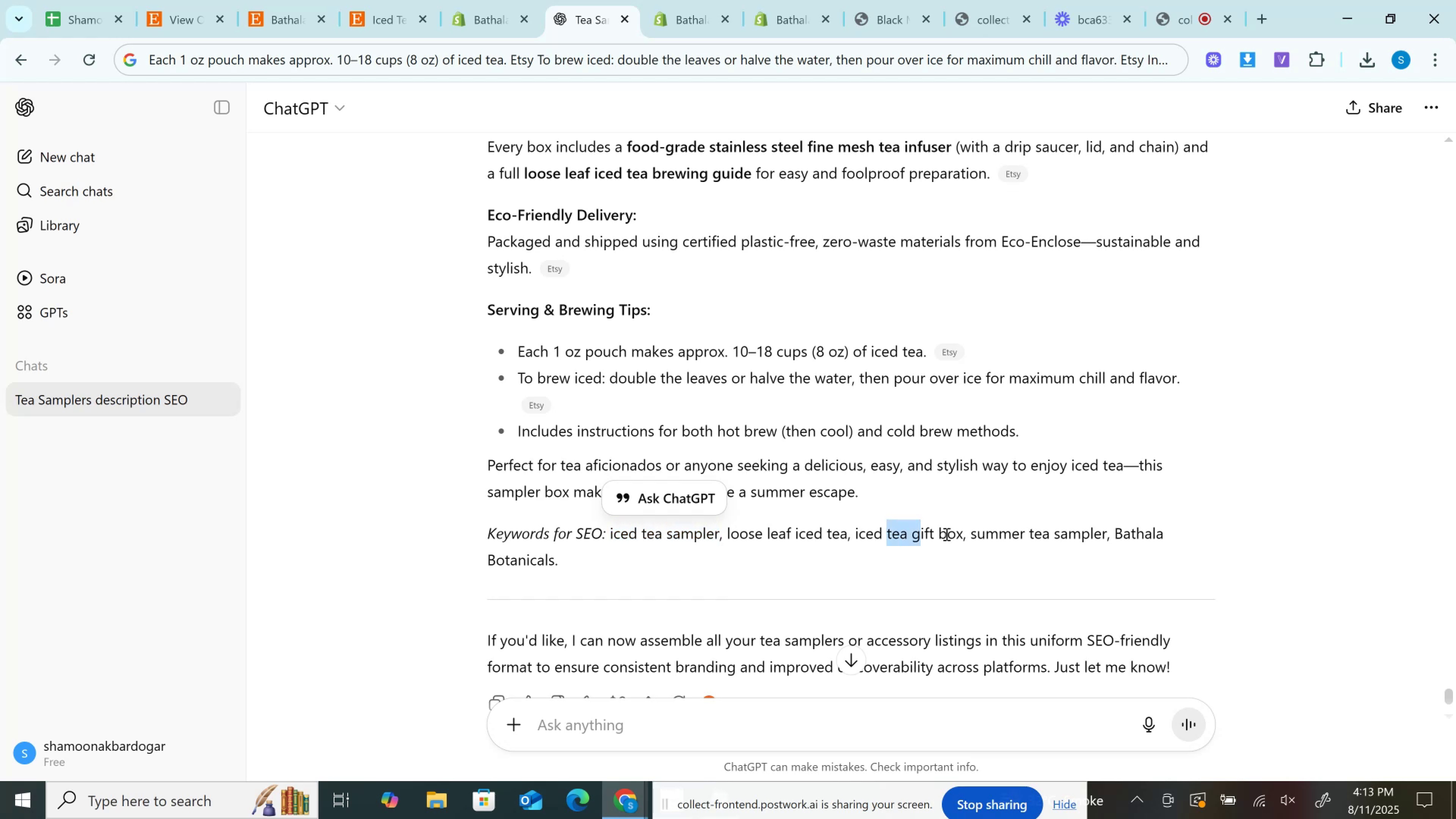 
wait(6.04)
 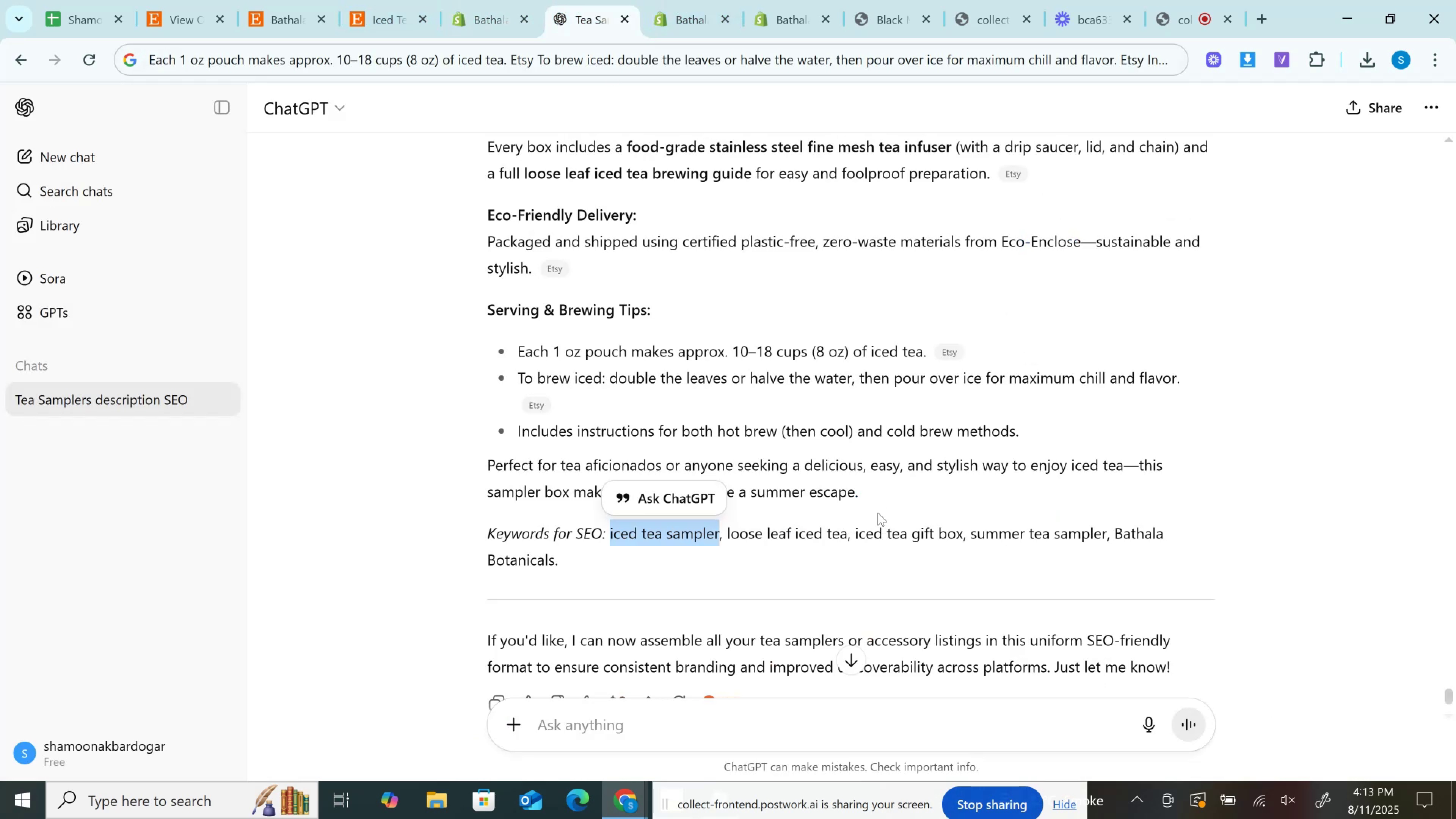 
key(Control+C)
 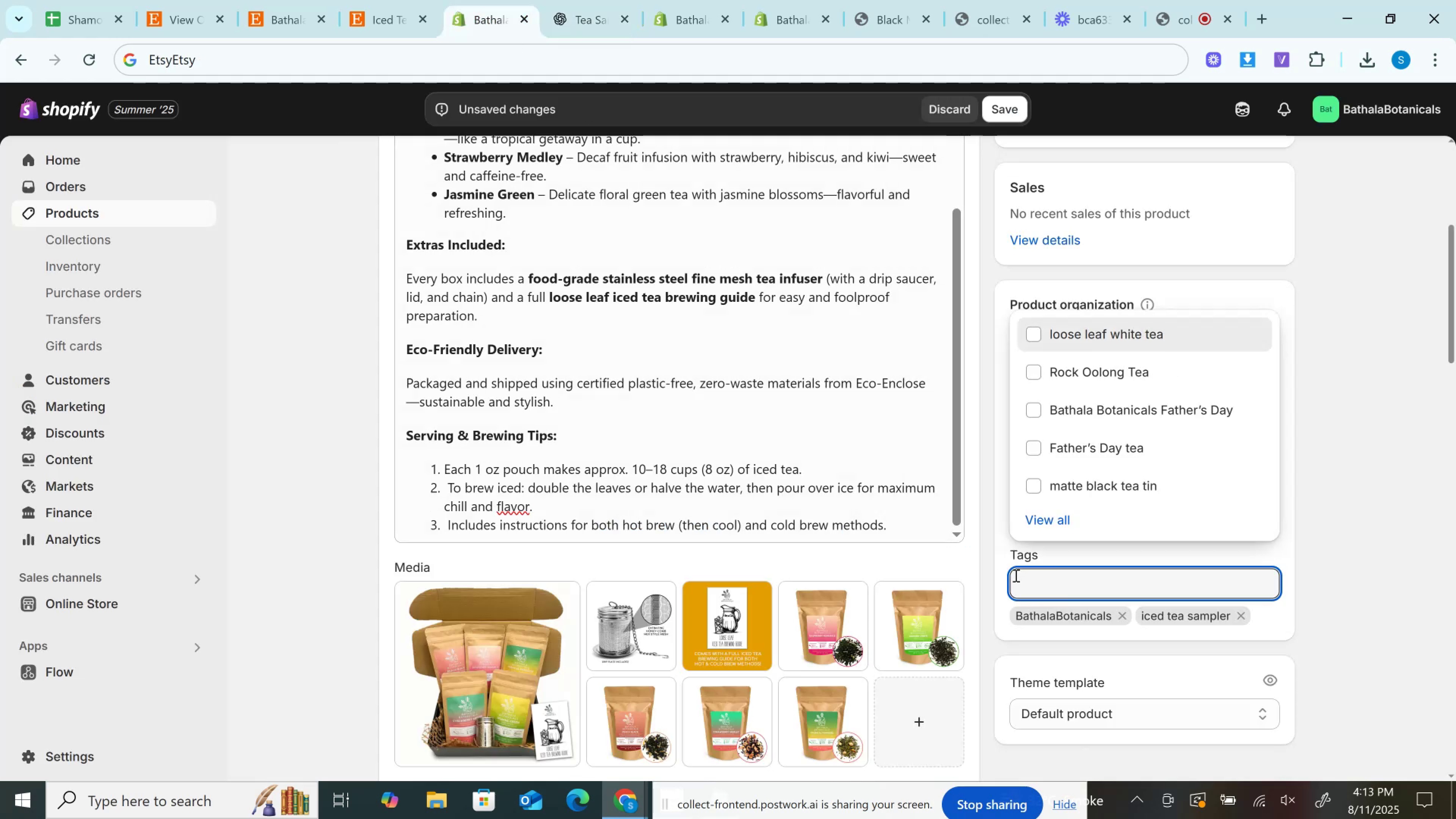 
left_click([1051, 590])
 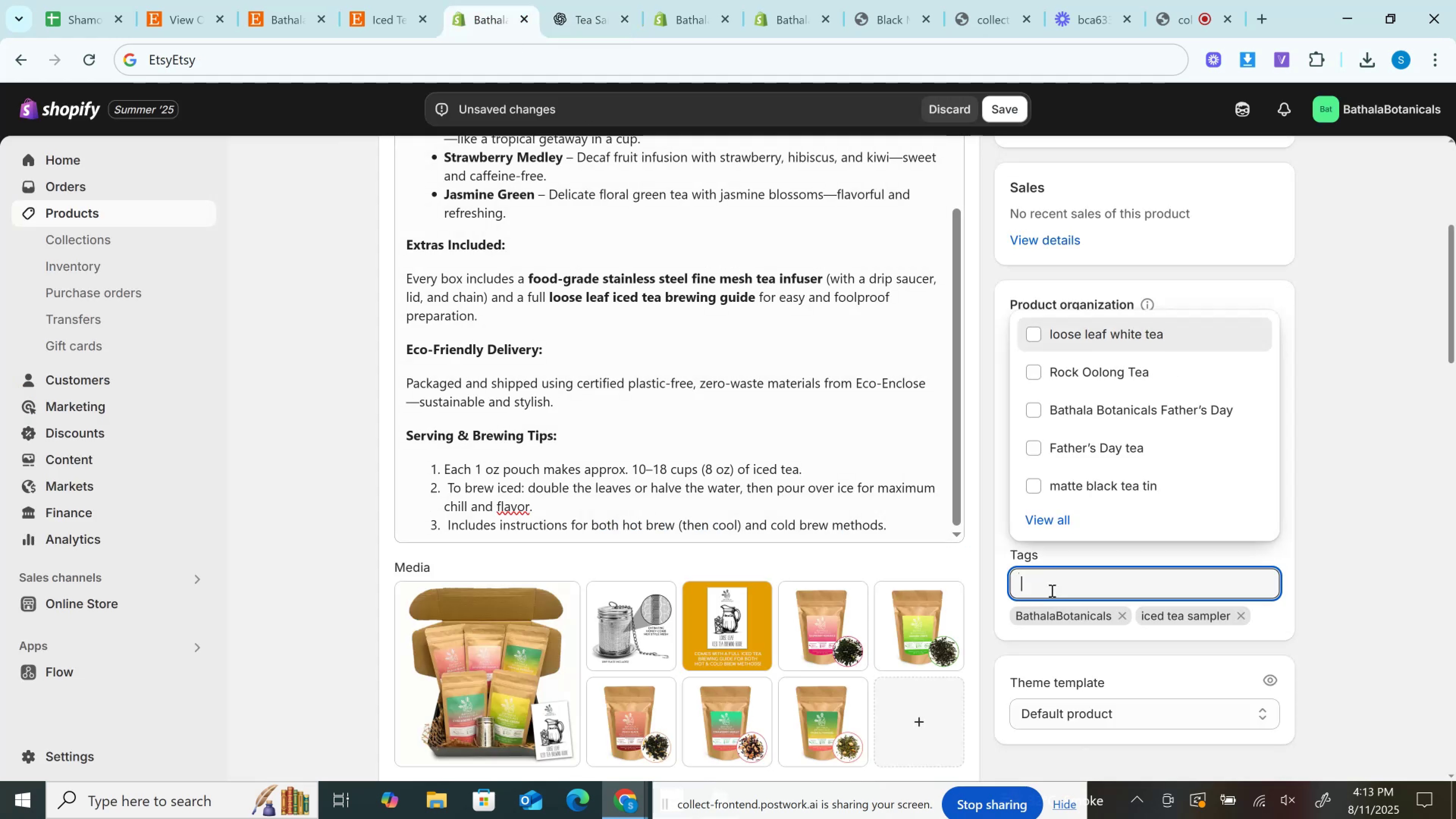 
key(Control+V)
 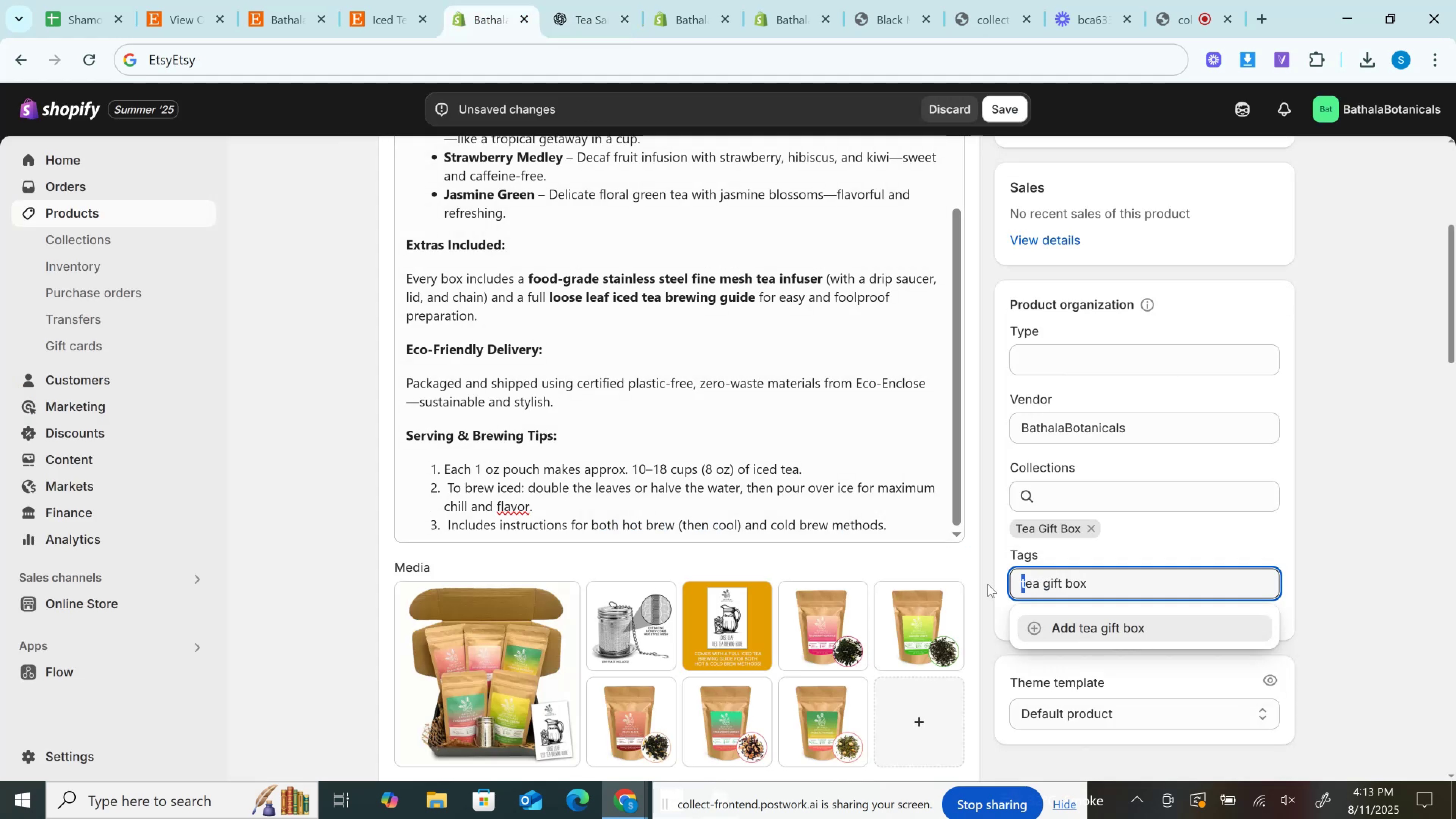 
key(Shift+T)
 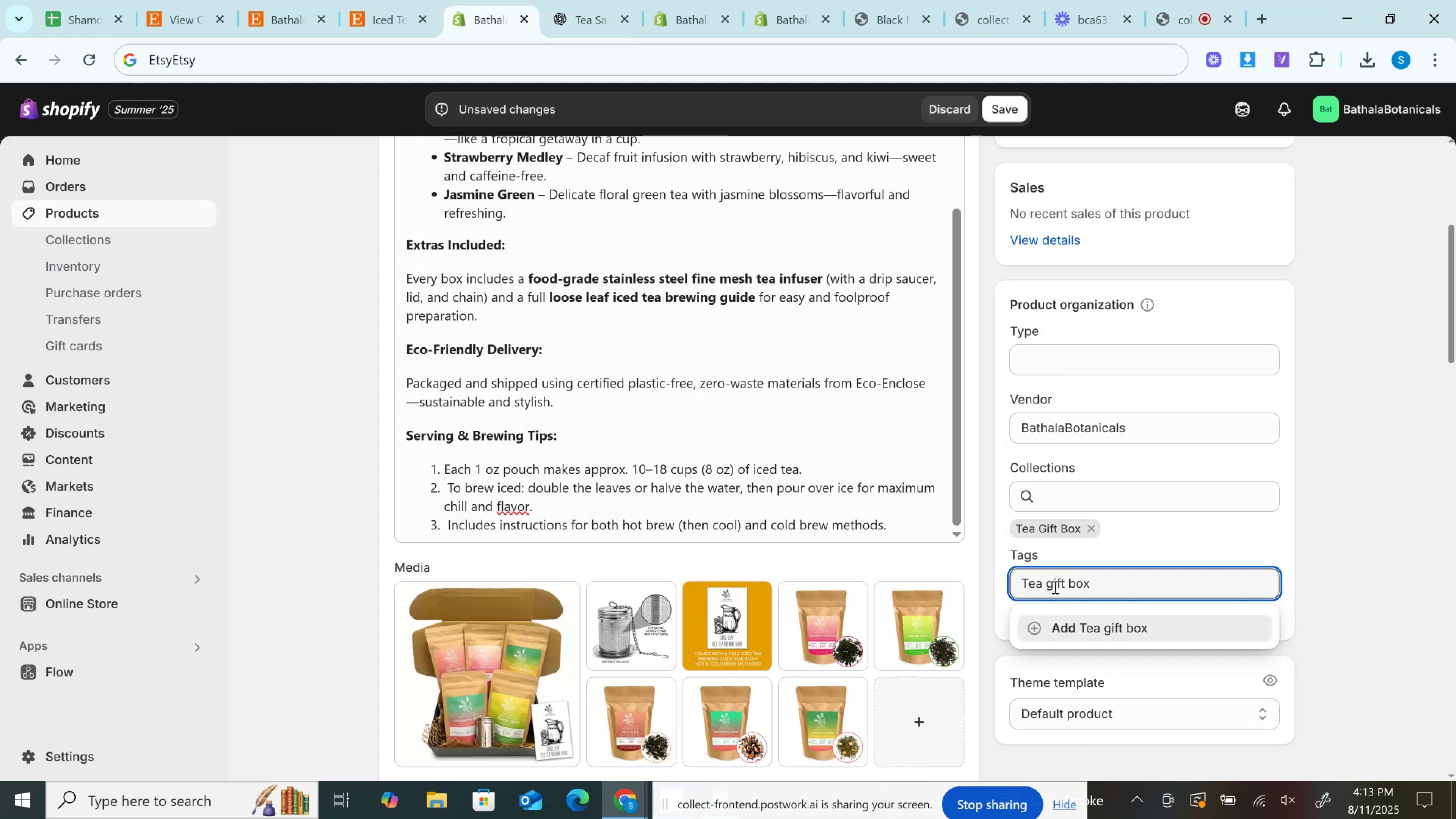 
left_click([1056, 589])
 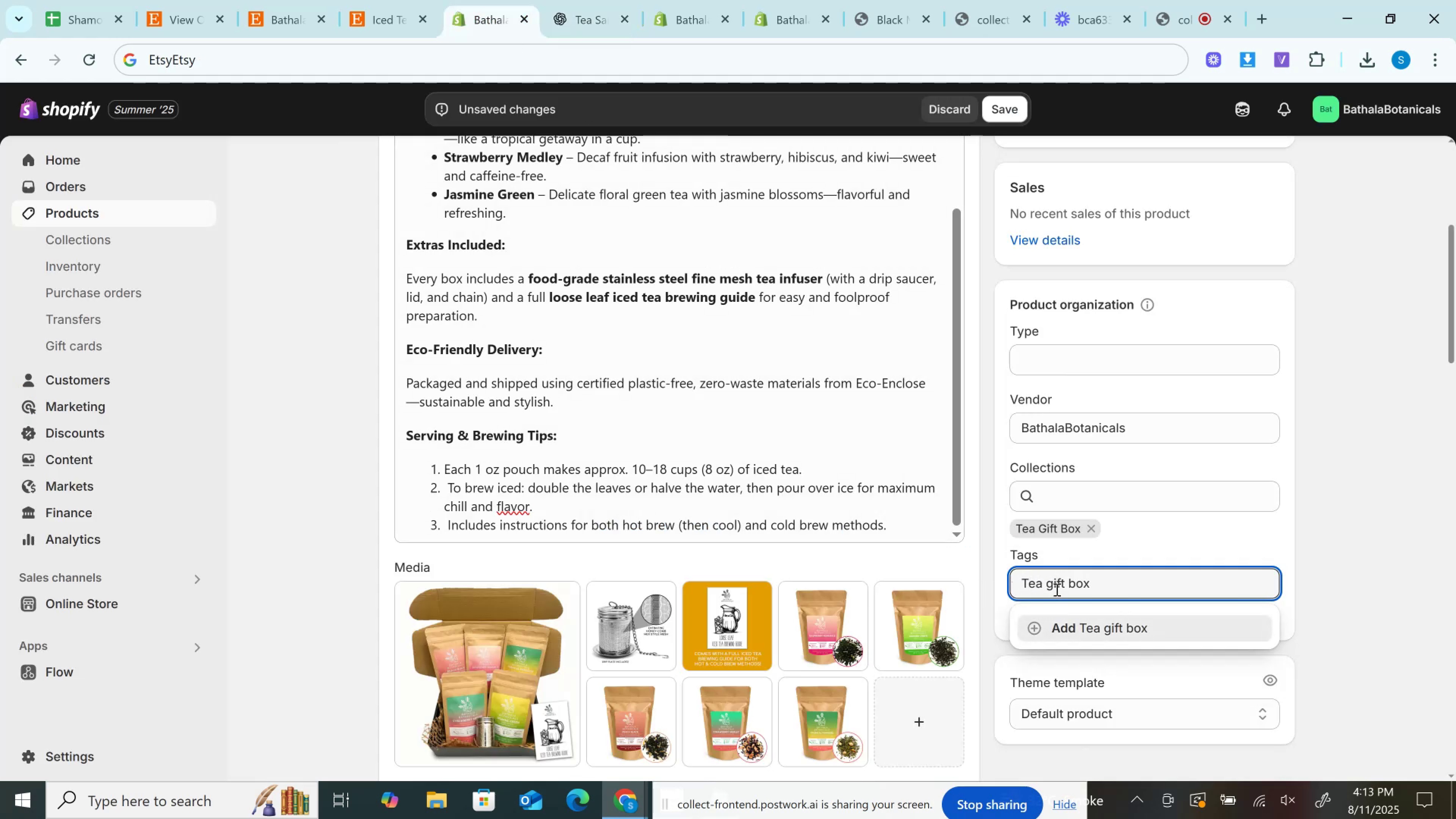 
key(ArrowLeft)
 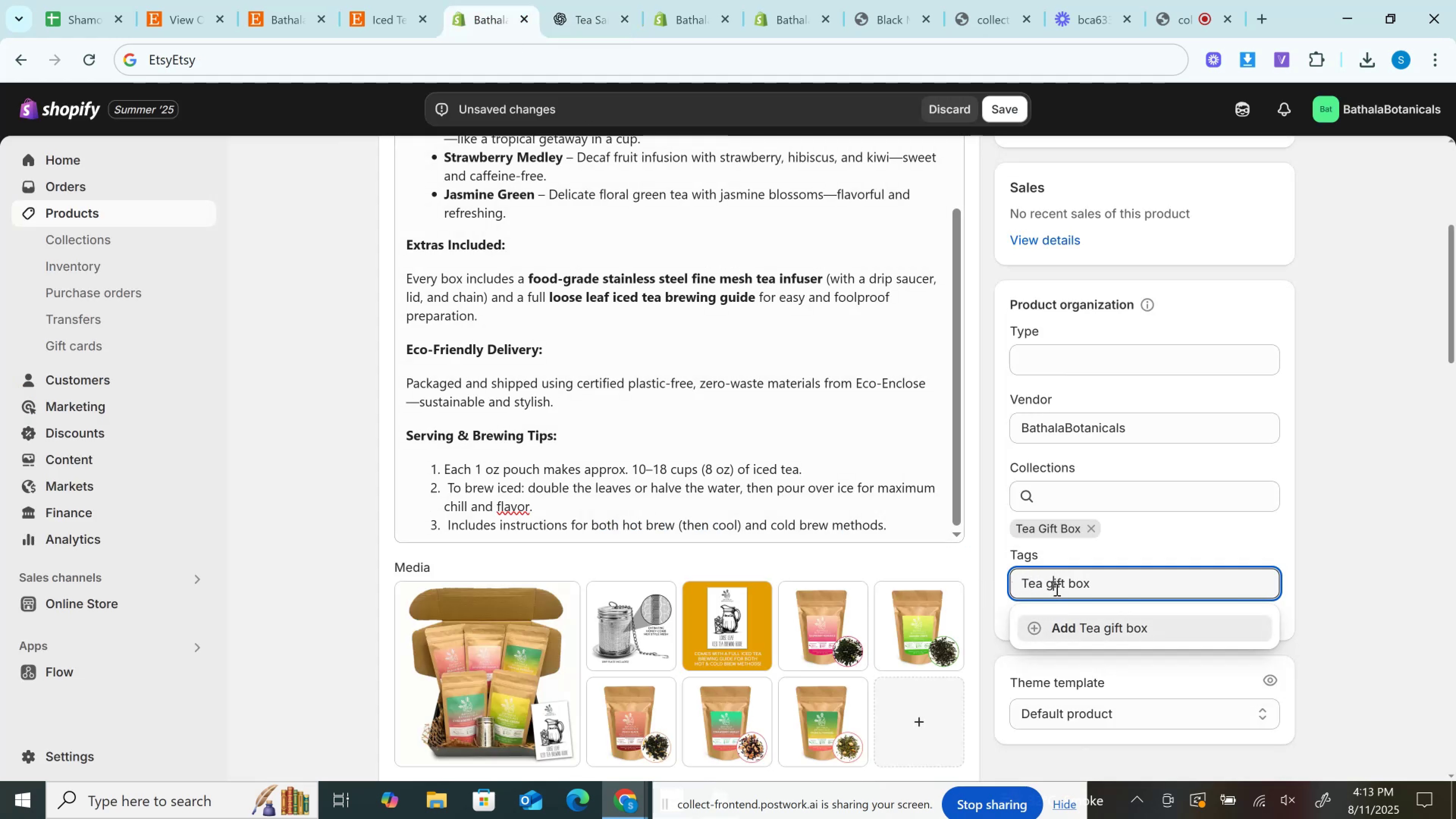 
key(Backspace)
 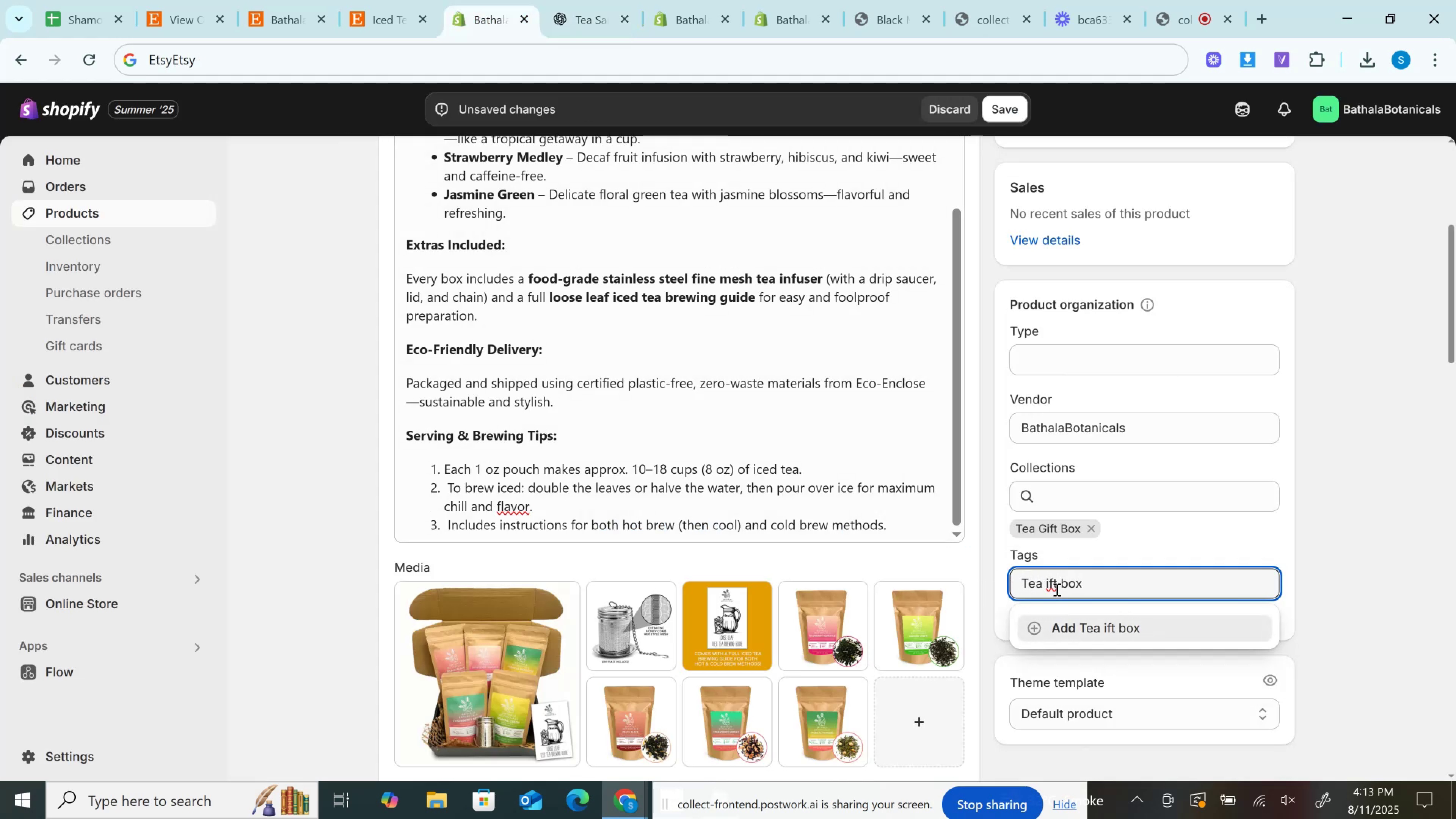 
key(Shift+G)
 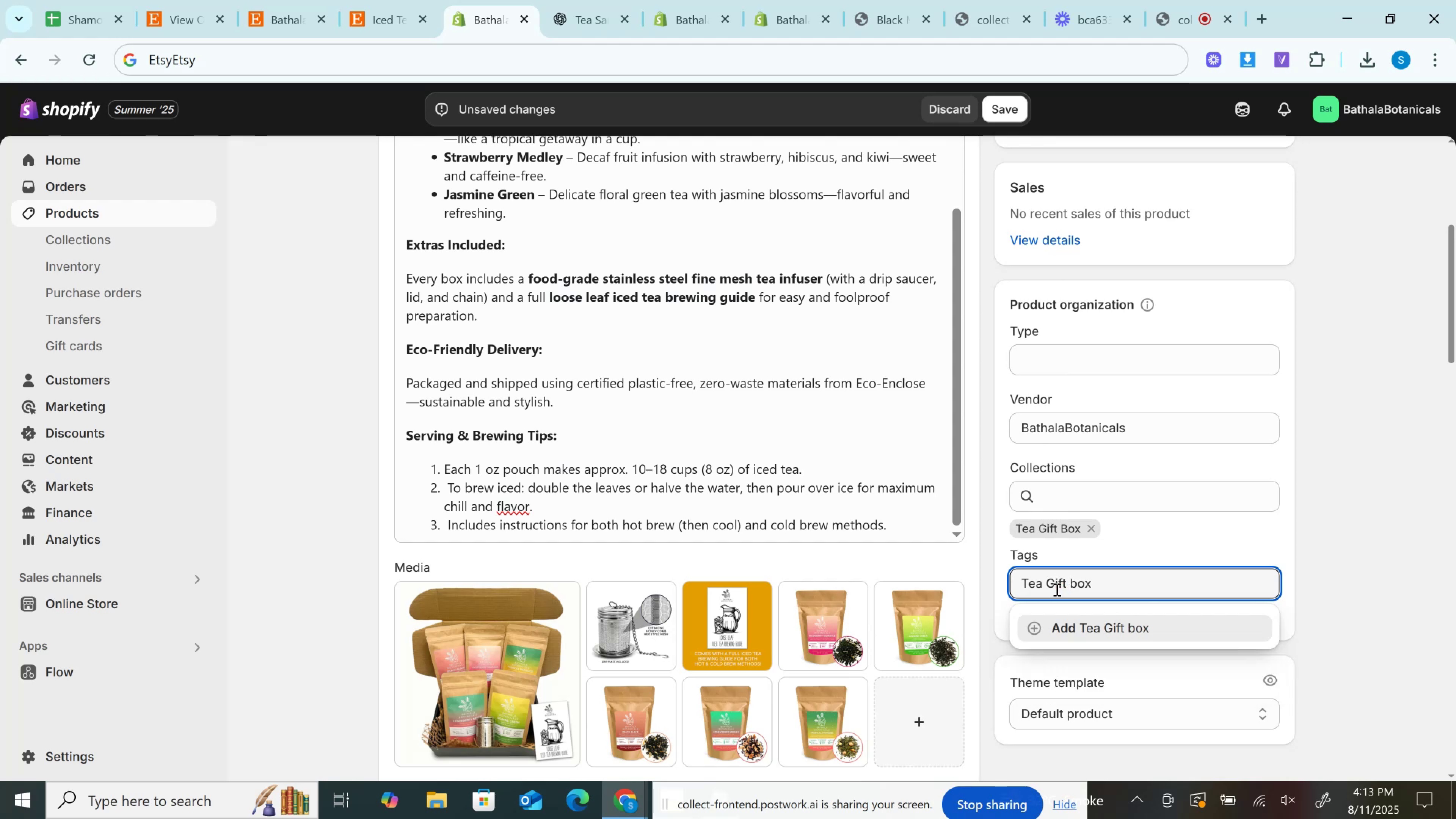 
key(ArrowRight)
 